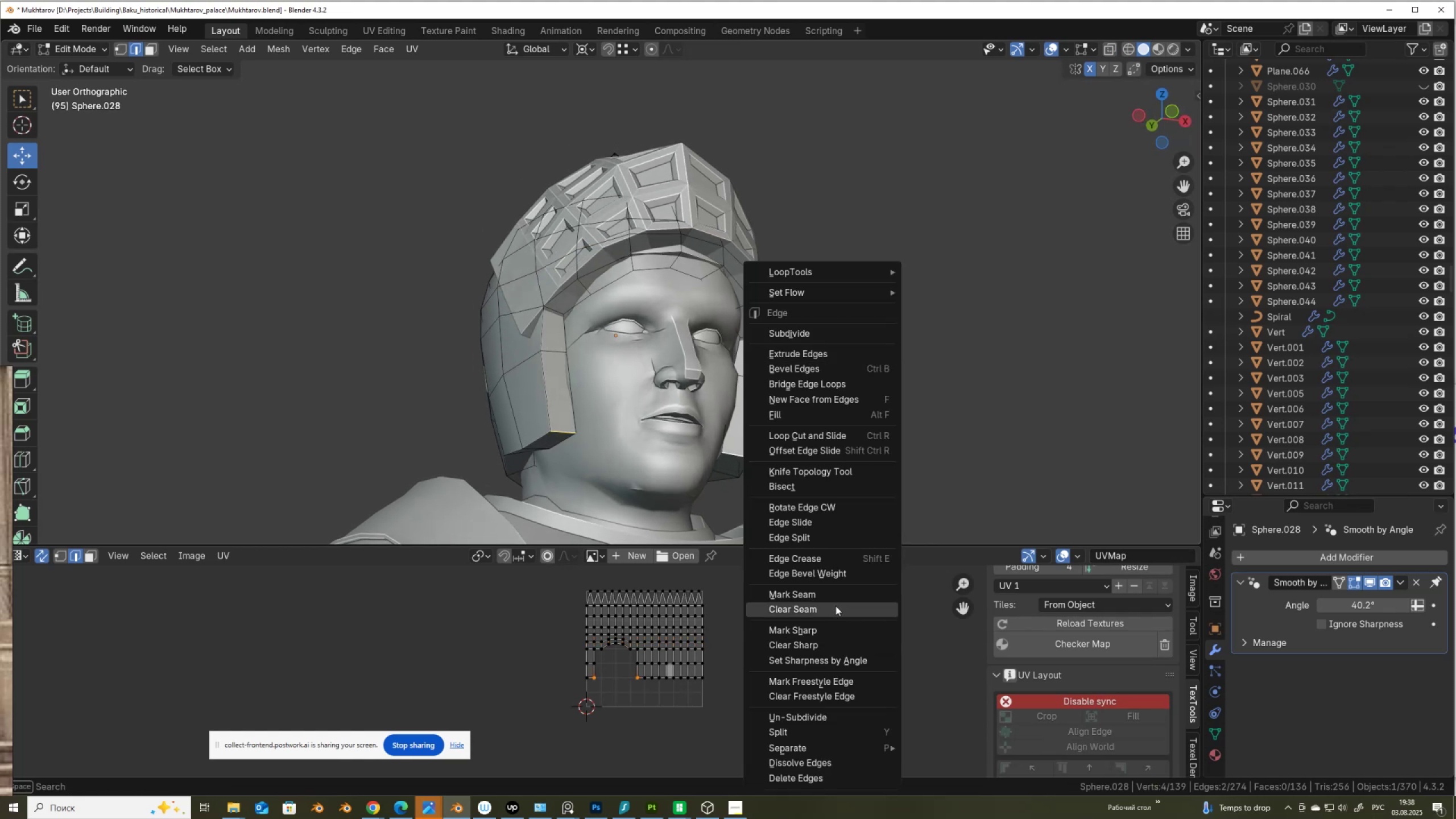 
left_click([839, 599])
 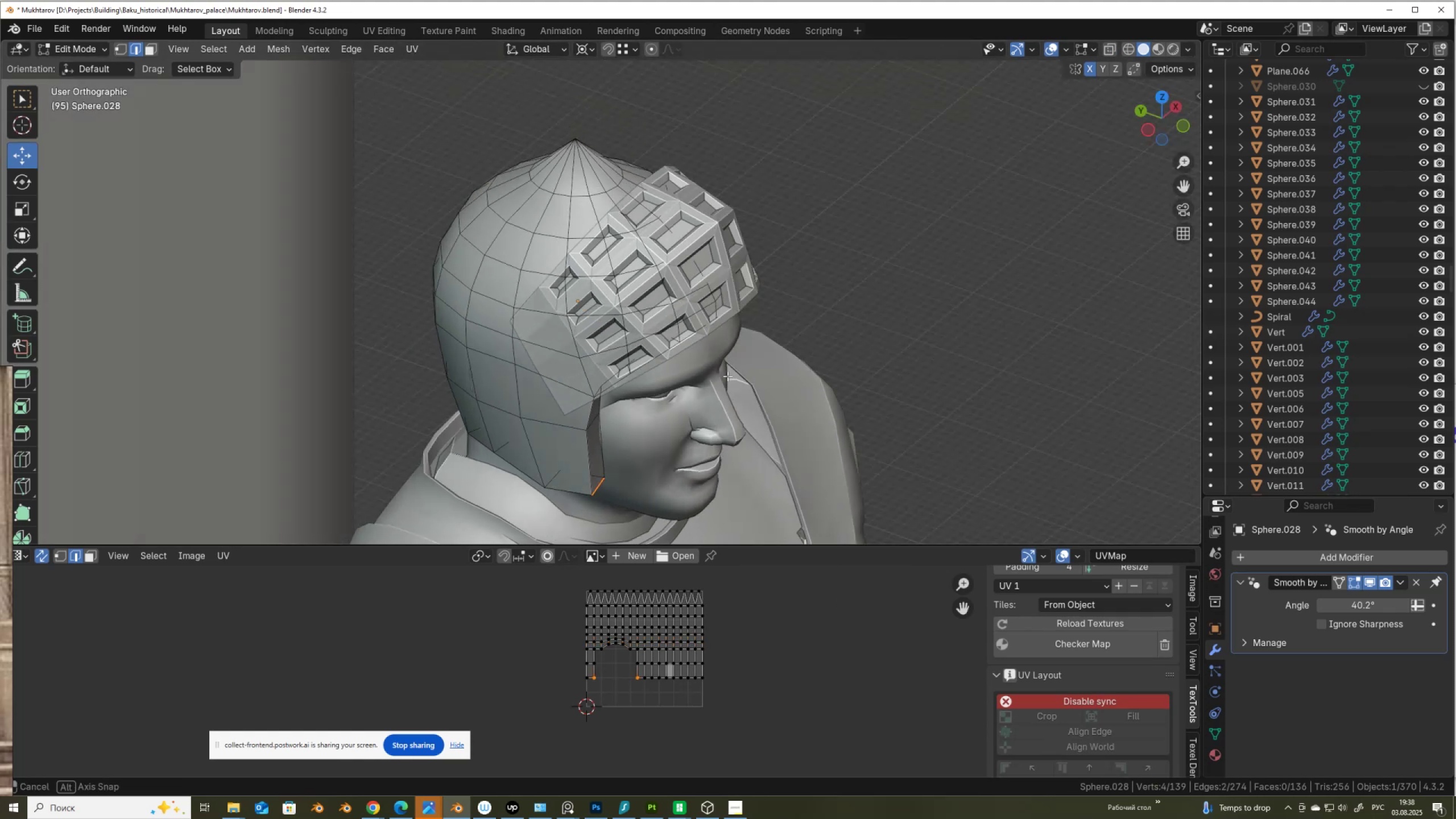 
scroll: coordinate [723, 368], scroll_direction: up, amount: 2.0
 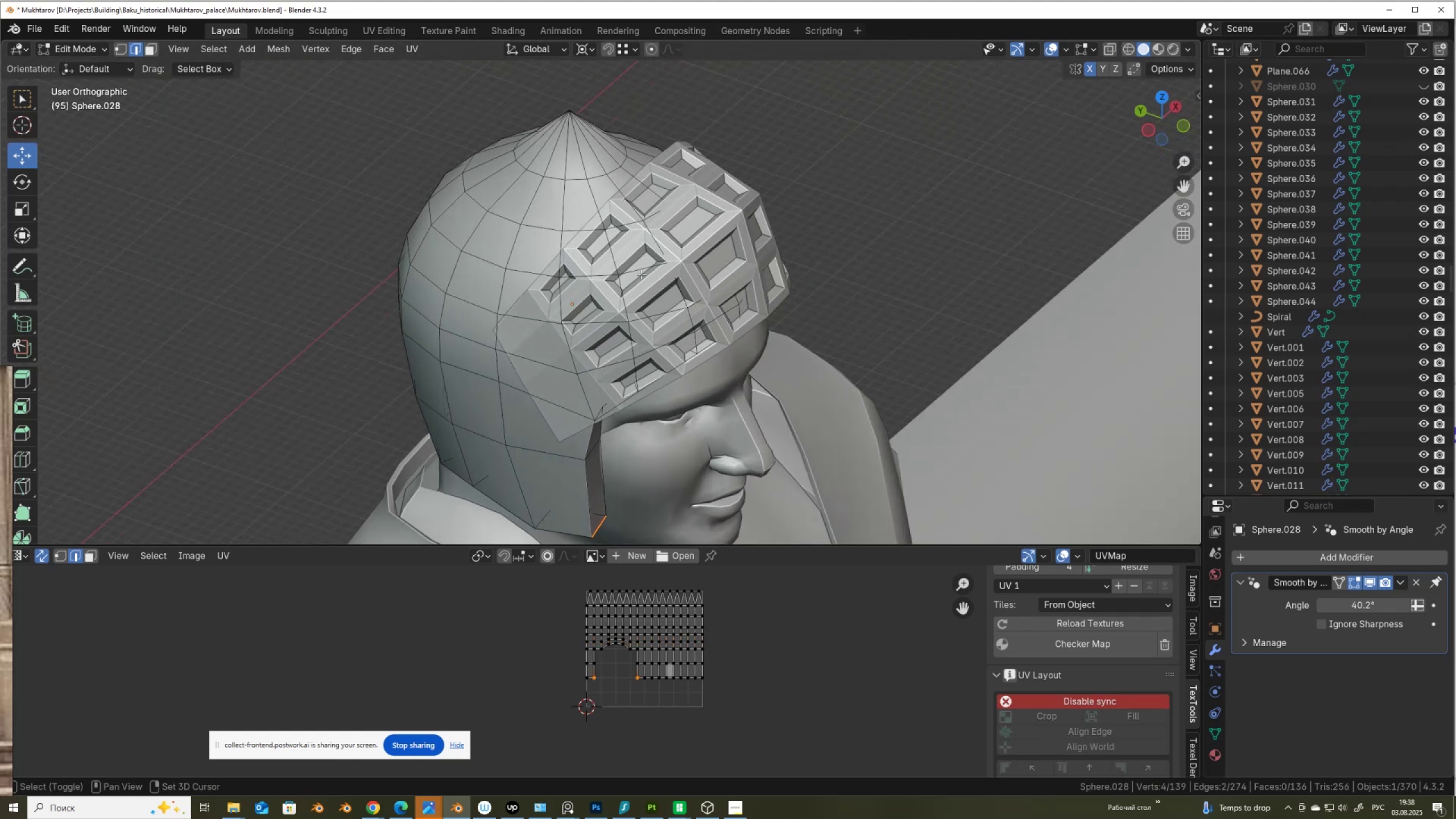 
hold_key(key=ShiftLeft, duration=0.48)
 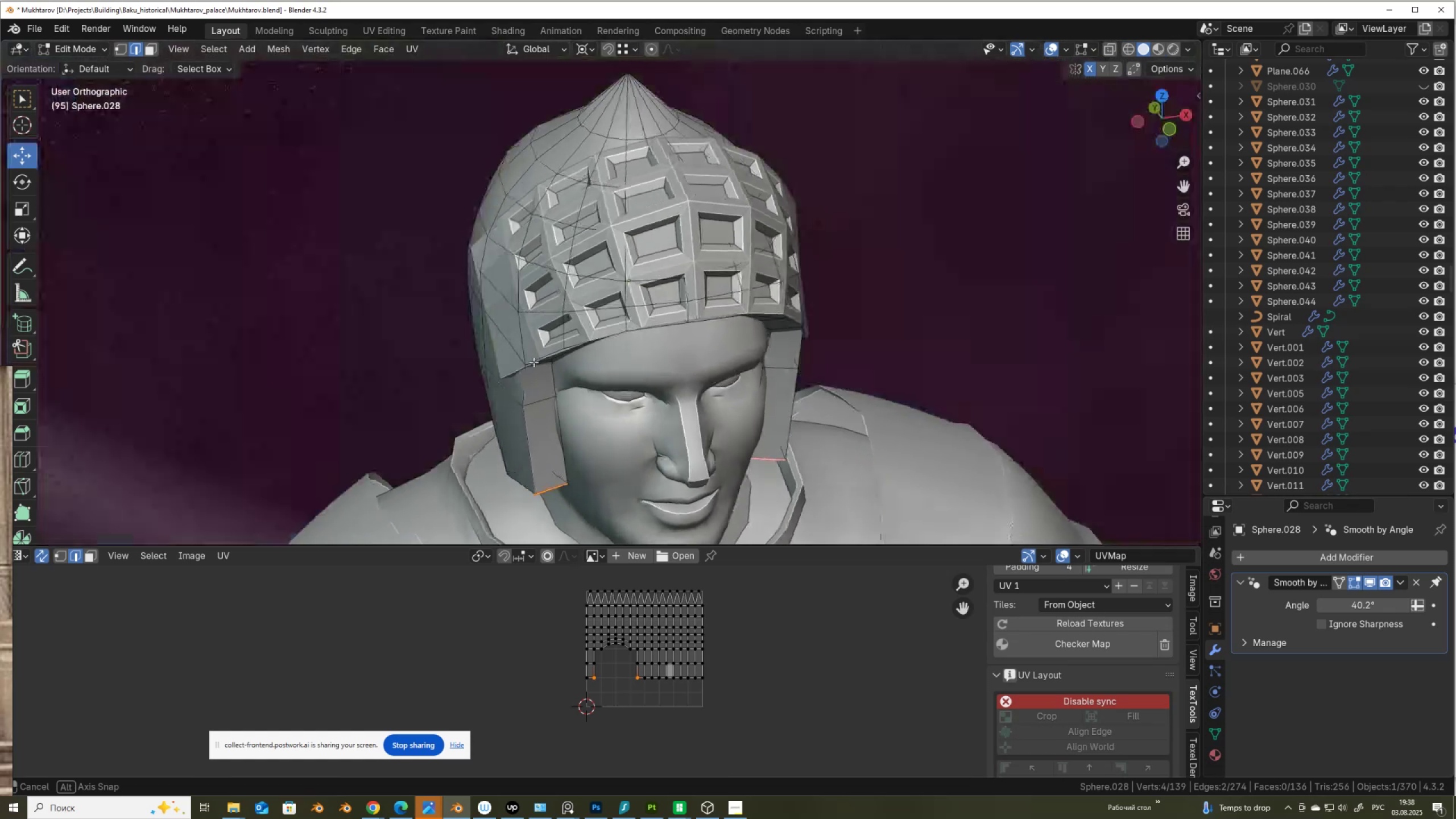 
wait(7.25)
 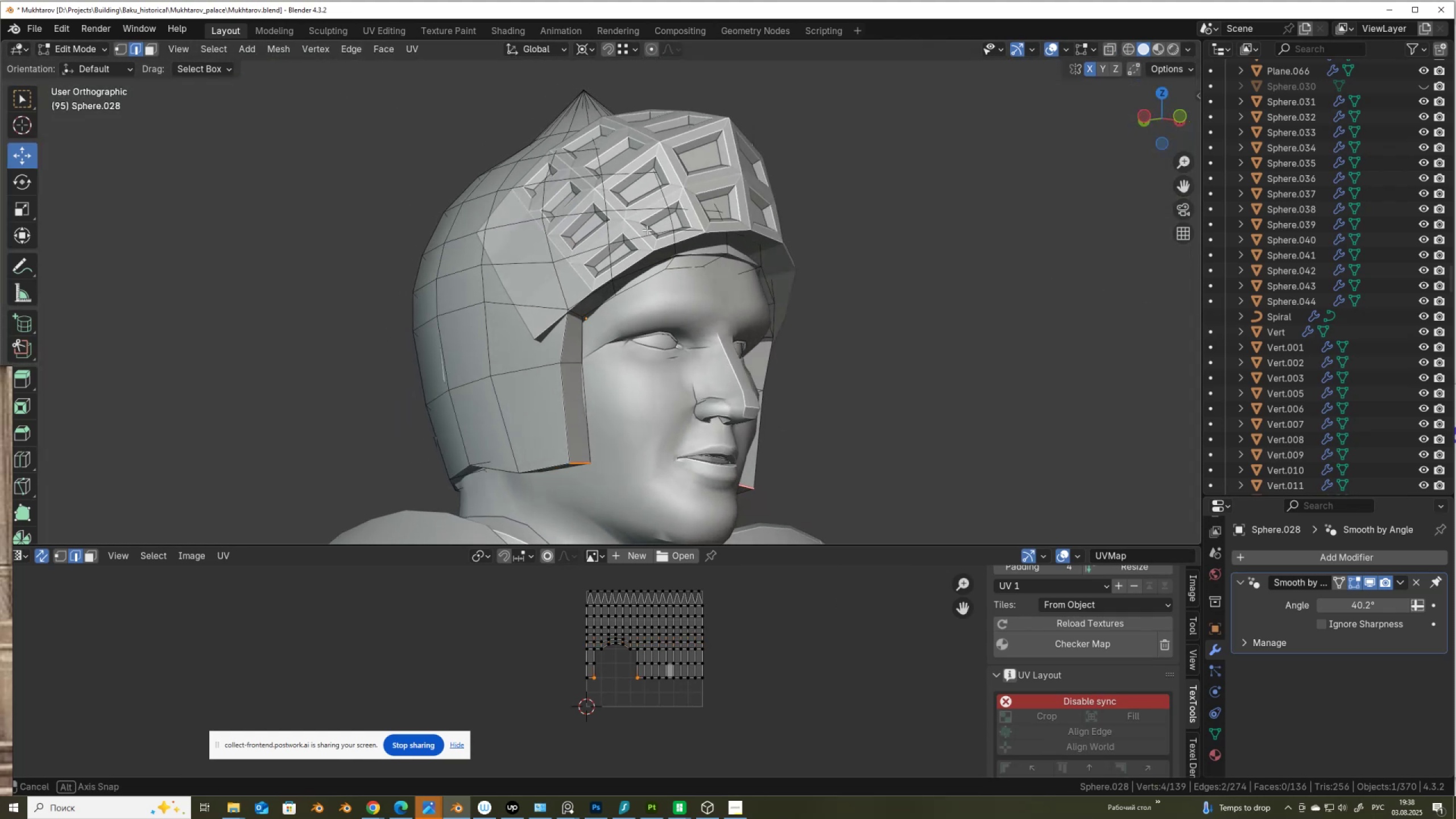 
left_click([614, 350])
 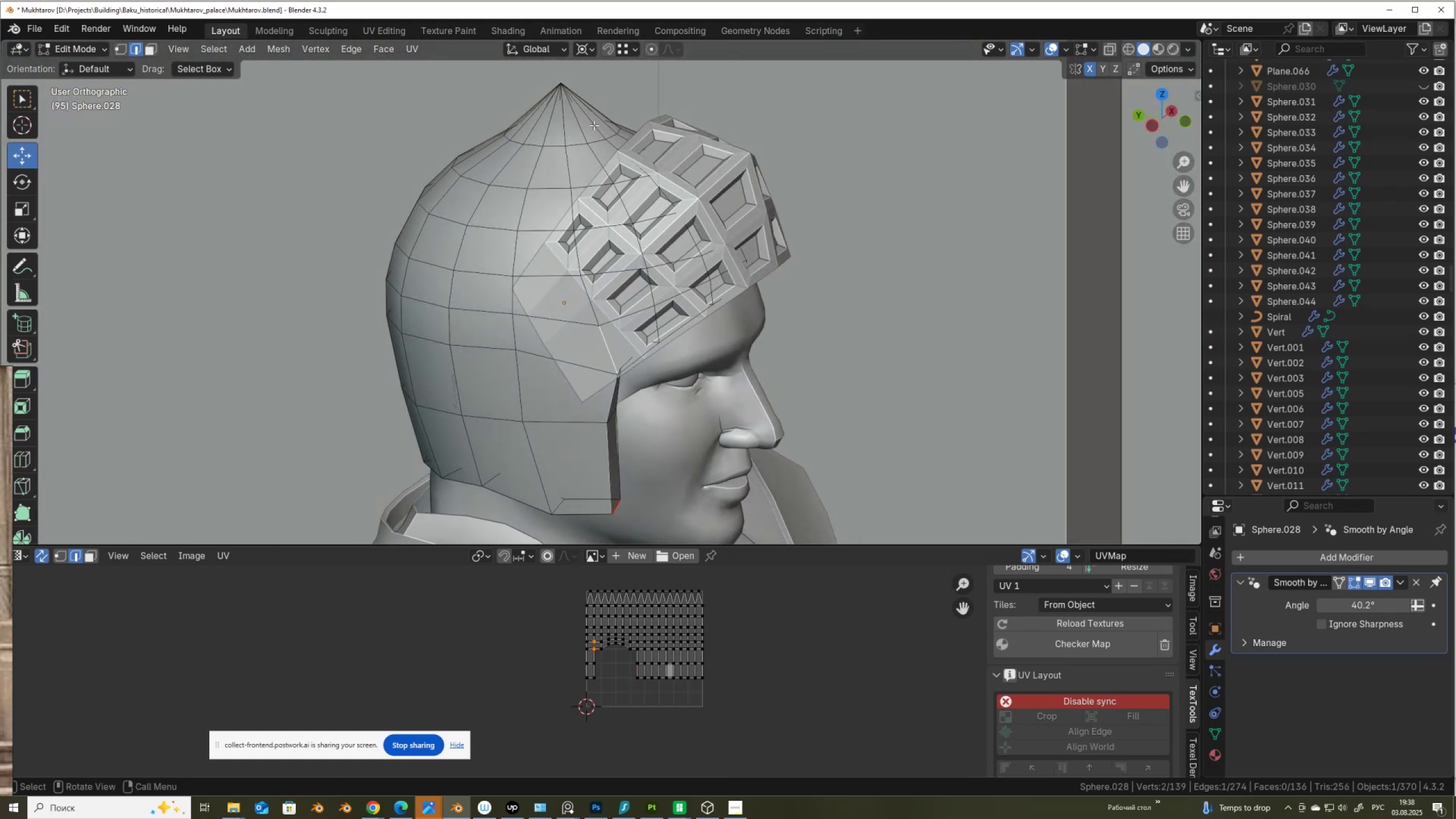 
hold_key(key=ControlLeft, duration=0.49)
left_click([561, 123])
 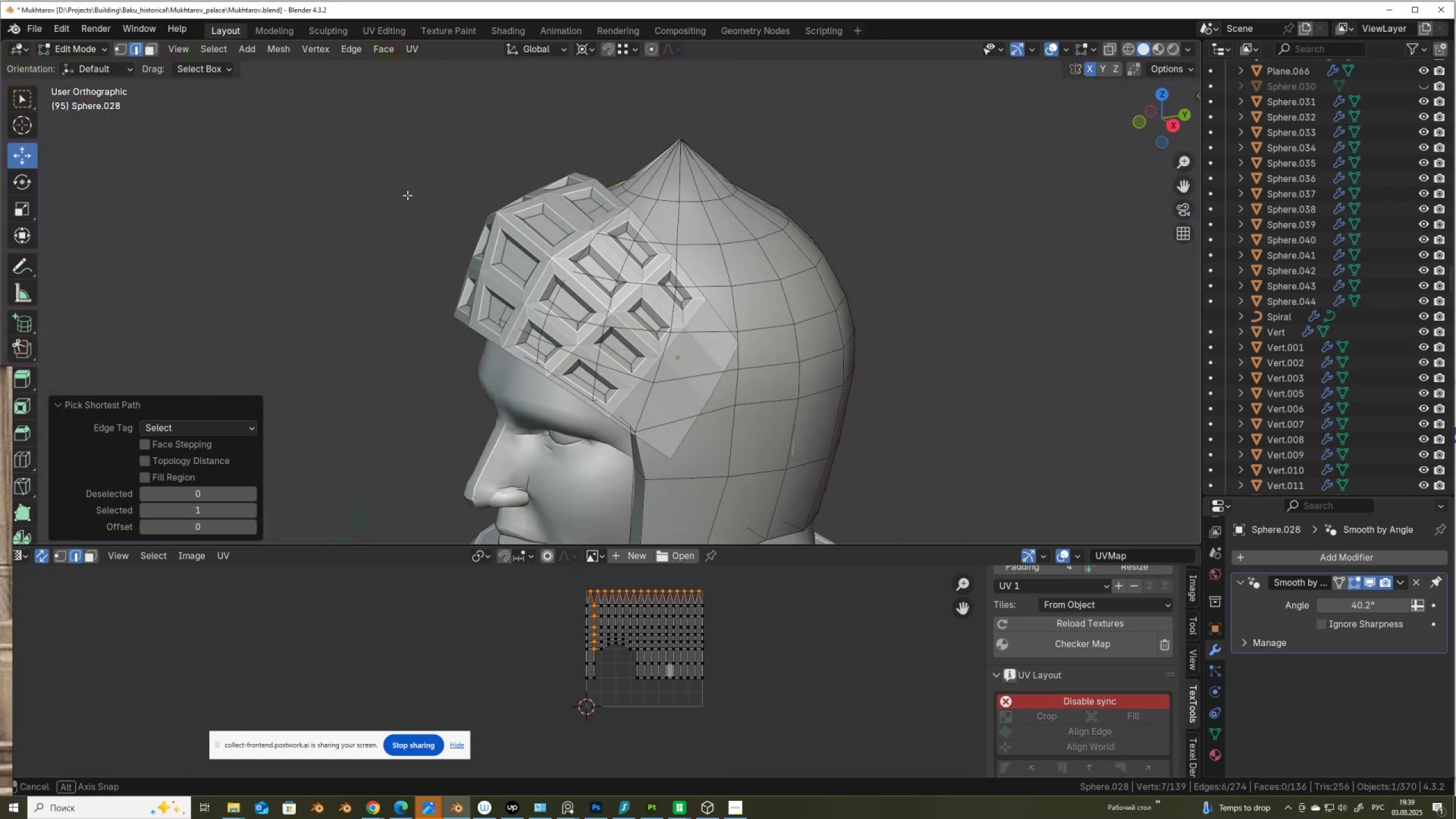 
hold_key(key=ShiftLeft, duration=1.53)
 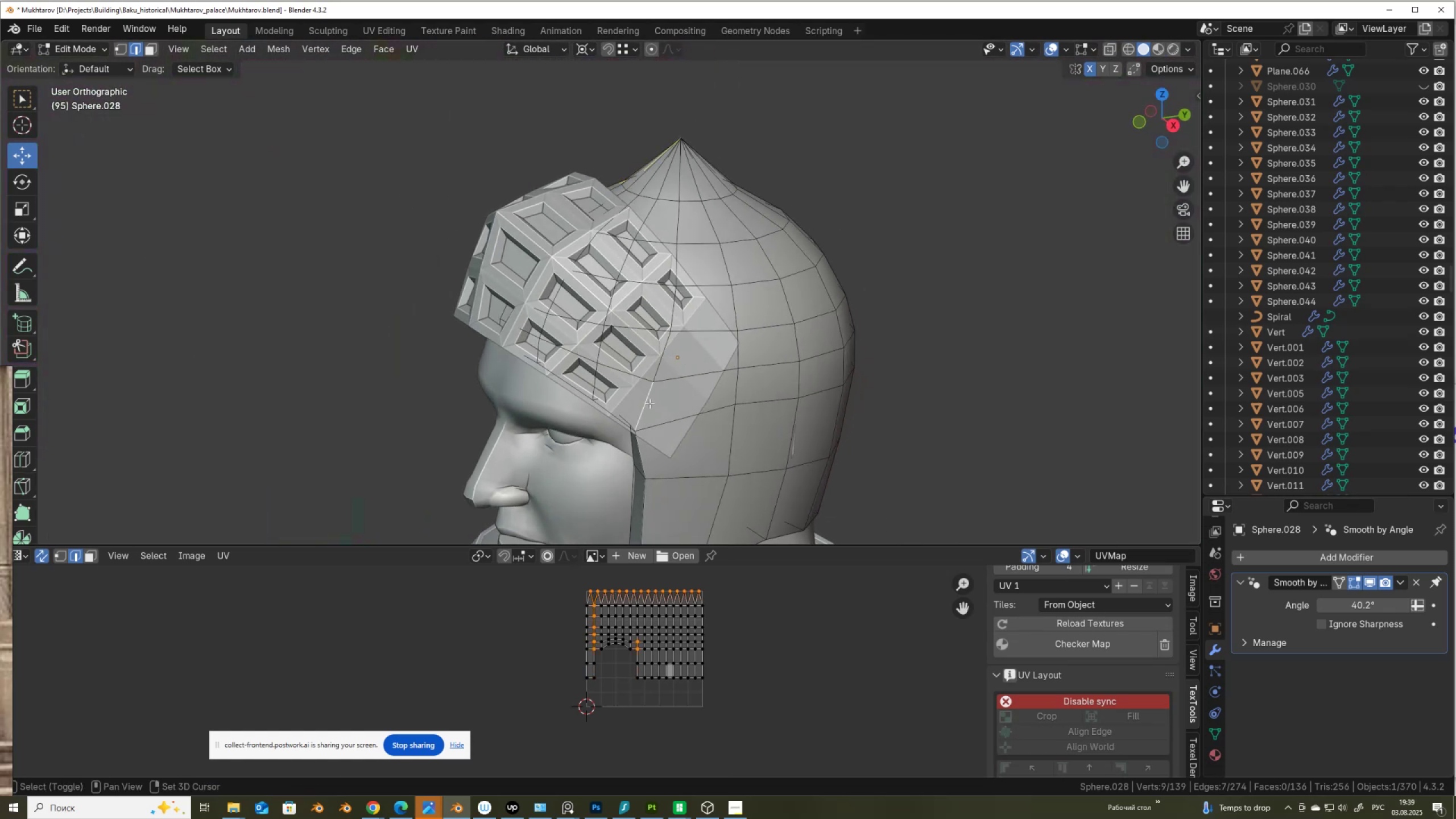 
hold_key(key=ShiftLeft, duration=0.75)
left_click([653, 402])
 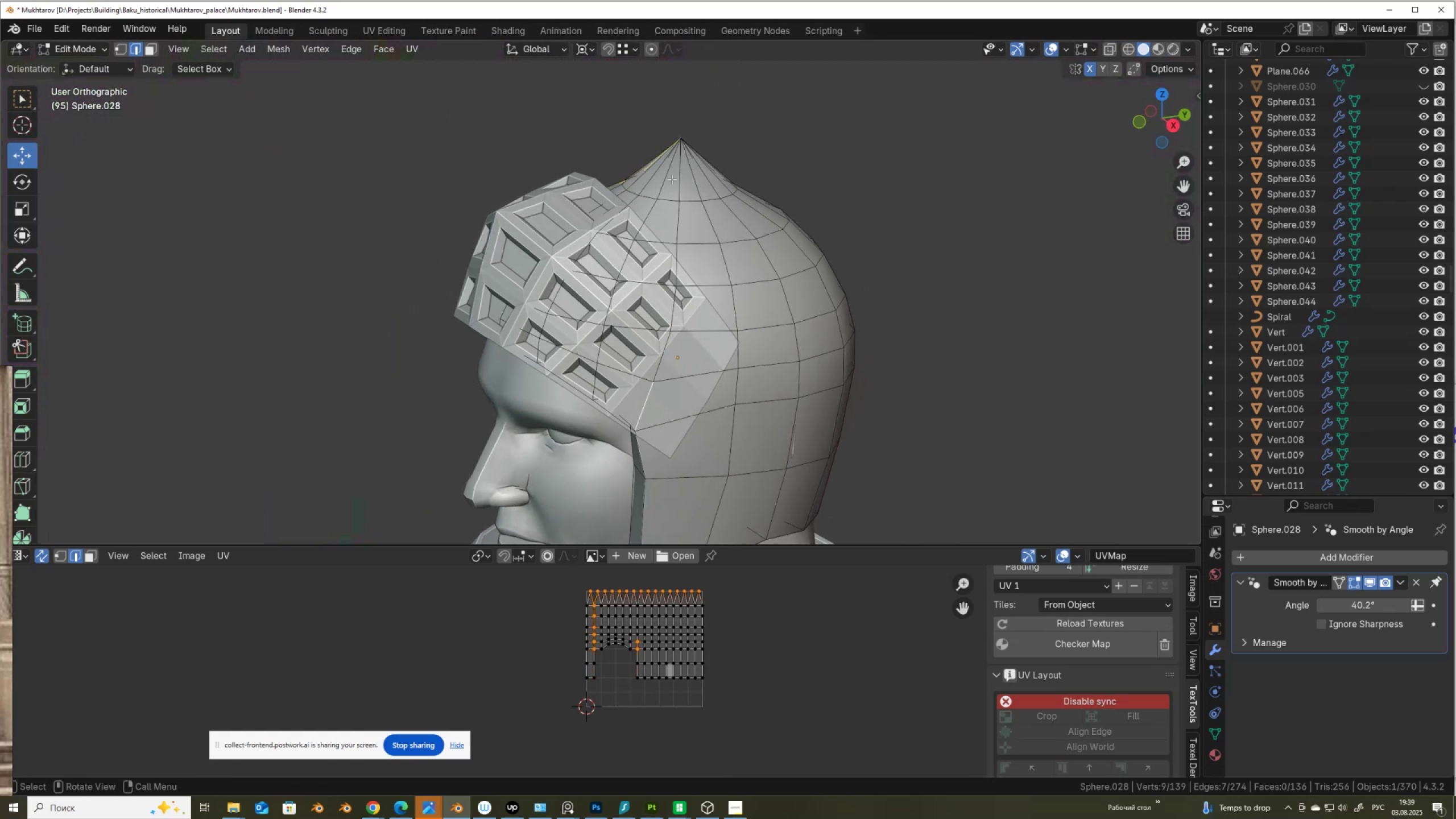 
hold_key(key=ControlLeft, duration=0.37)
left_click([682, 177])
 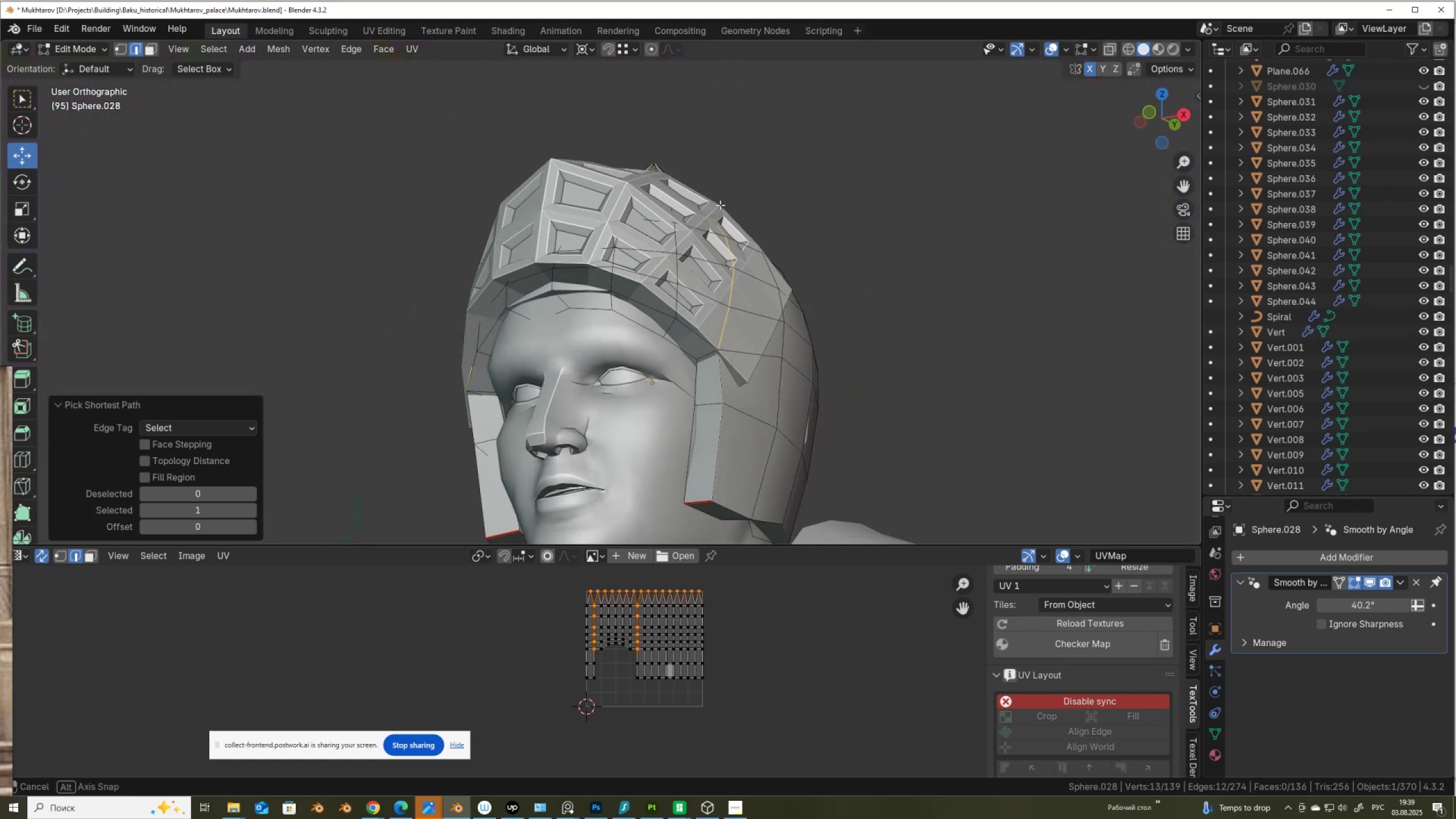 
hold_key(key=ShiftLeft, duration=1.24)
left_click([711, 349])
 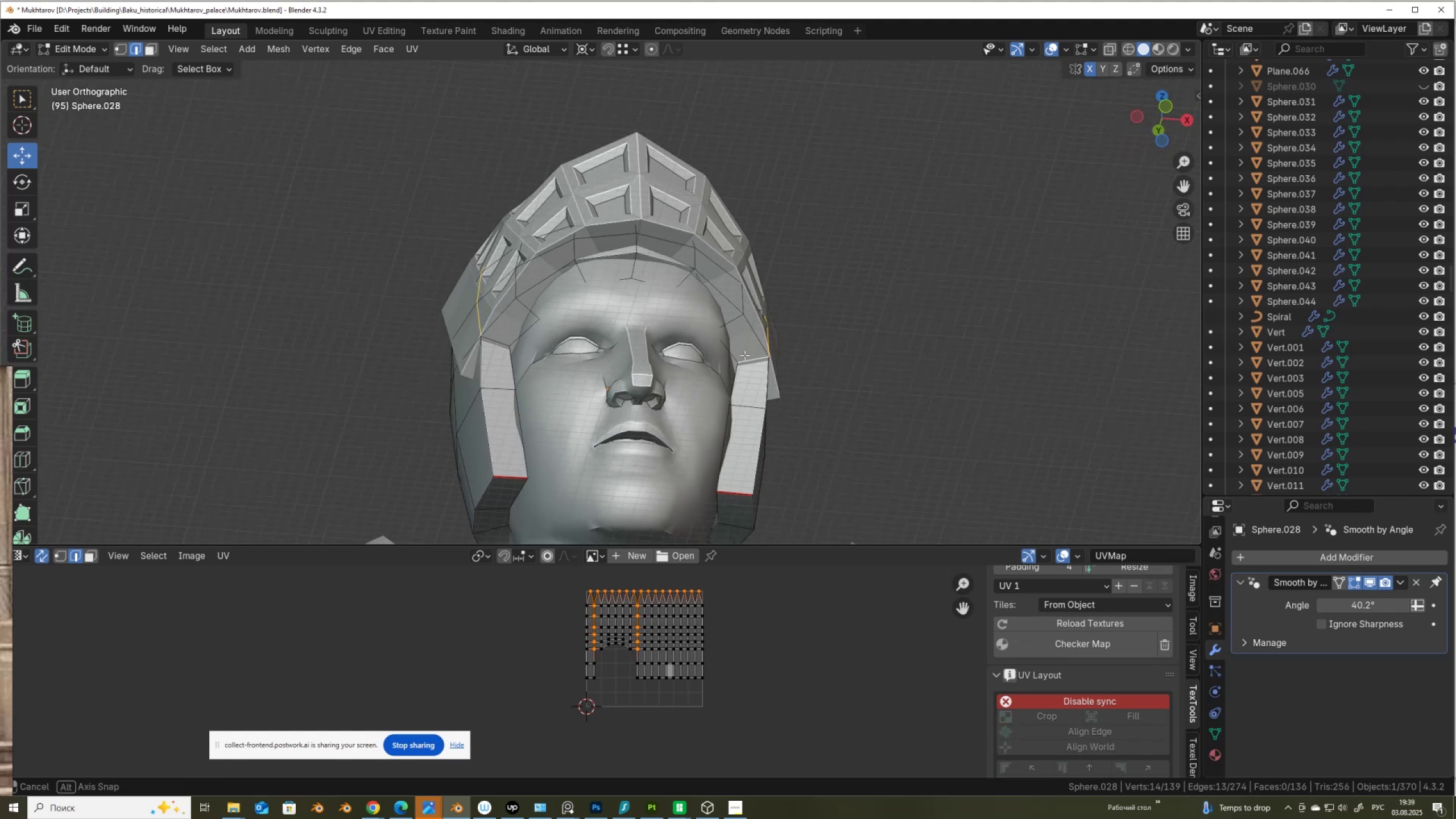 
hold_key(key=ShiftLeft, duration=0.79)
left_click([494, 338])
 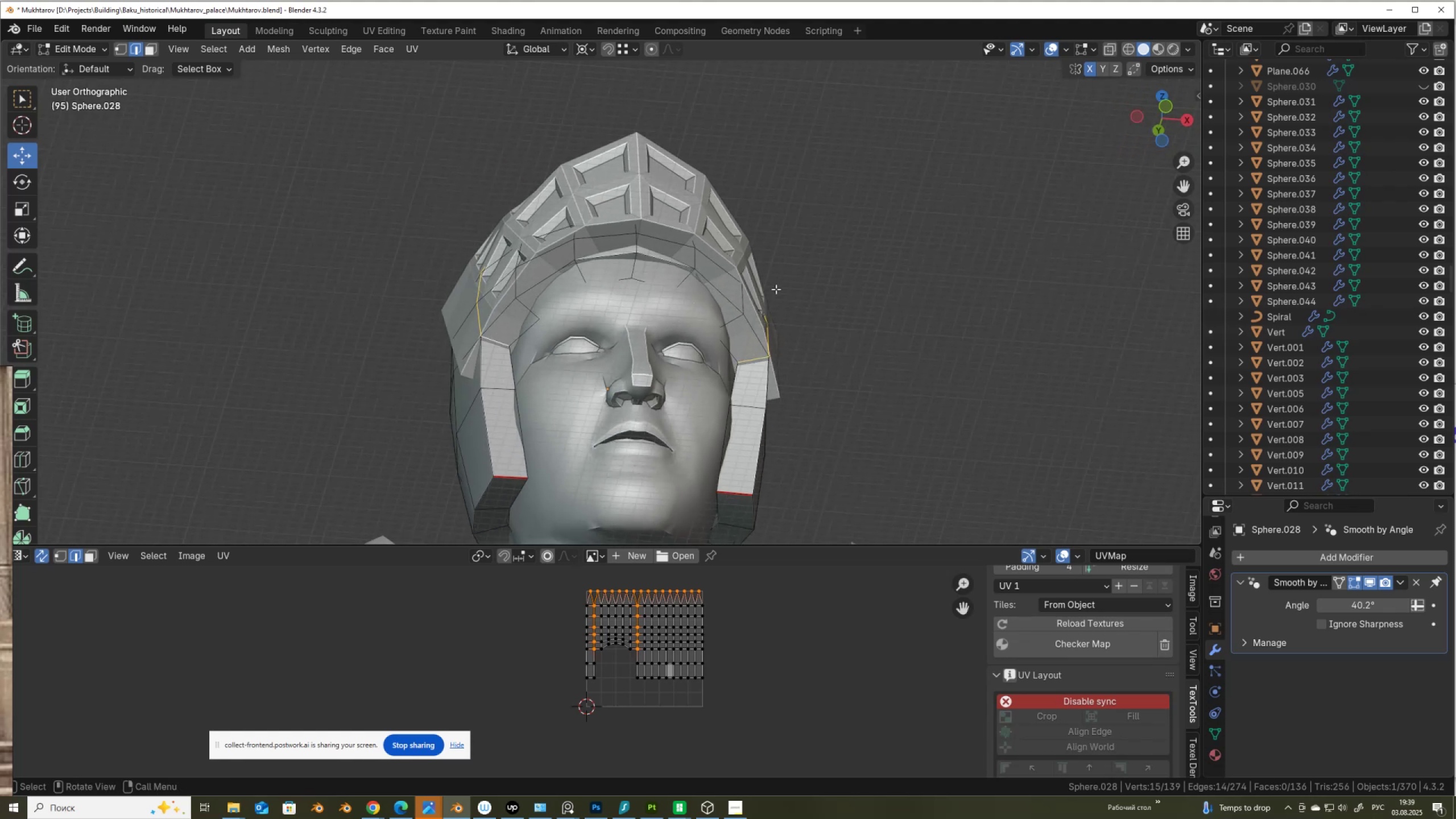 
right_click([830, 276])
 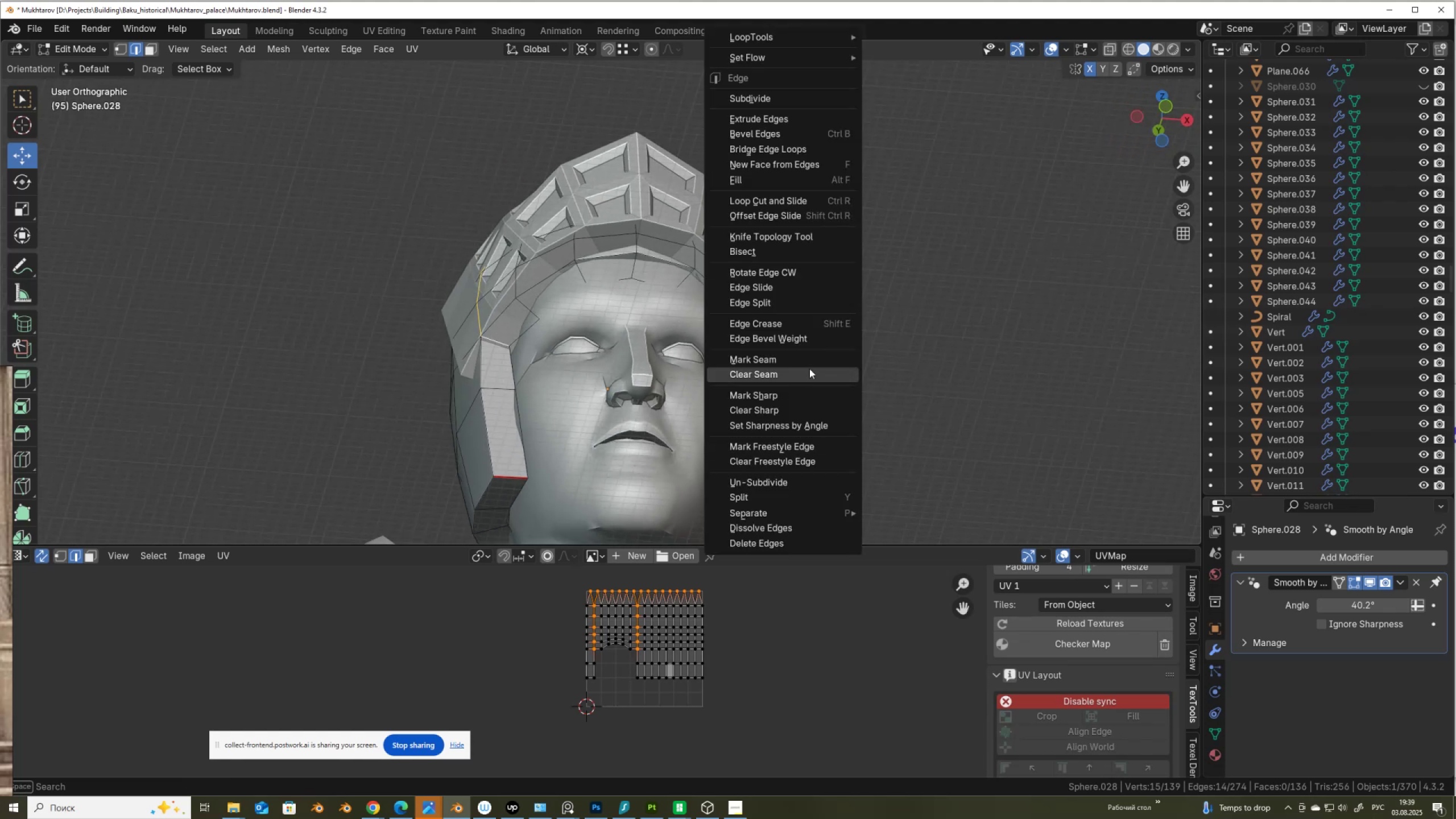 
left_click([816, 358])
 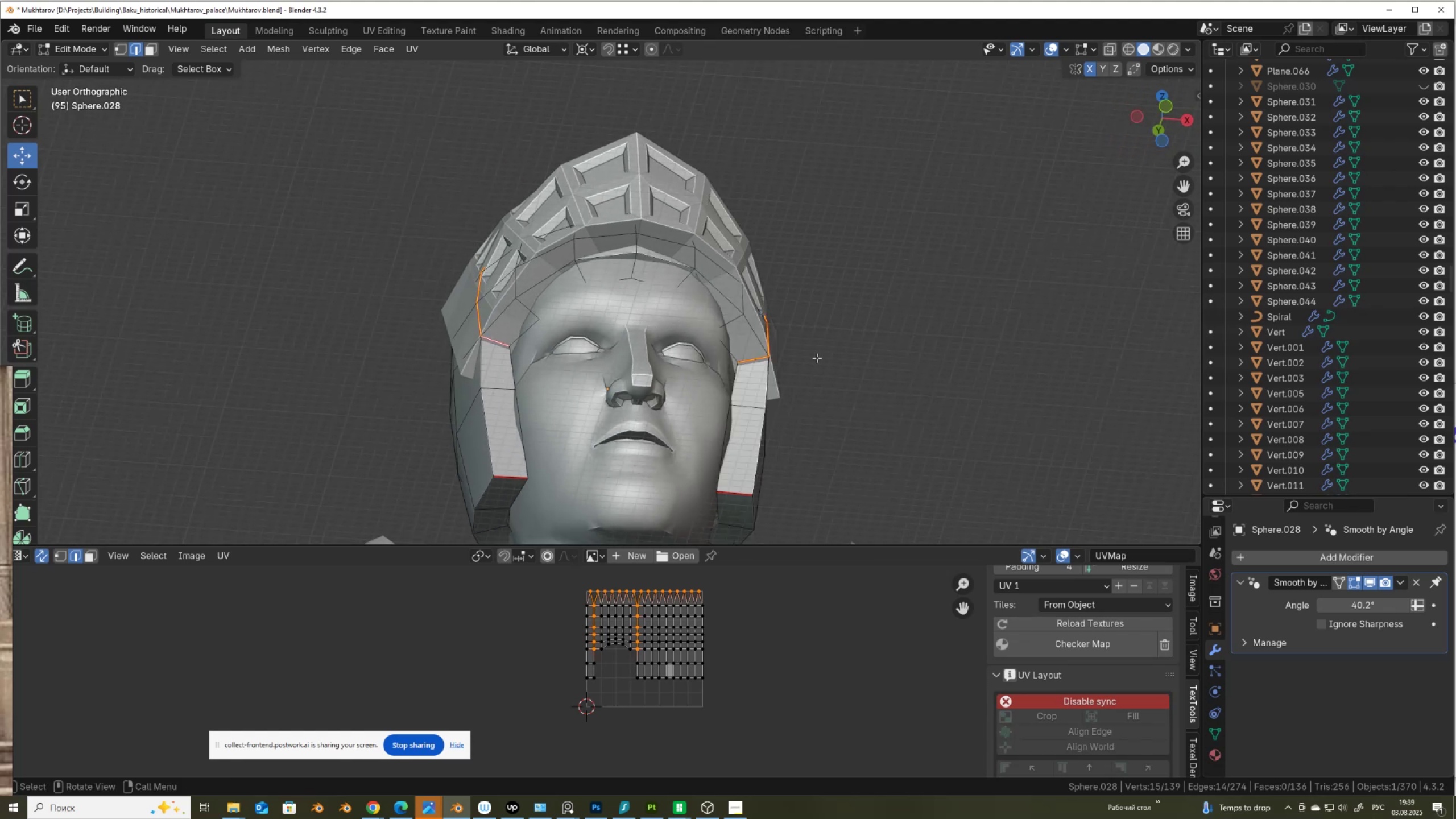 
type(AU)
 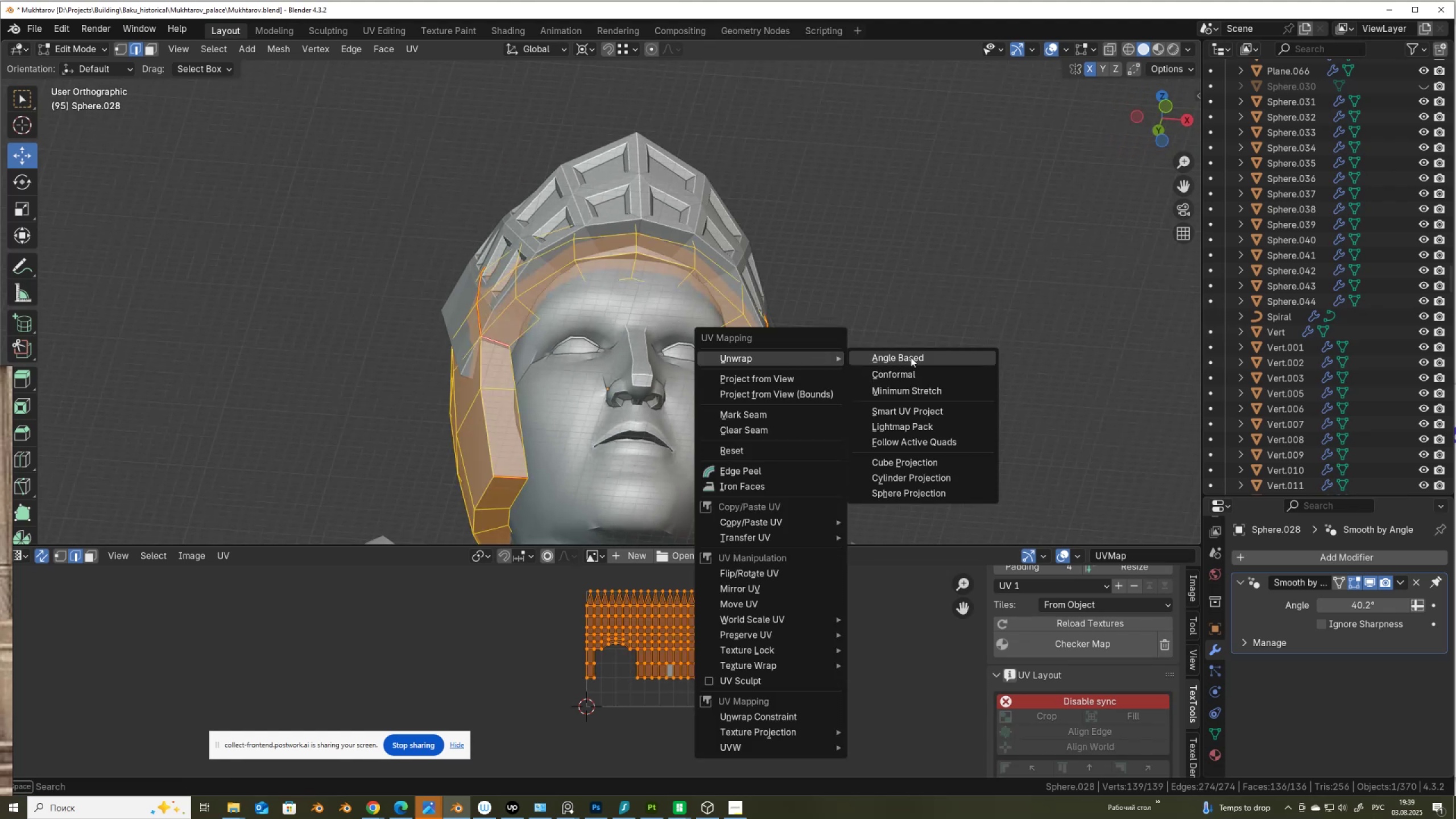 
left_click([911, 357])
 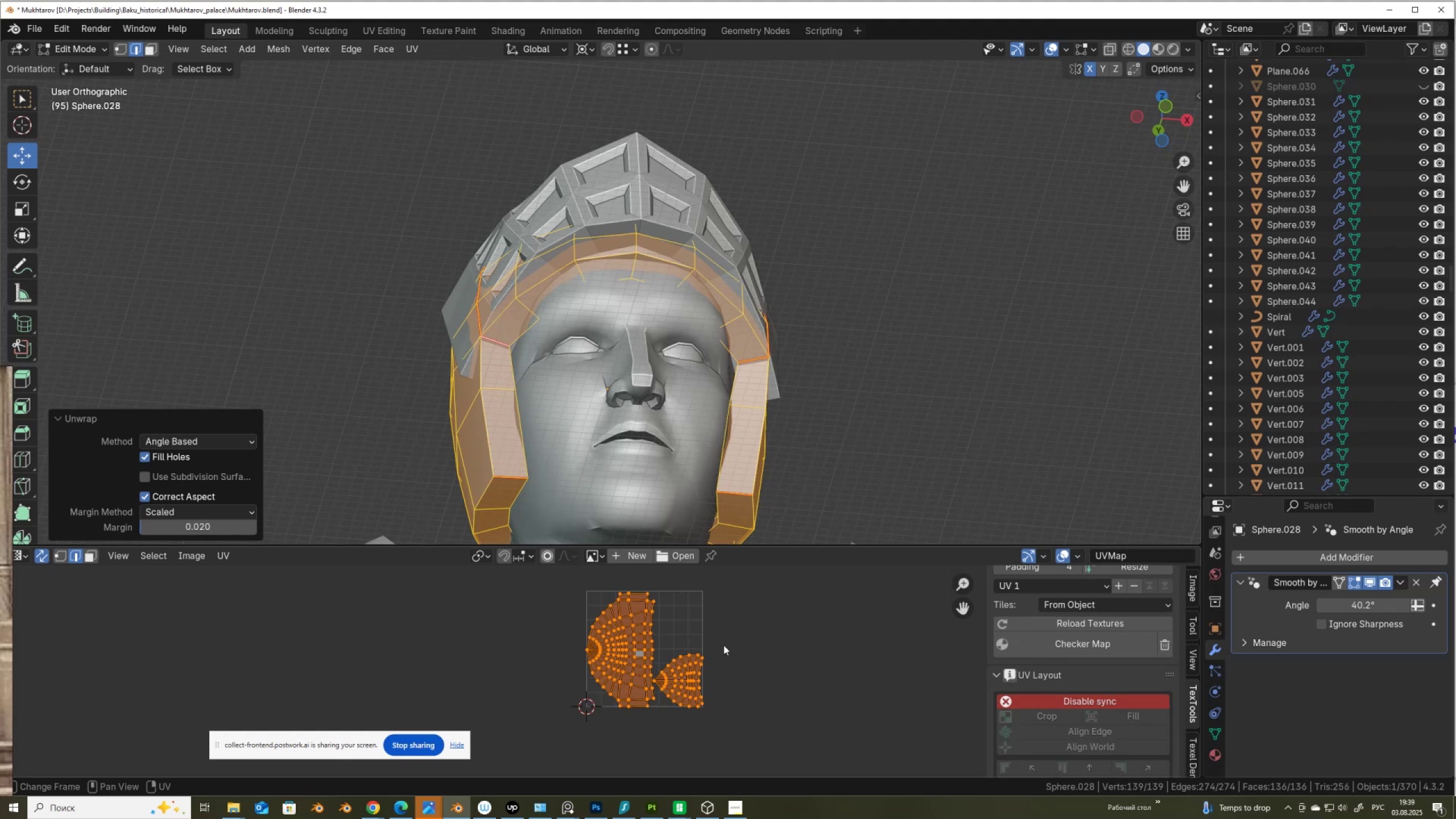 
scroll: coordinate [689, 661], scroll_direction: up, amount: 2.0
 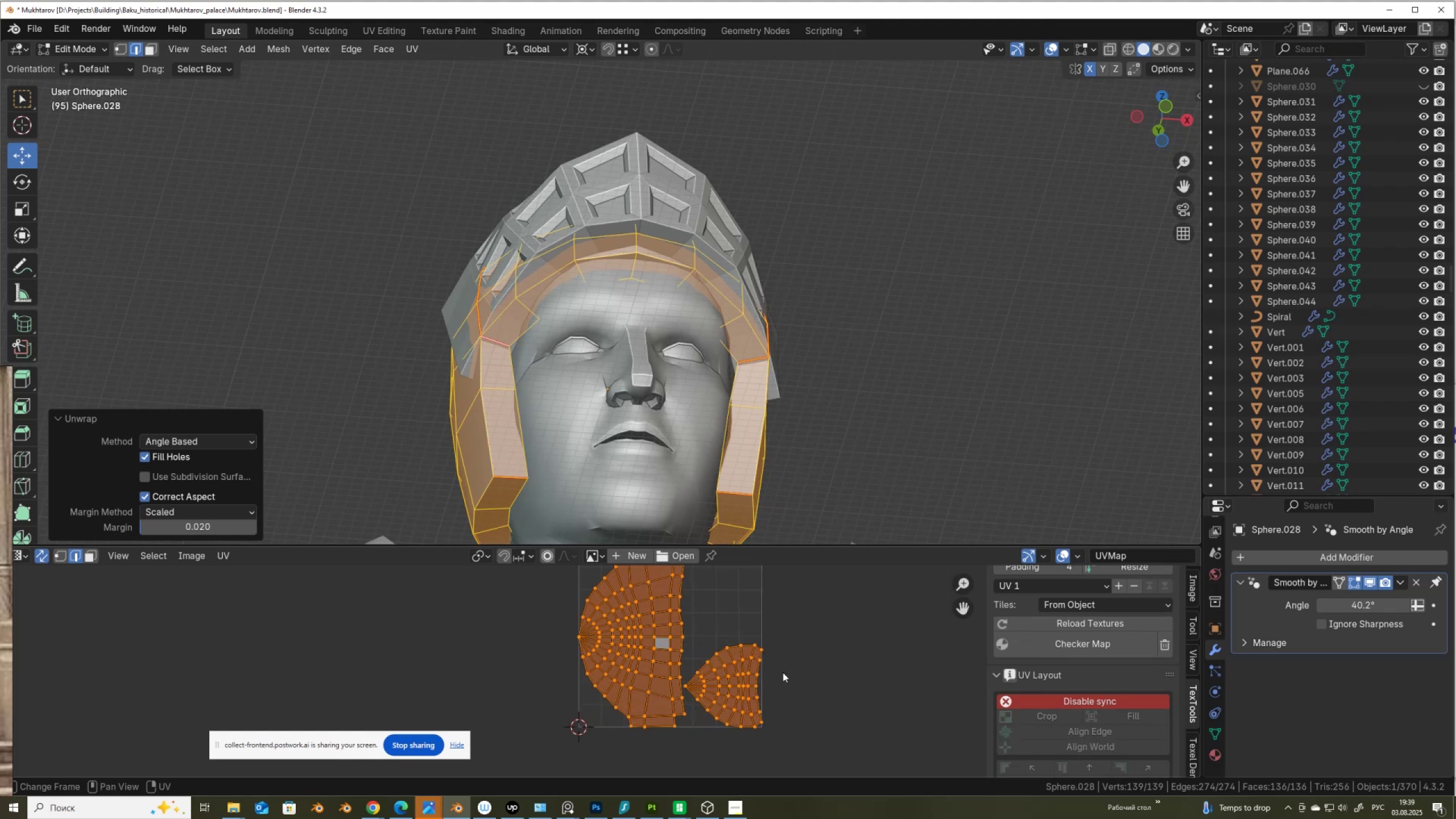 
scroll: coordinate [776, 650], scroll_direction: down, amount: 4.0
 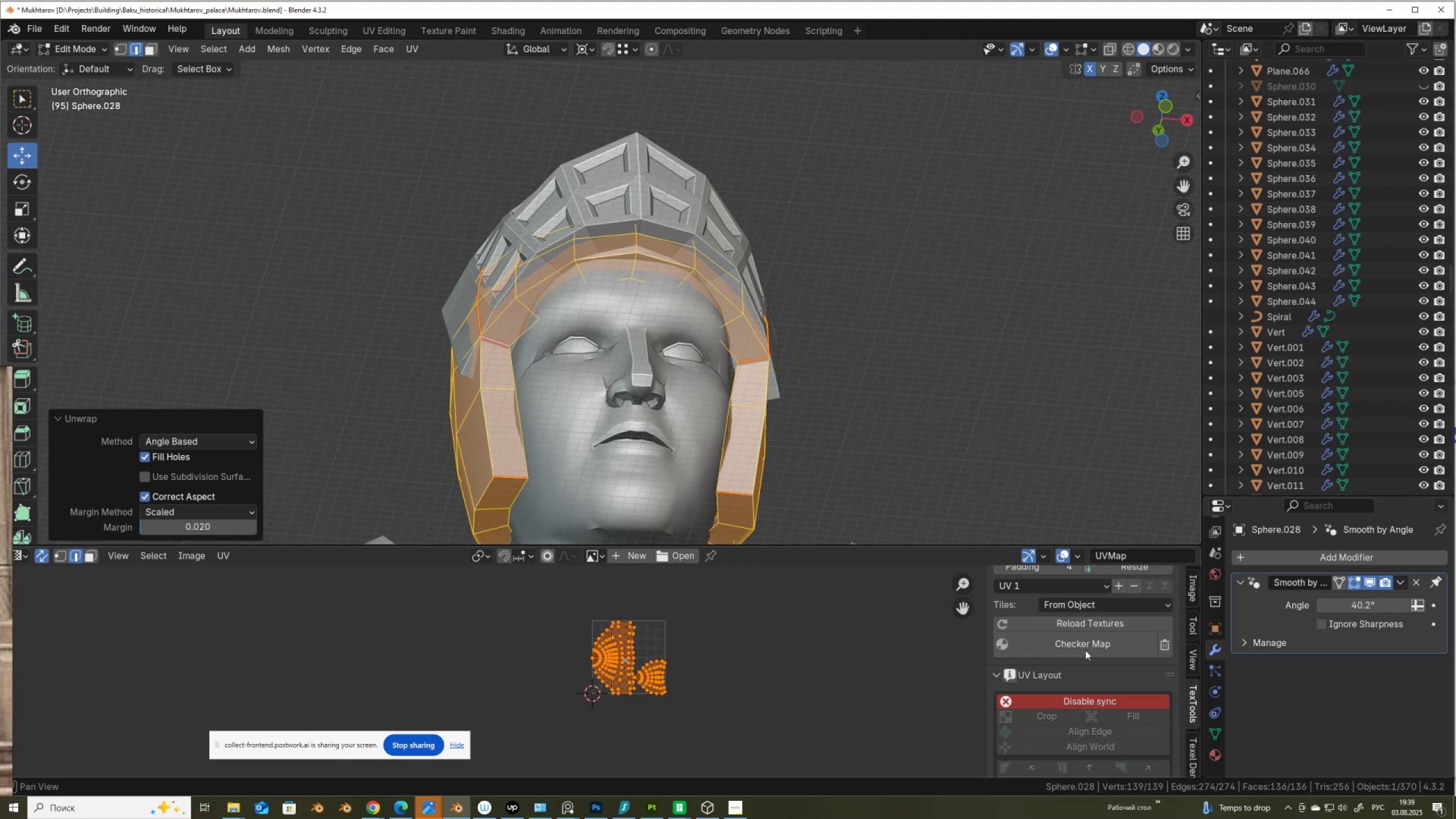 
left_click([1087, 640])
 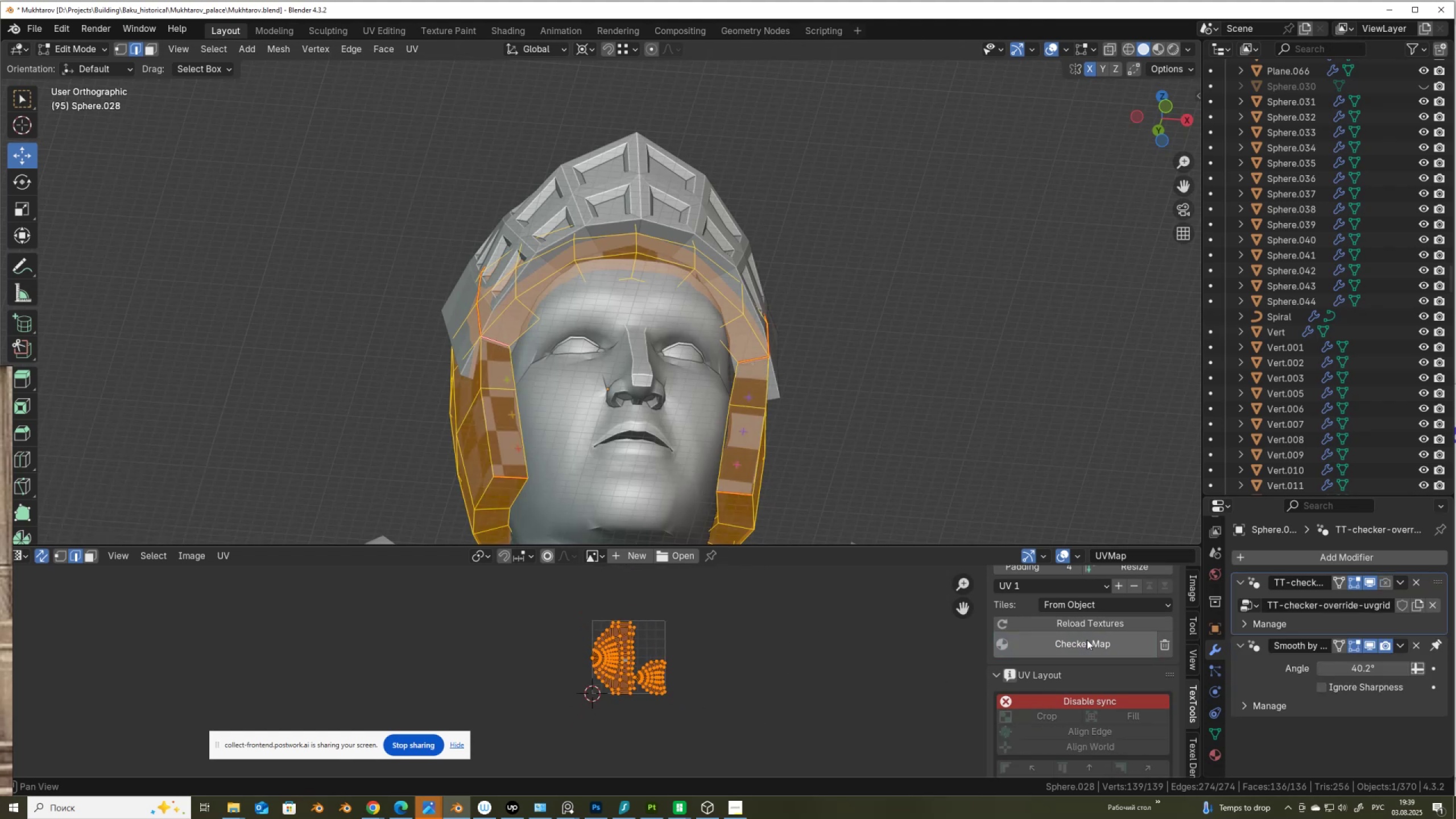 
left_click([1087, 640])
 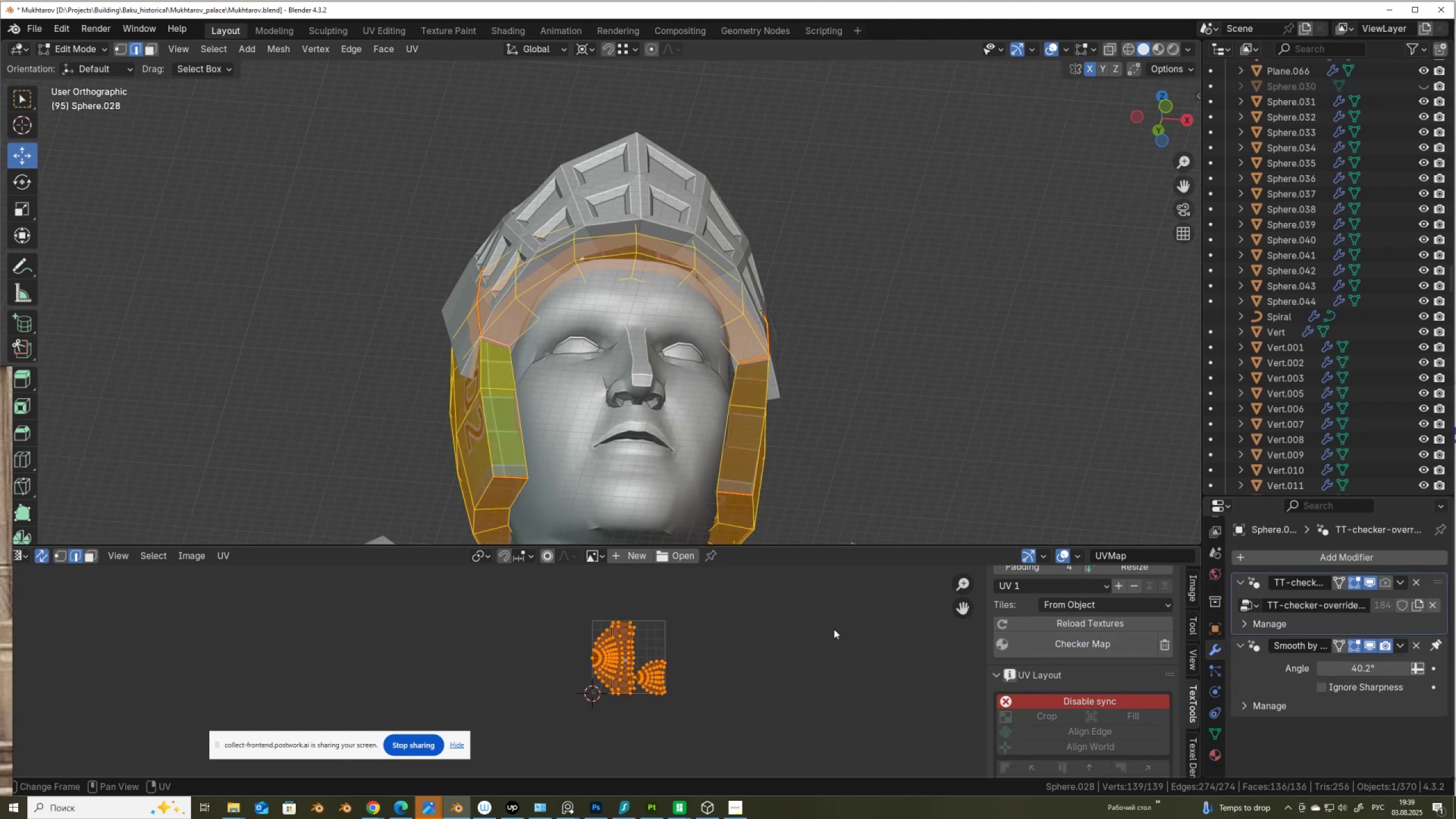 
scroll: coordinate [628, 275], scroll_direction: down, amount: 3.0
 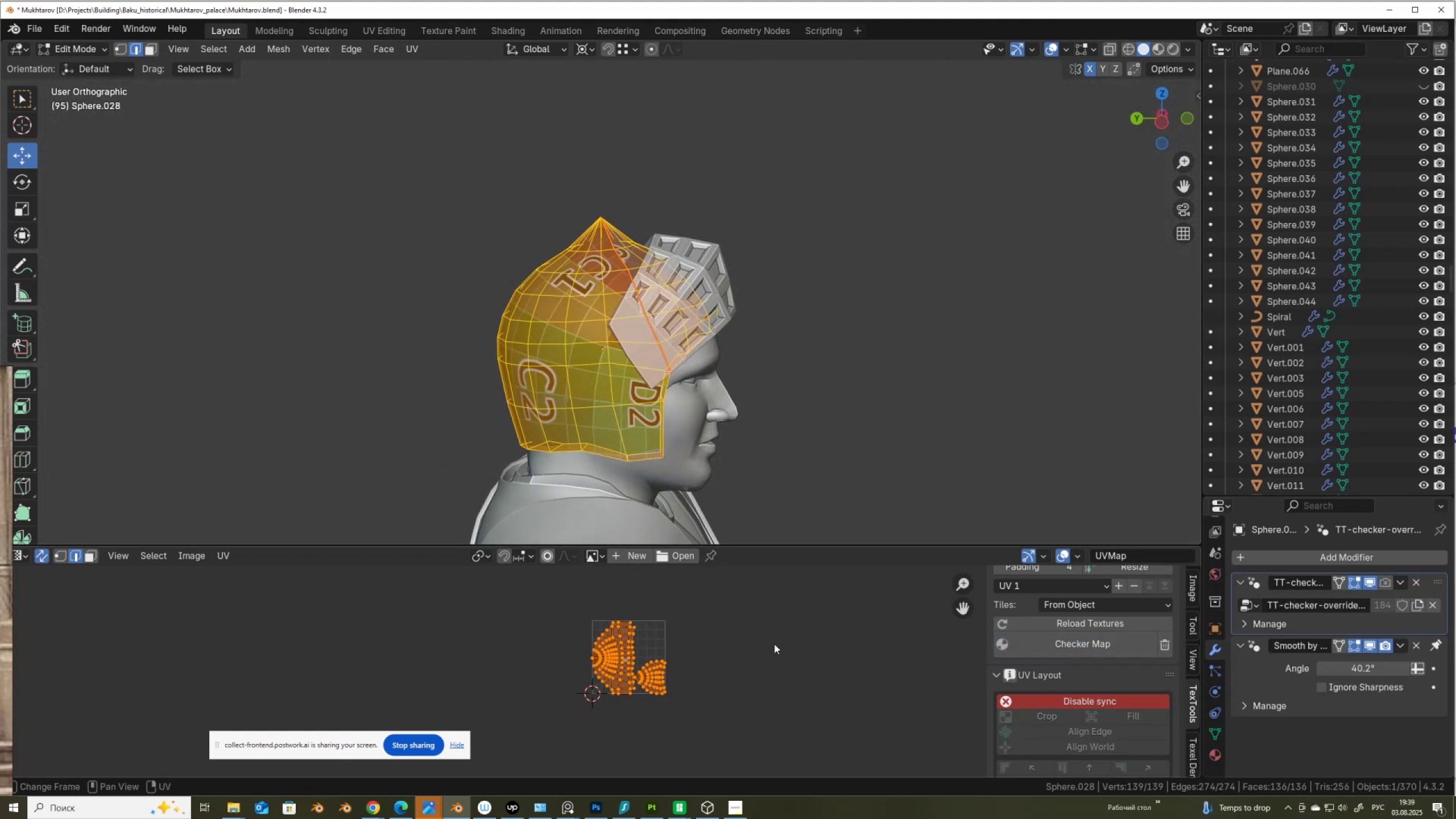 
key(S)
 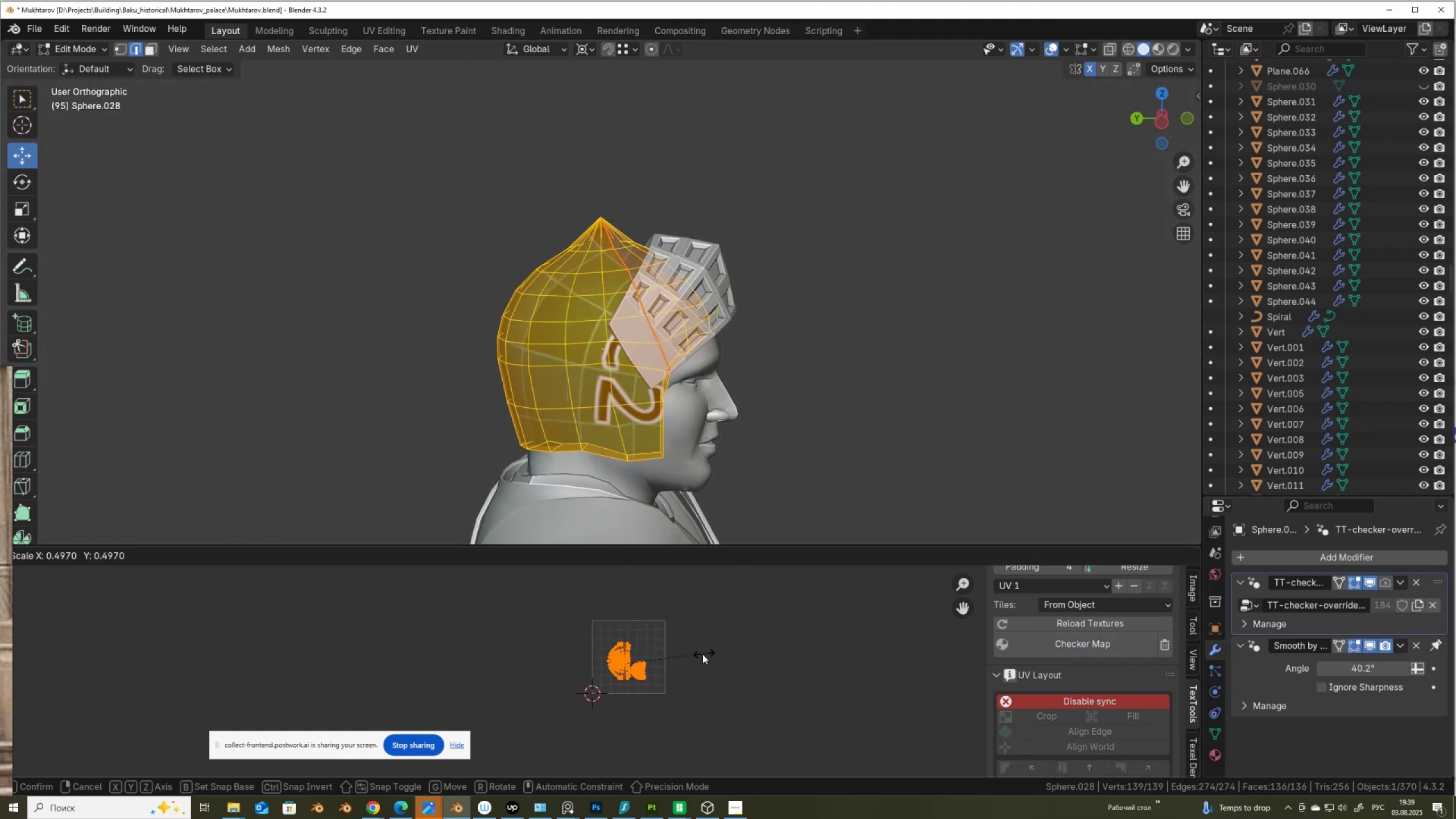 
left_click([702, 654])
 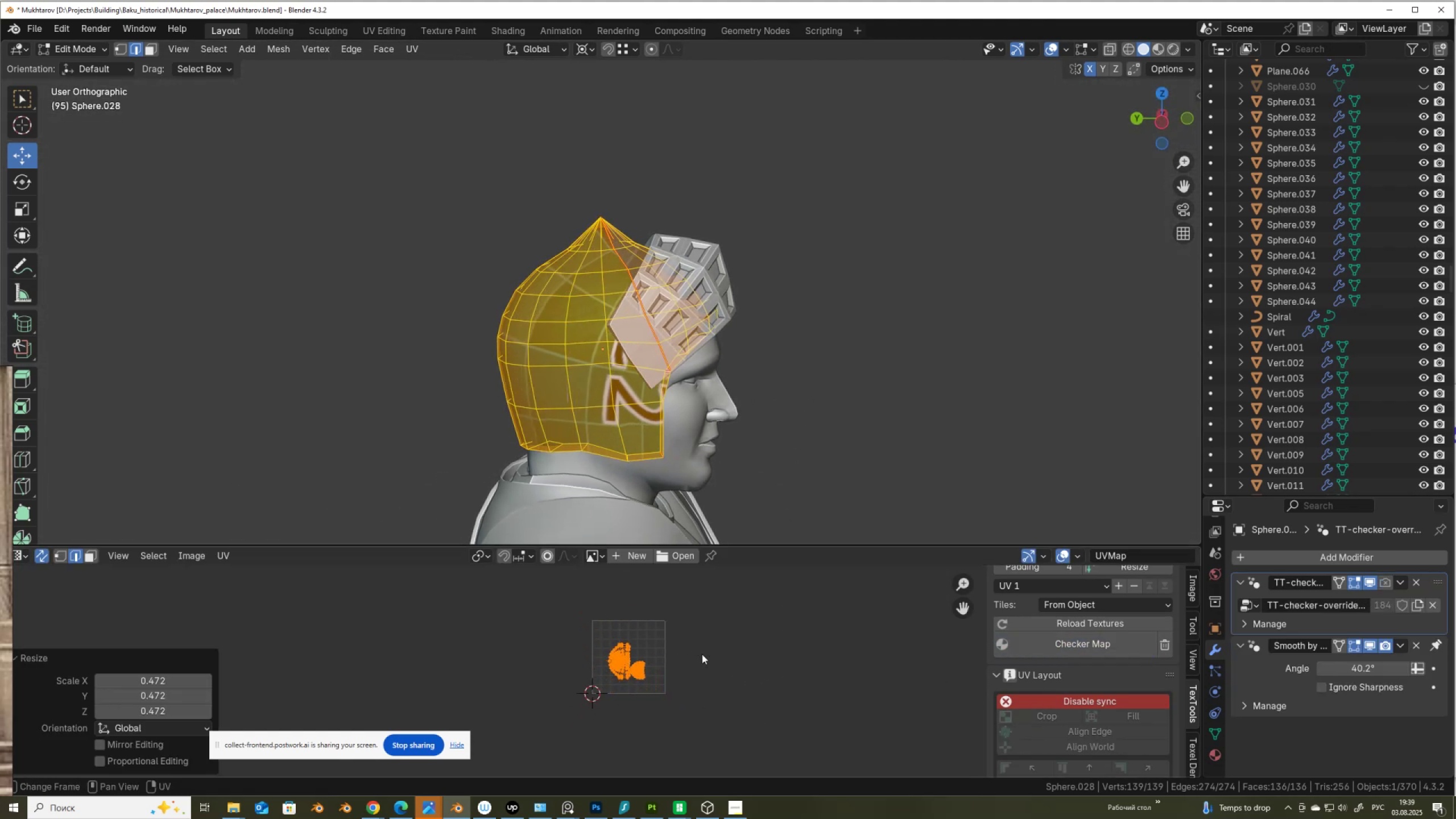 
key(G)
 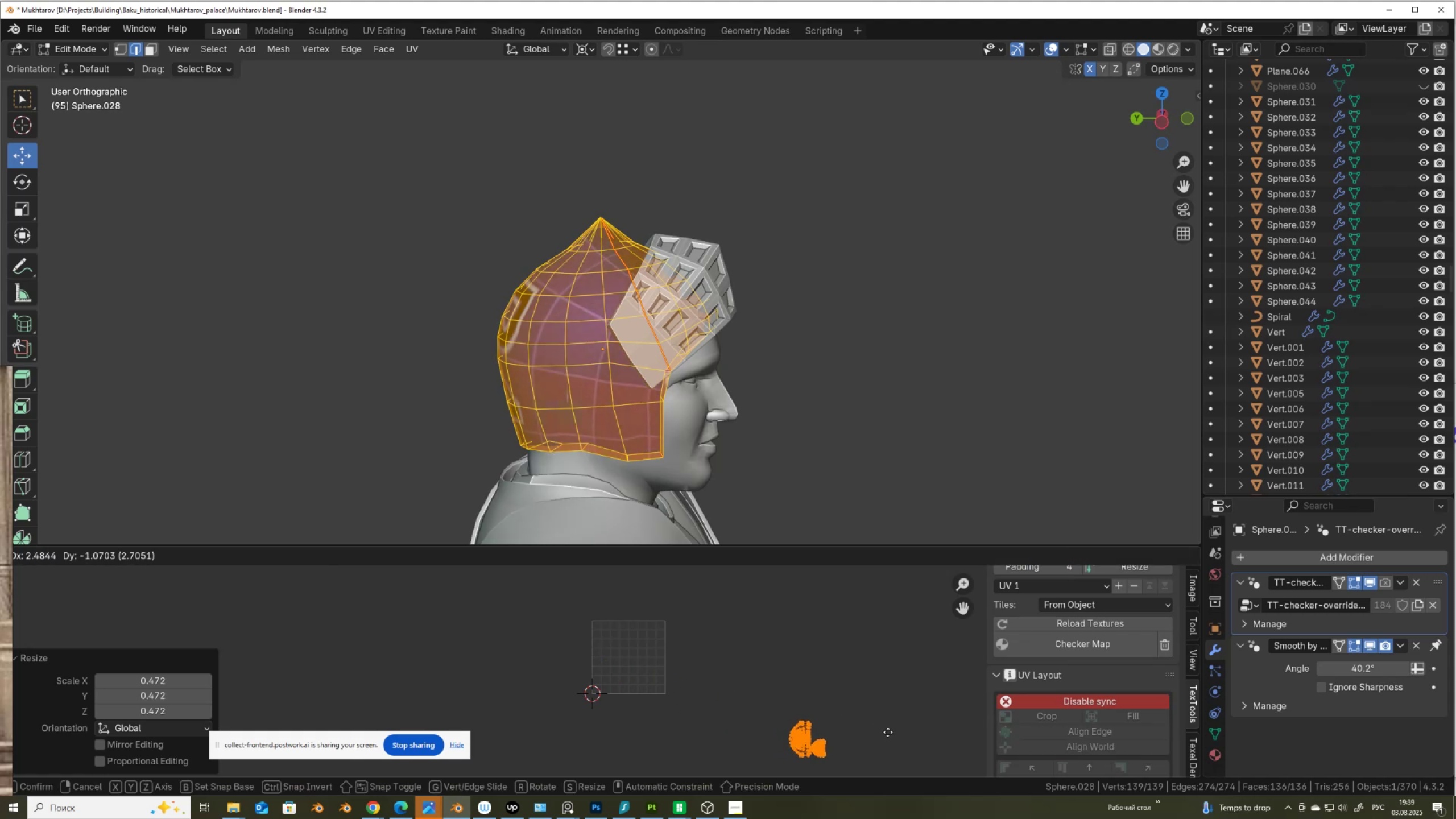 
left_click([891, 732])
 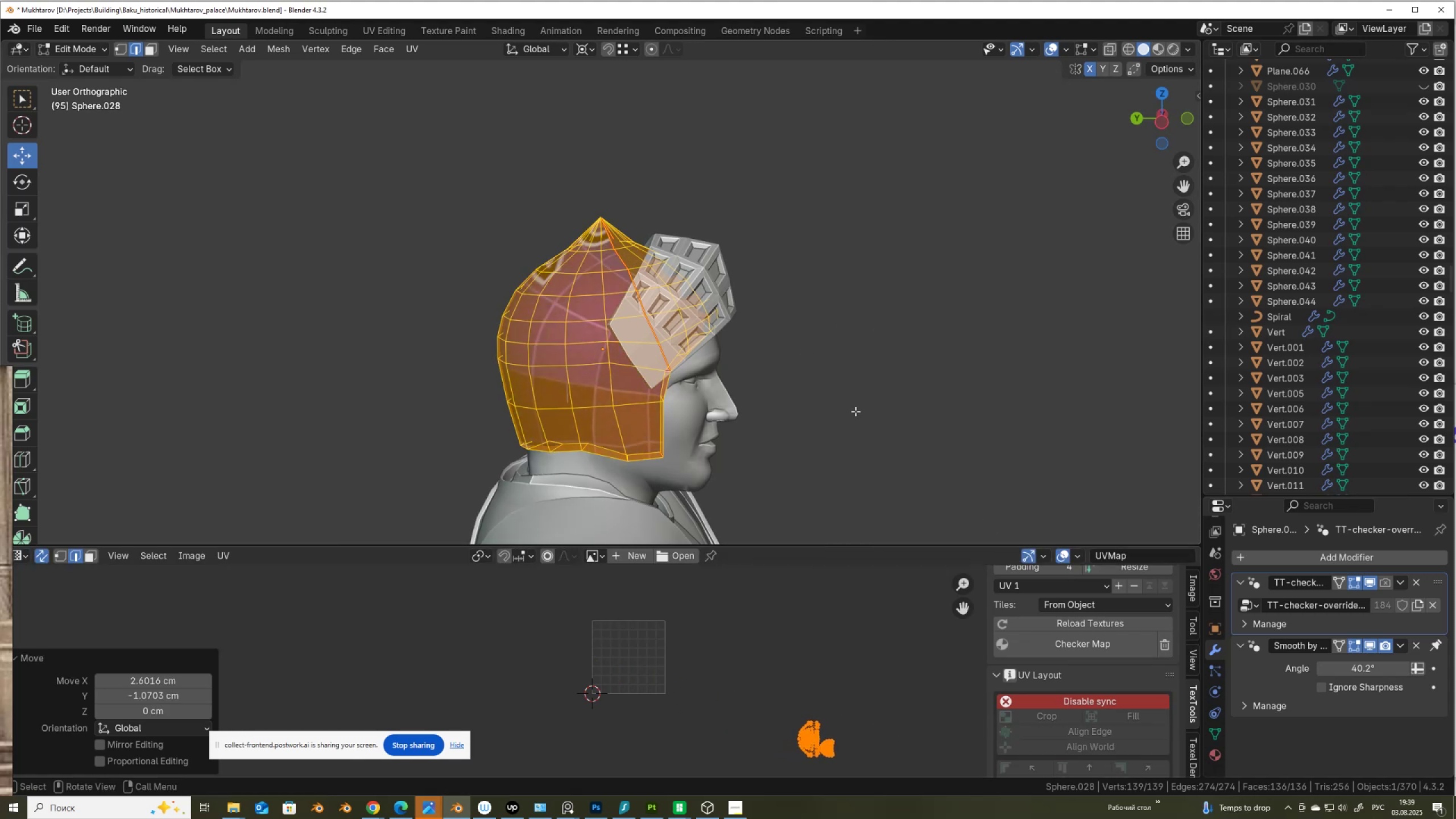 
key(Tab)
 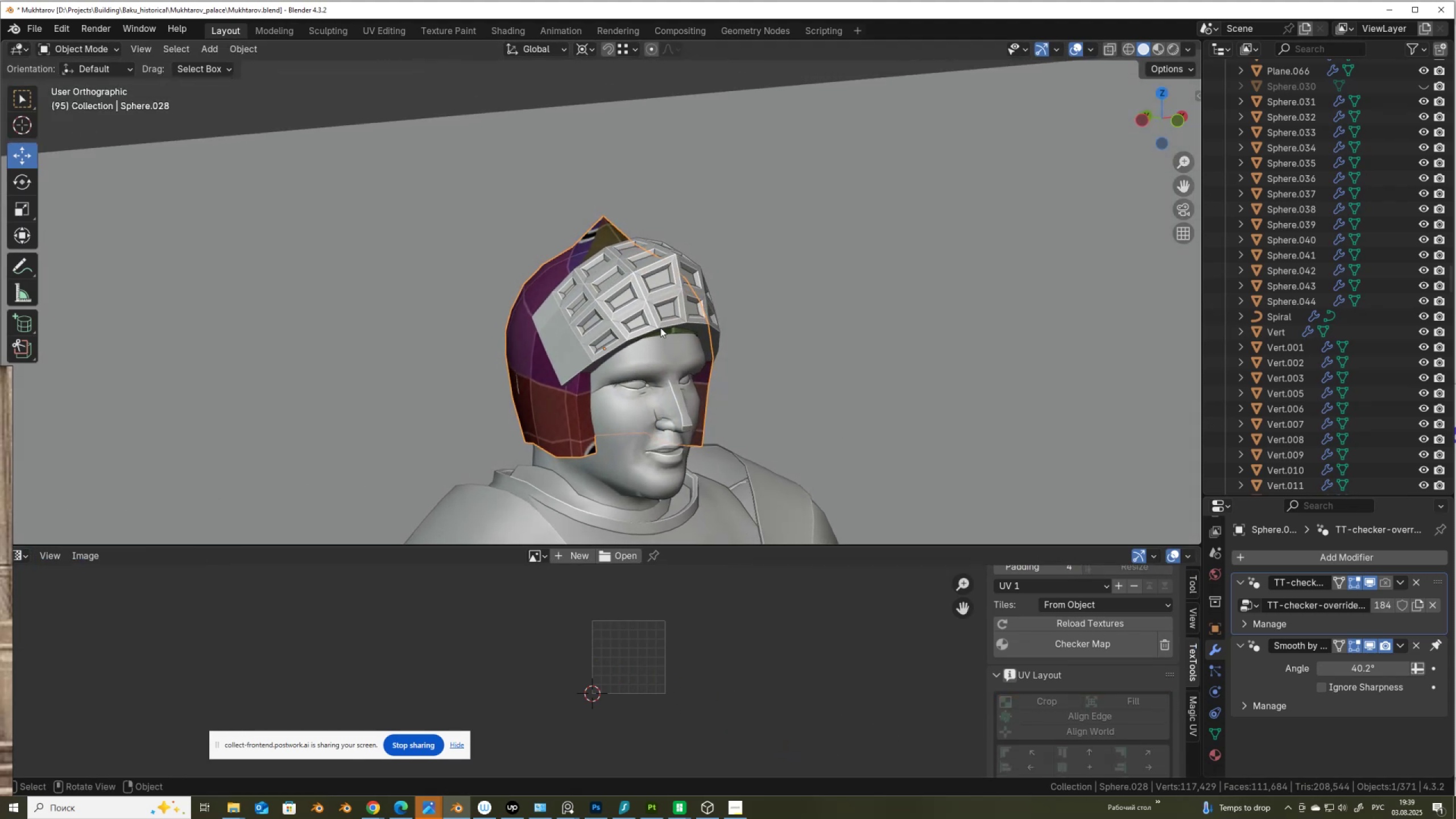 
left_click([651, 283])
 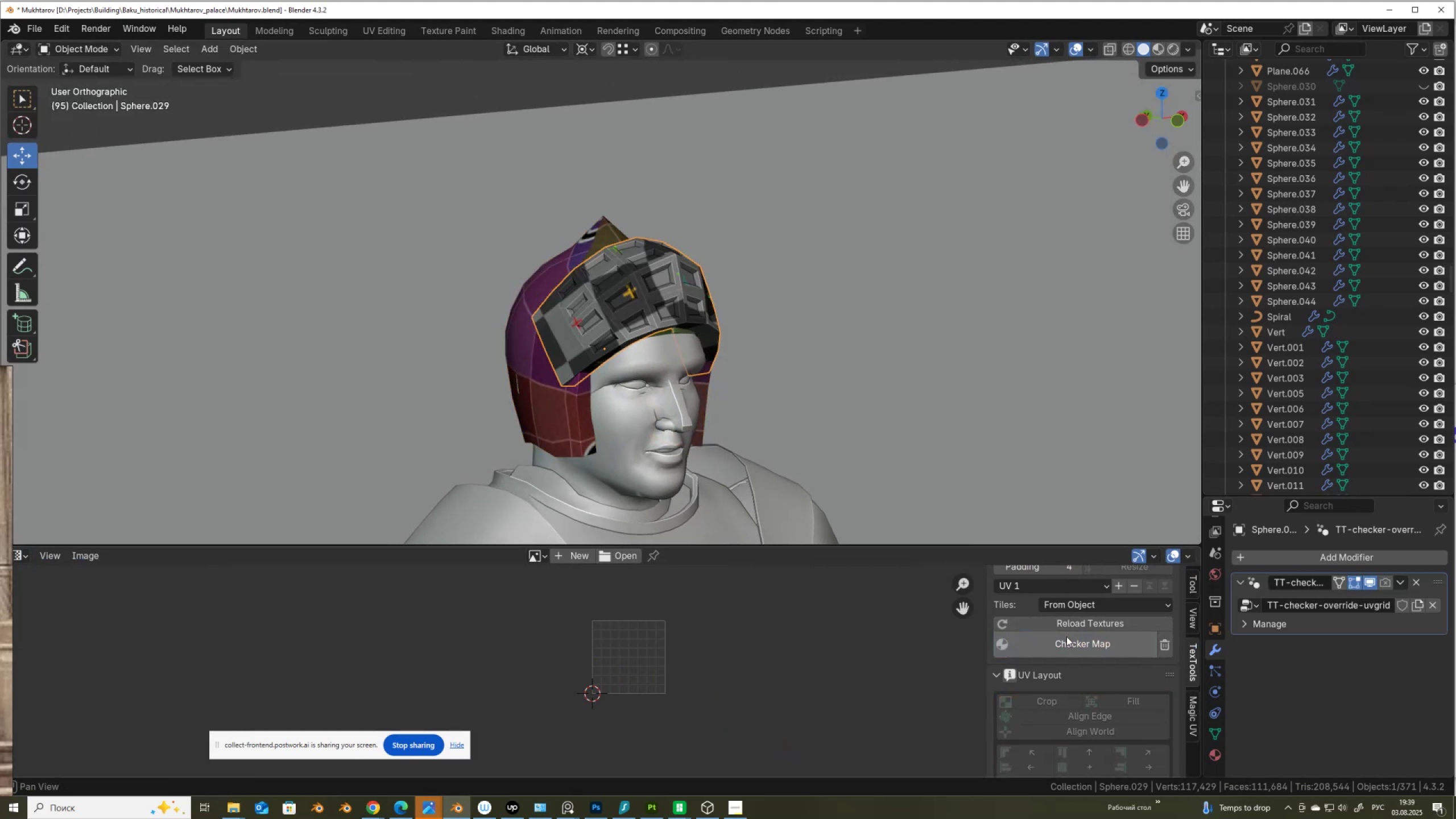 
double_click([1066, 637])
 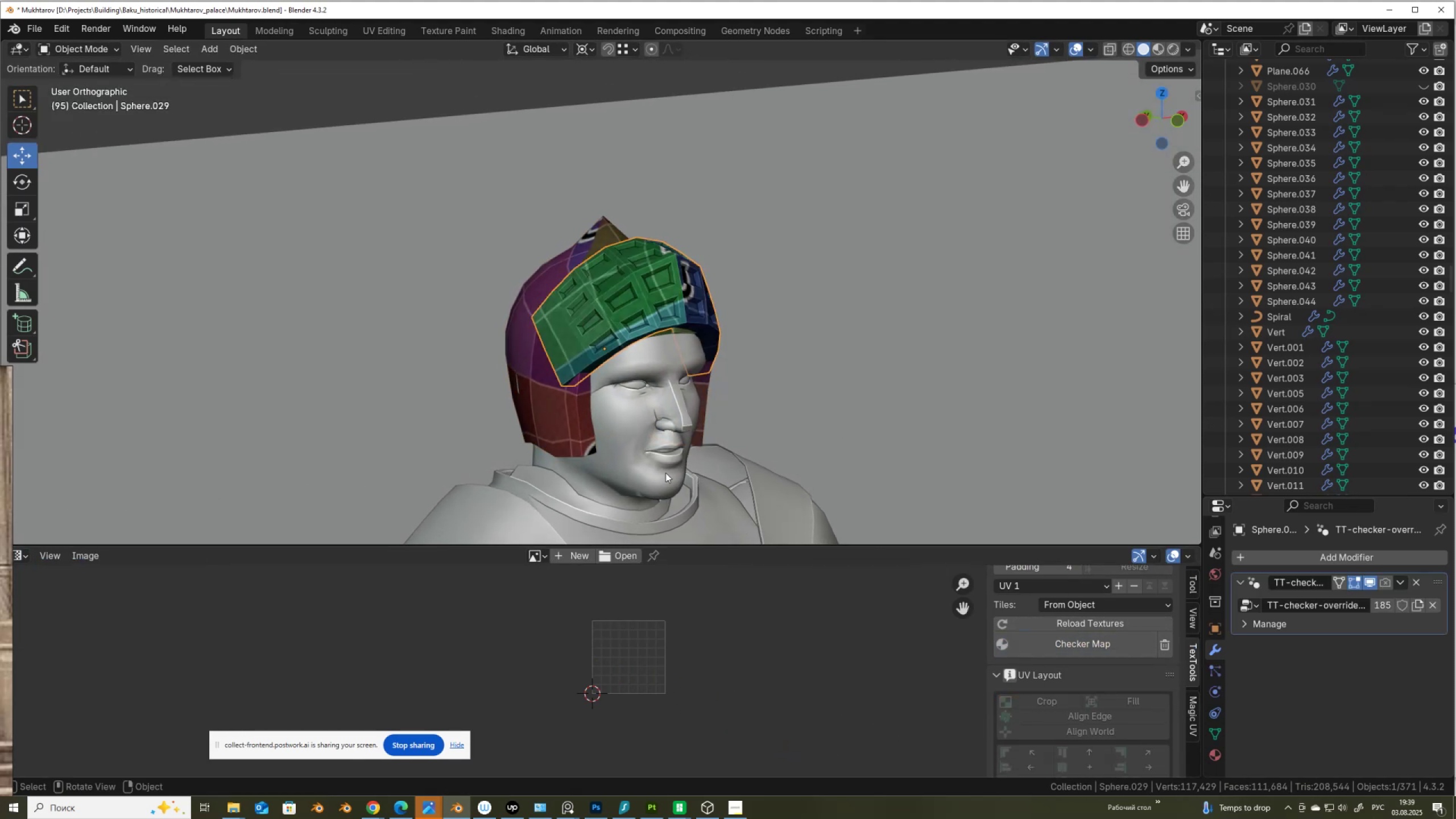 
scroll: coordinate [652, 415], scroll_direction: down, amount: 1.0
 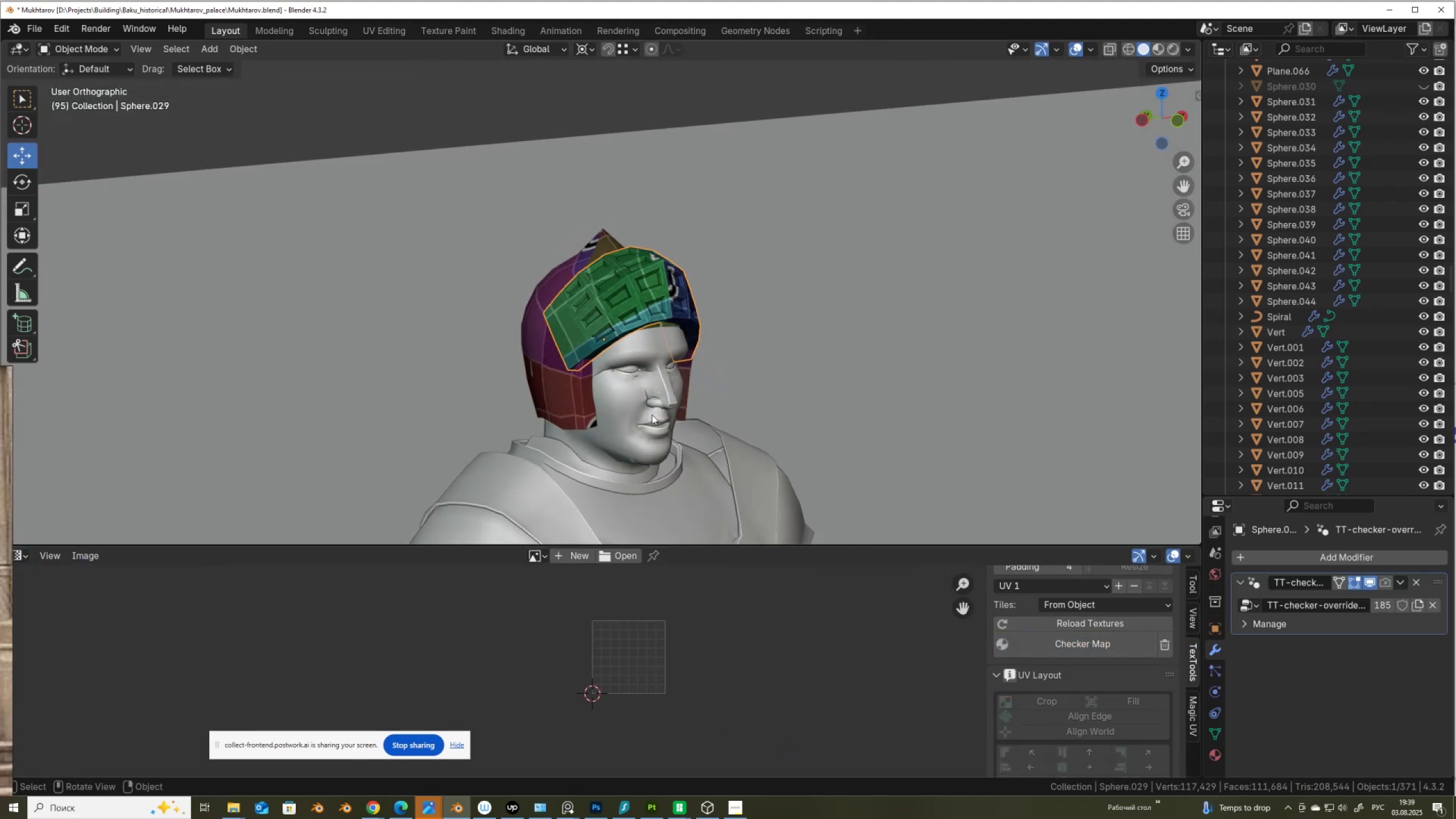 
hold_key(key=ShiftLeft, duration=0.62)
 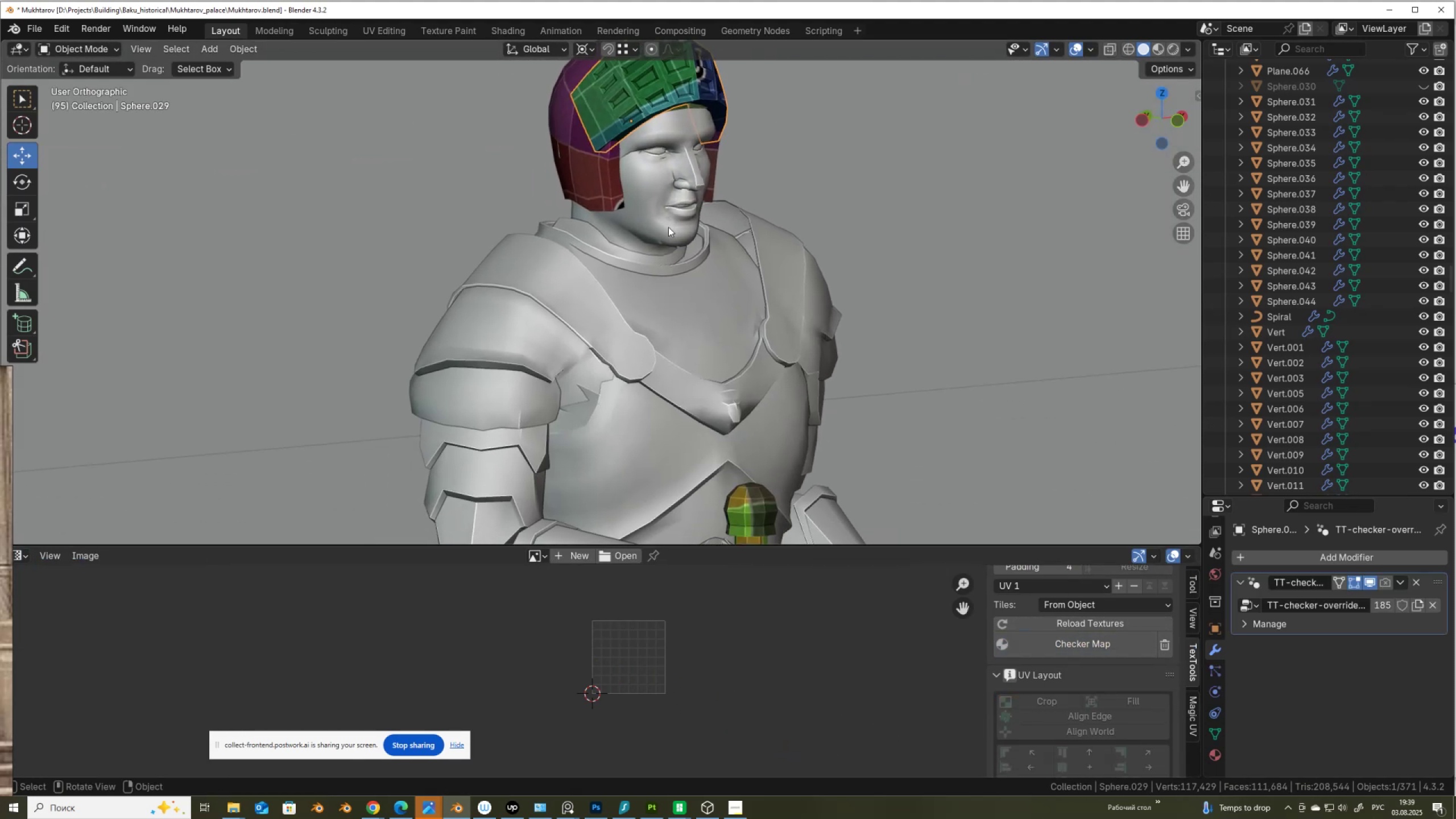 
scroll: coordinate [668, 227], scroll_direction: down, amount: 2.0
 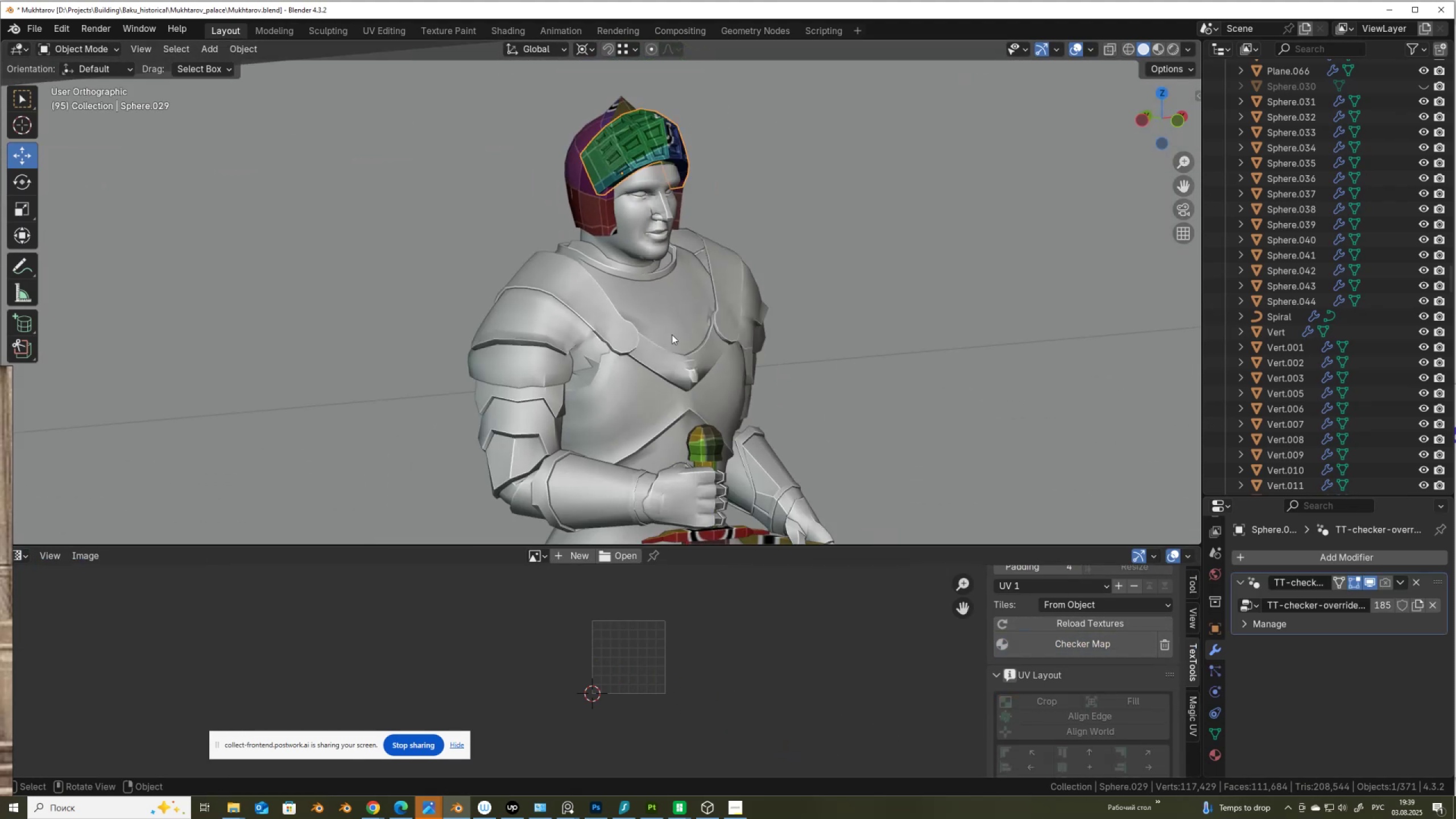 
hold_key(key=ShiftLeft, duration=1.54)
 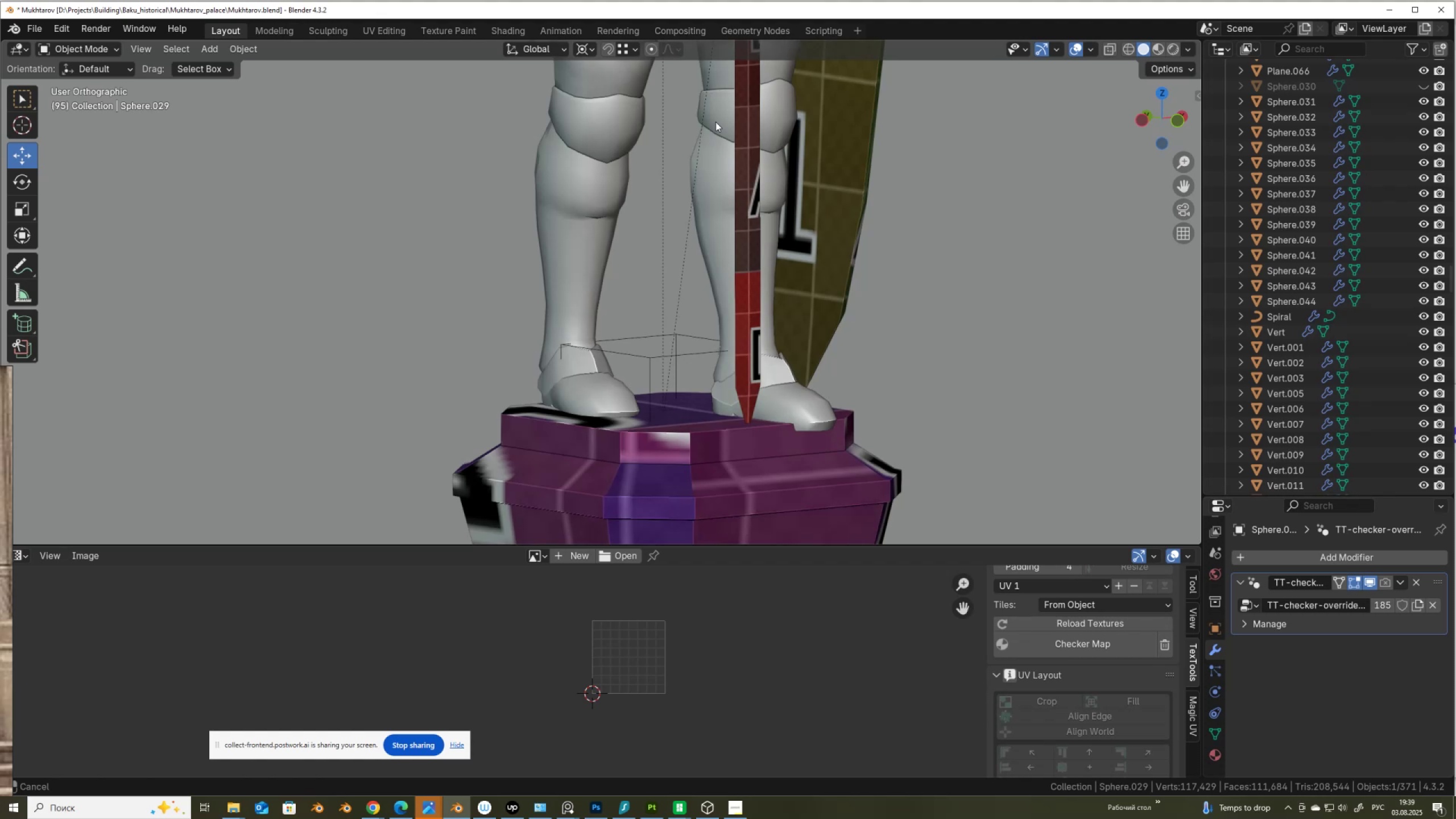 
key(Shift+ShiftLeft)
 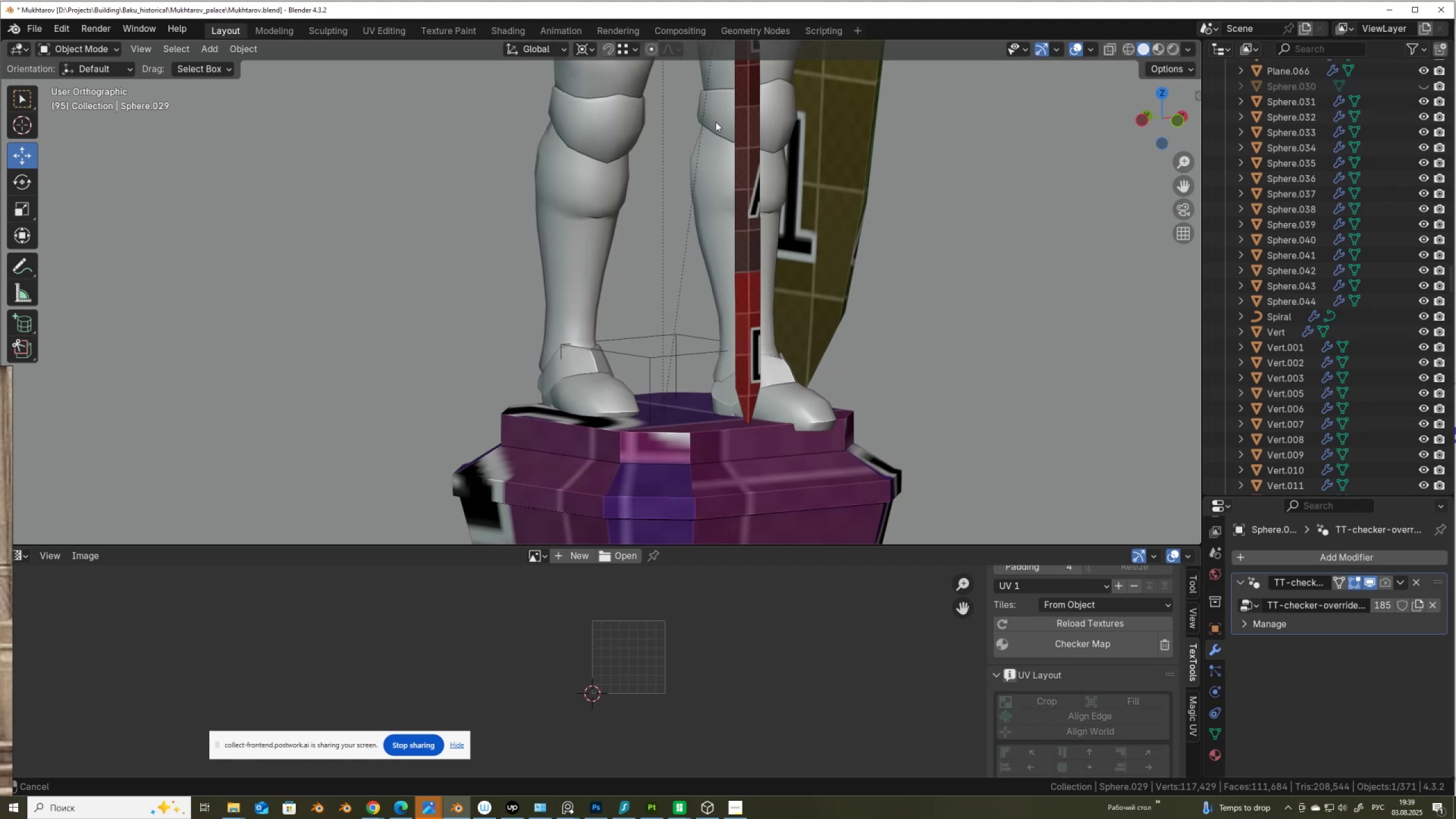 
key(Shift+ShiftLeft)
 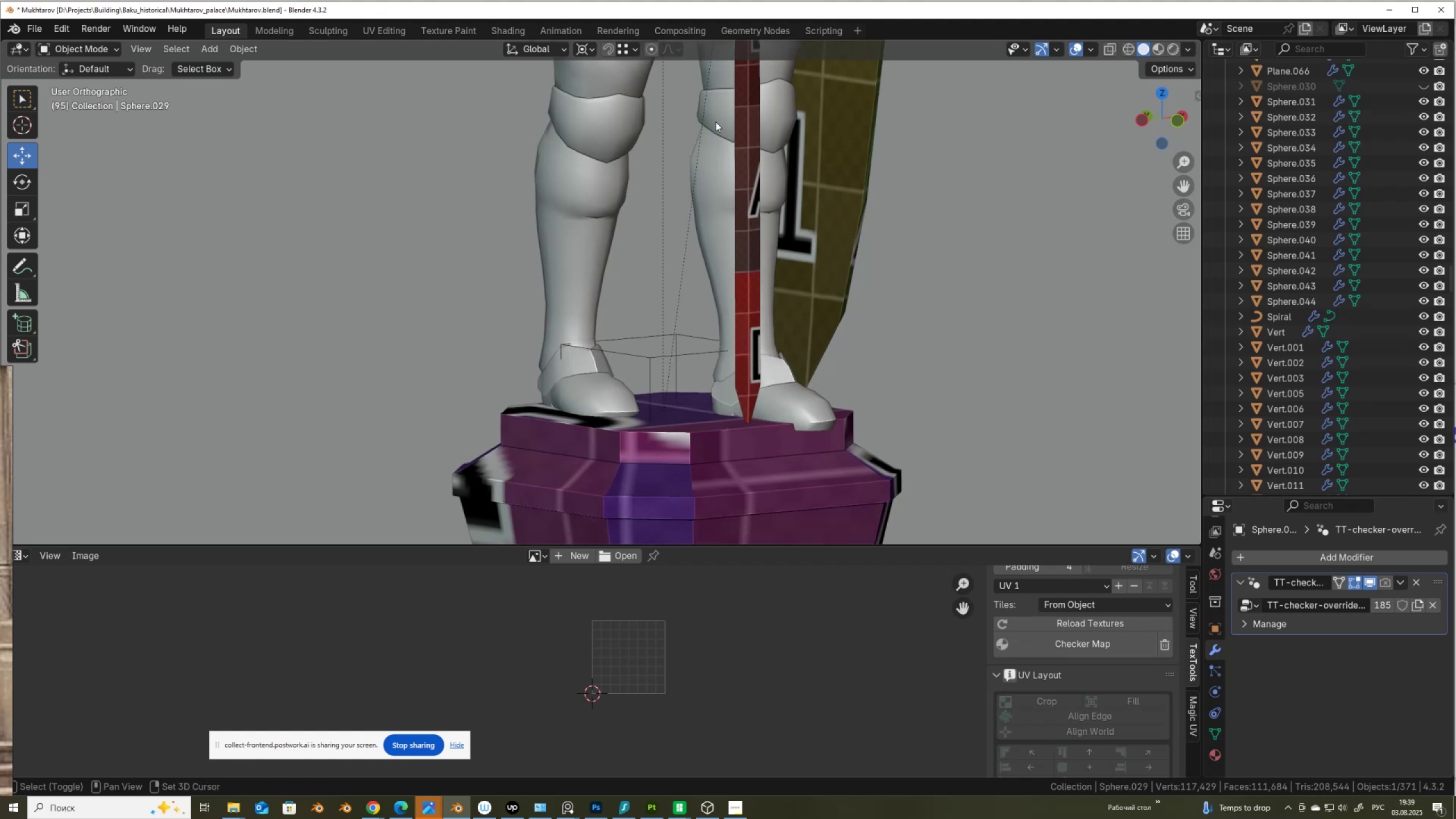 
key(Shift+ShiftLeft)
 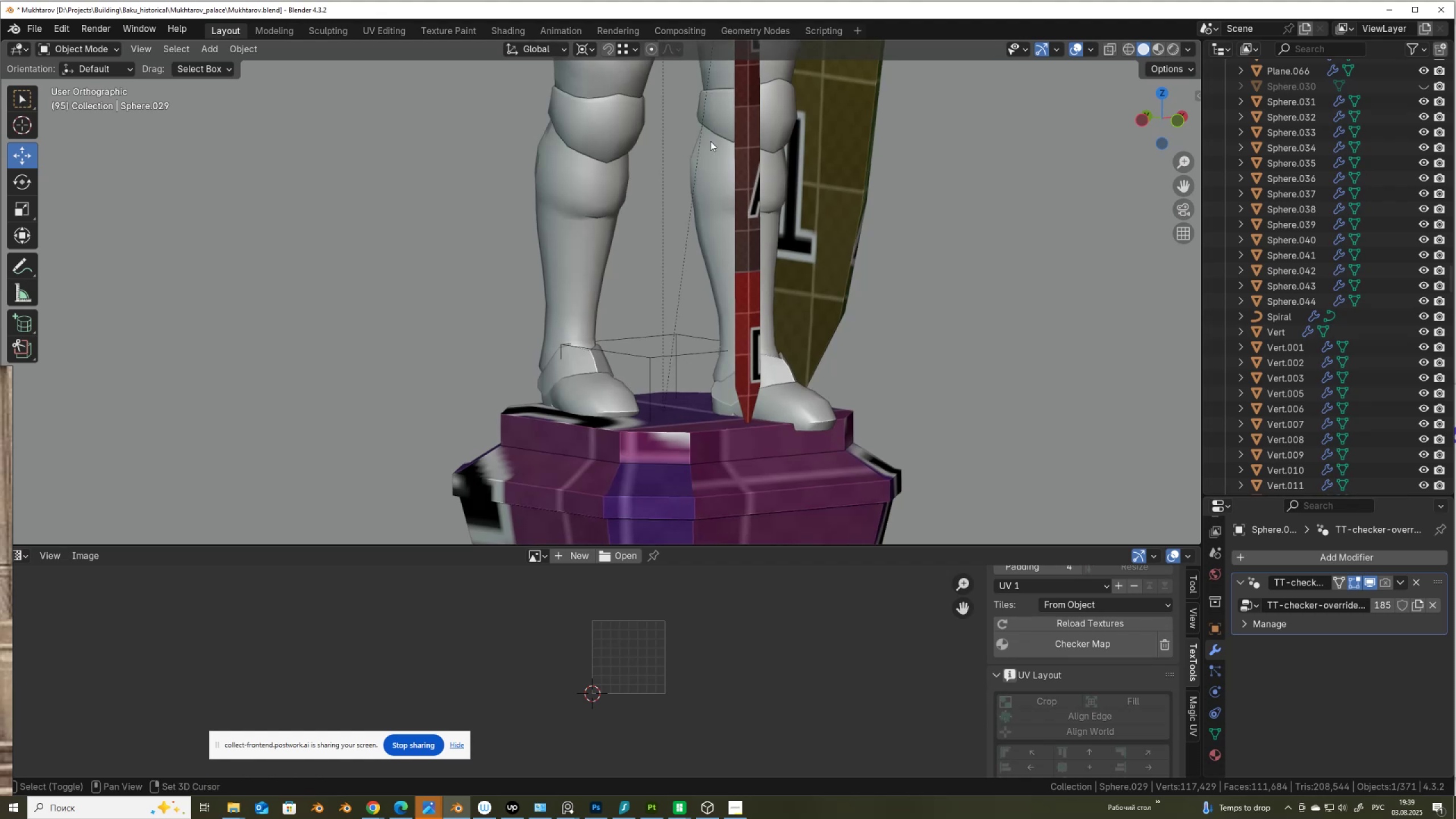 
key(Shift+ShiftLeft)
 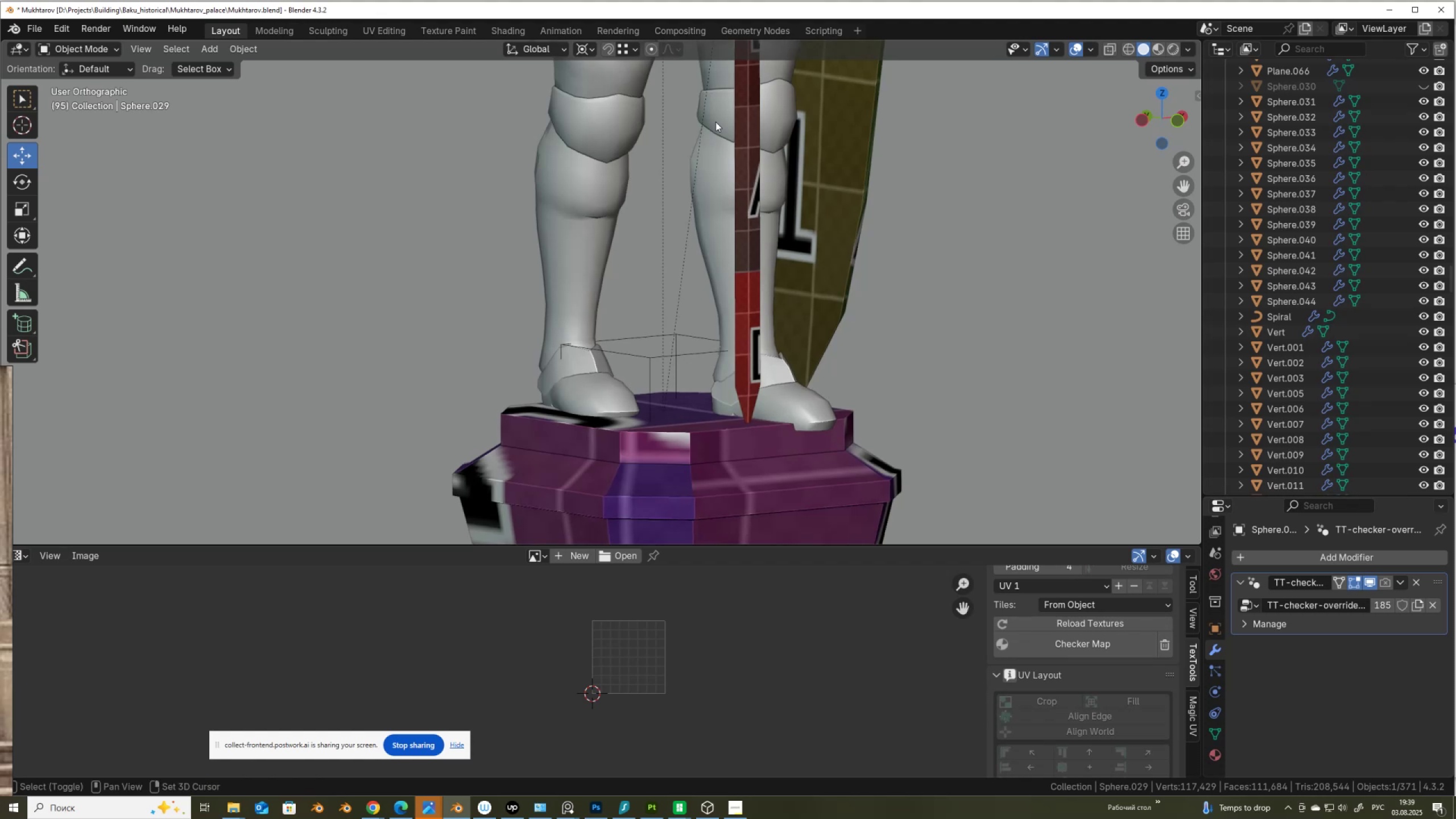 
key(Shift+ShiftLeft)
 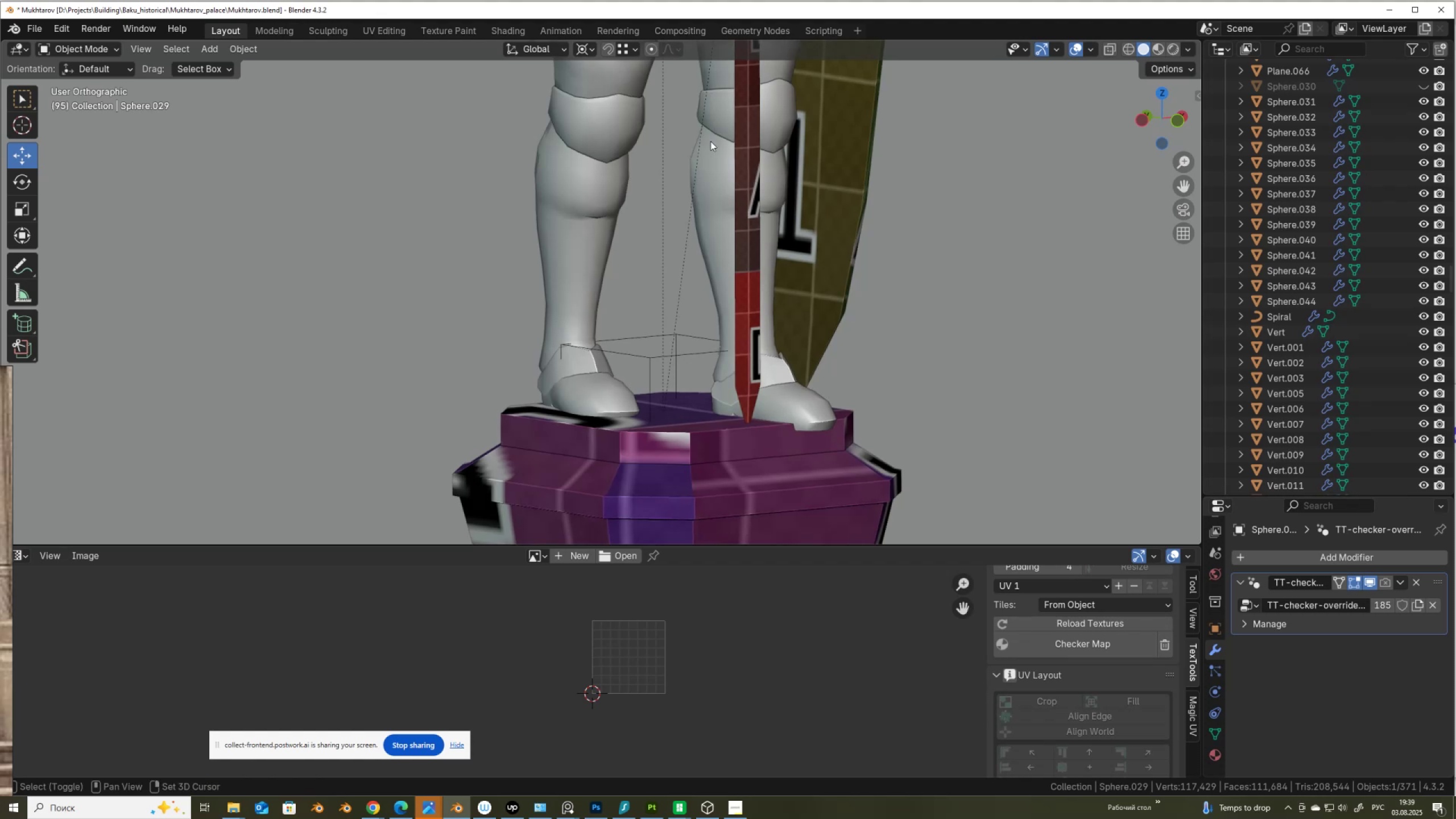 
key(Shift+ShiftLeft)
 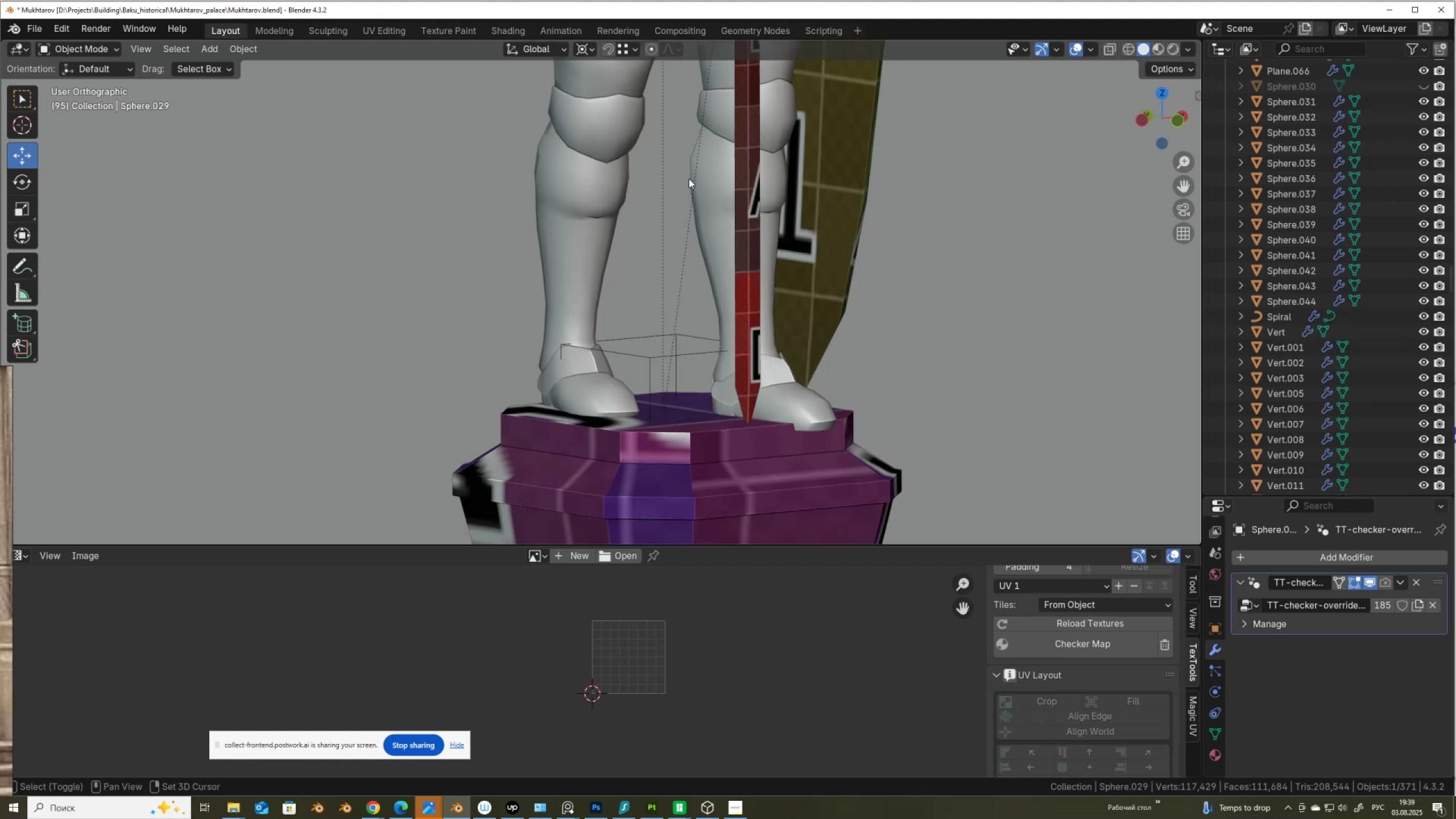 
key(Shift+ShiftLeft)
 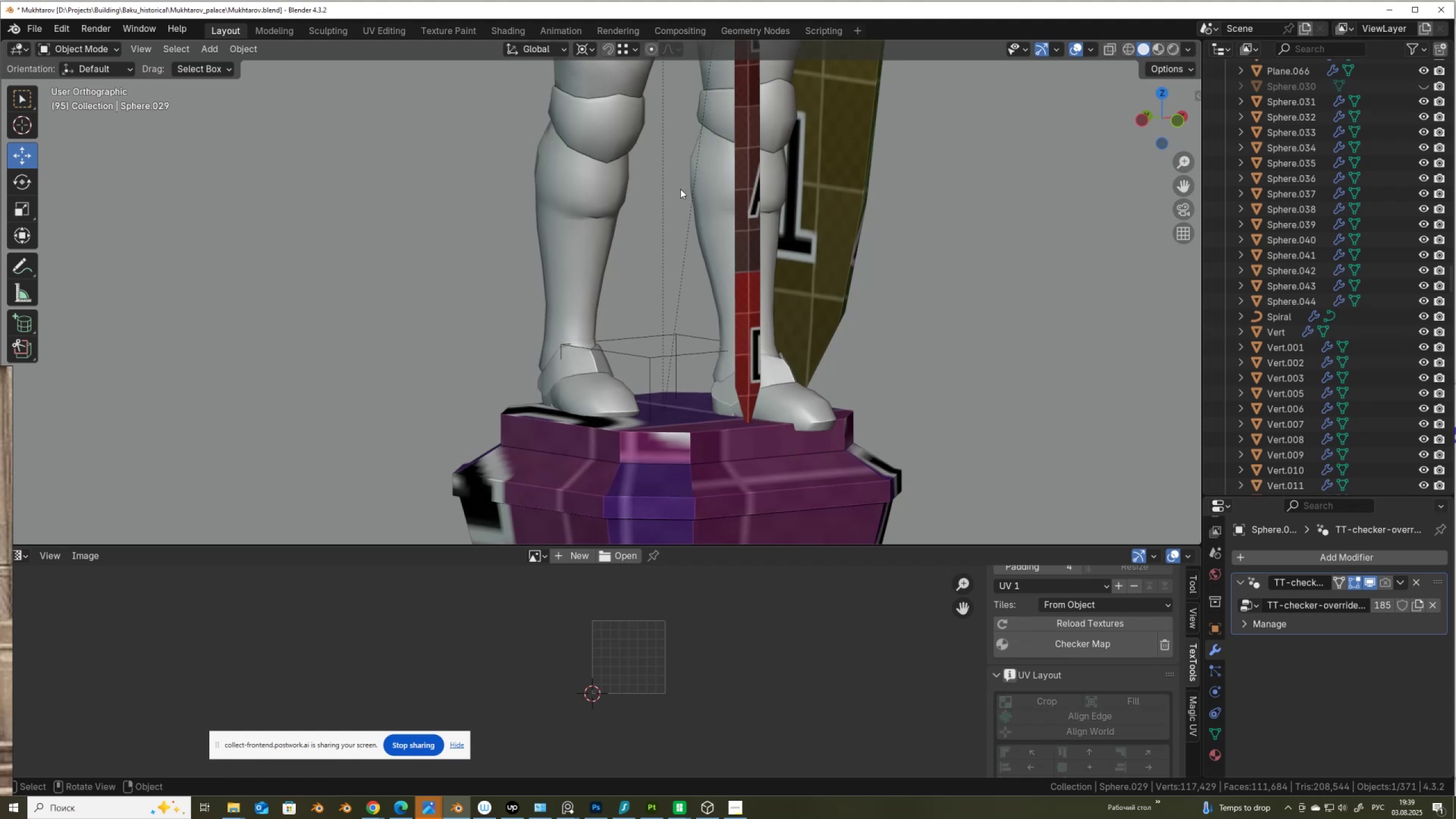 
key(Shift+ShiftLeft)
 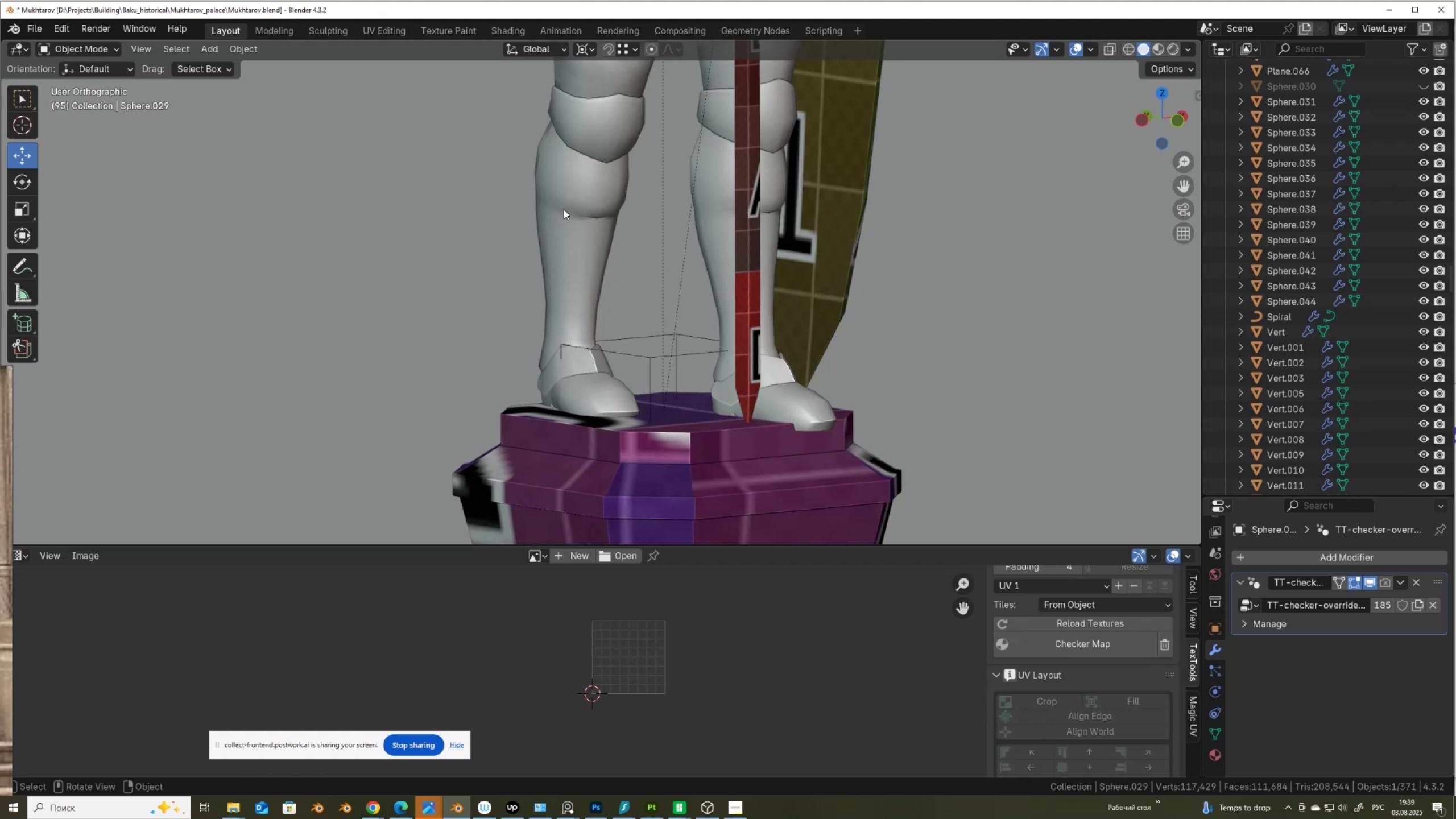 
left_click([564, 209])
 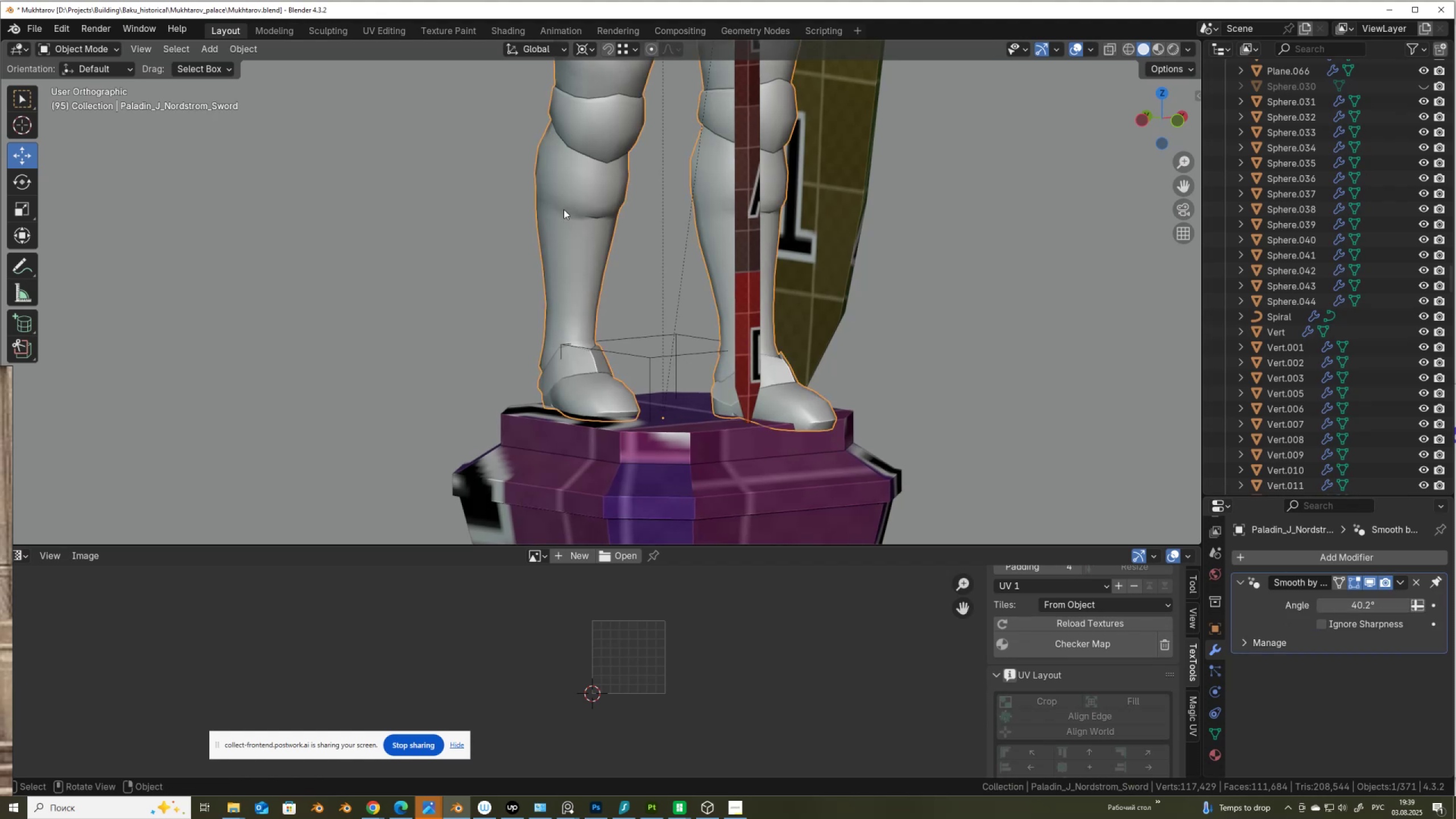 
scroll: coordinate [590, 181], scroll_direction: down, amount: 4.0
 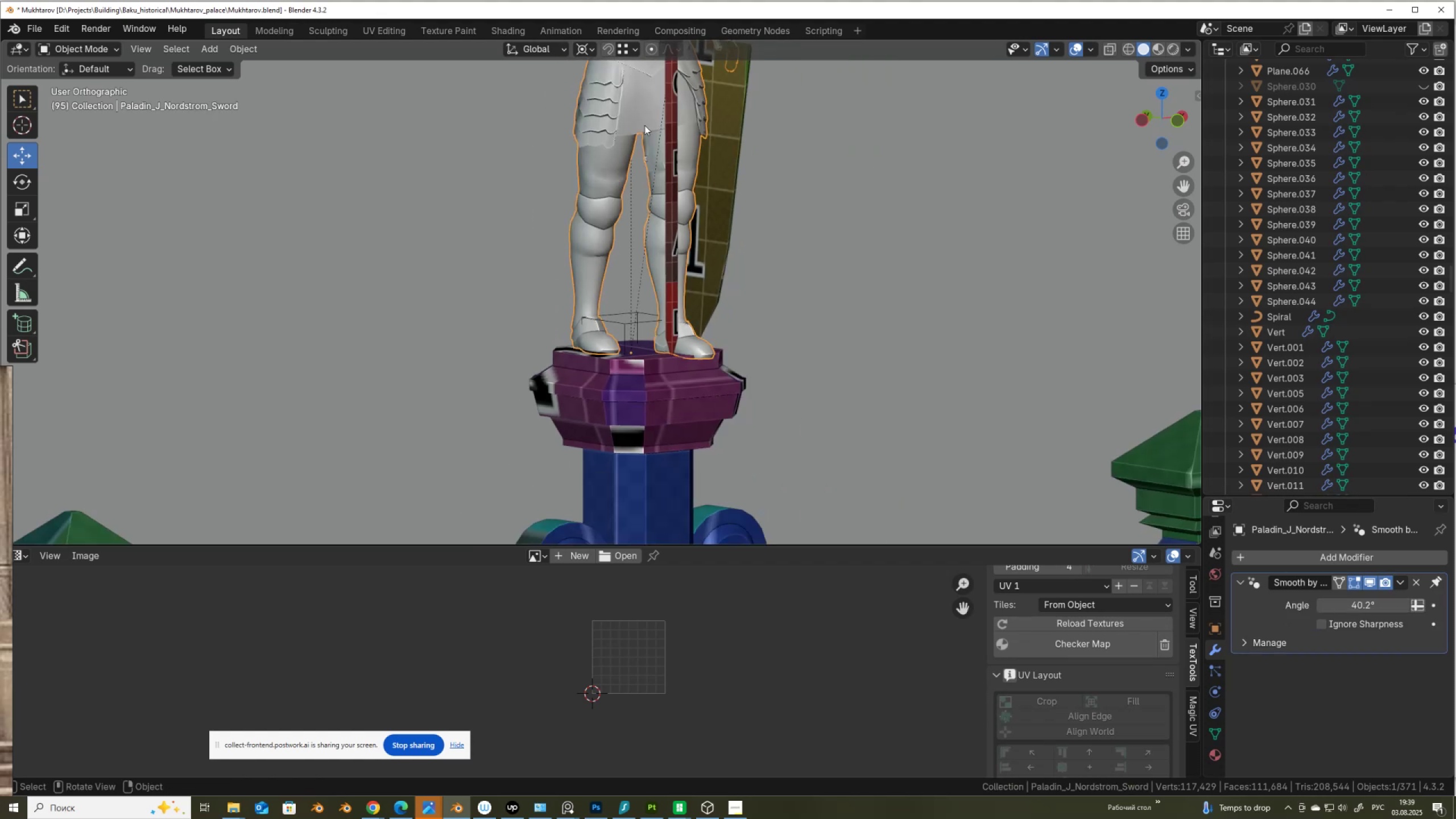 
hold_key(key=ShiftLeft, duration=0.58)
 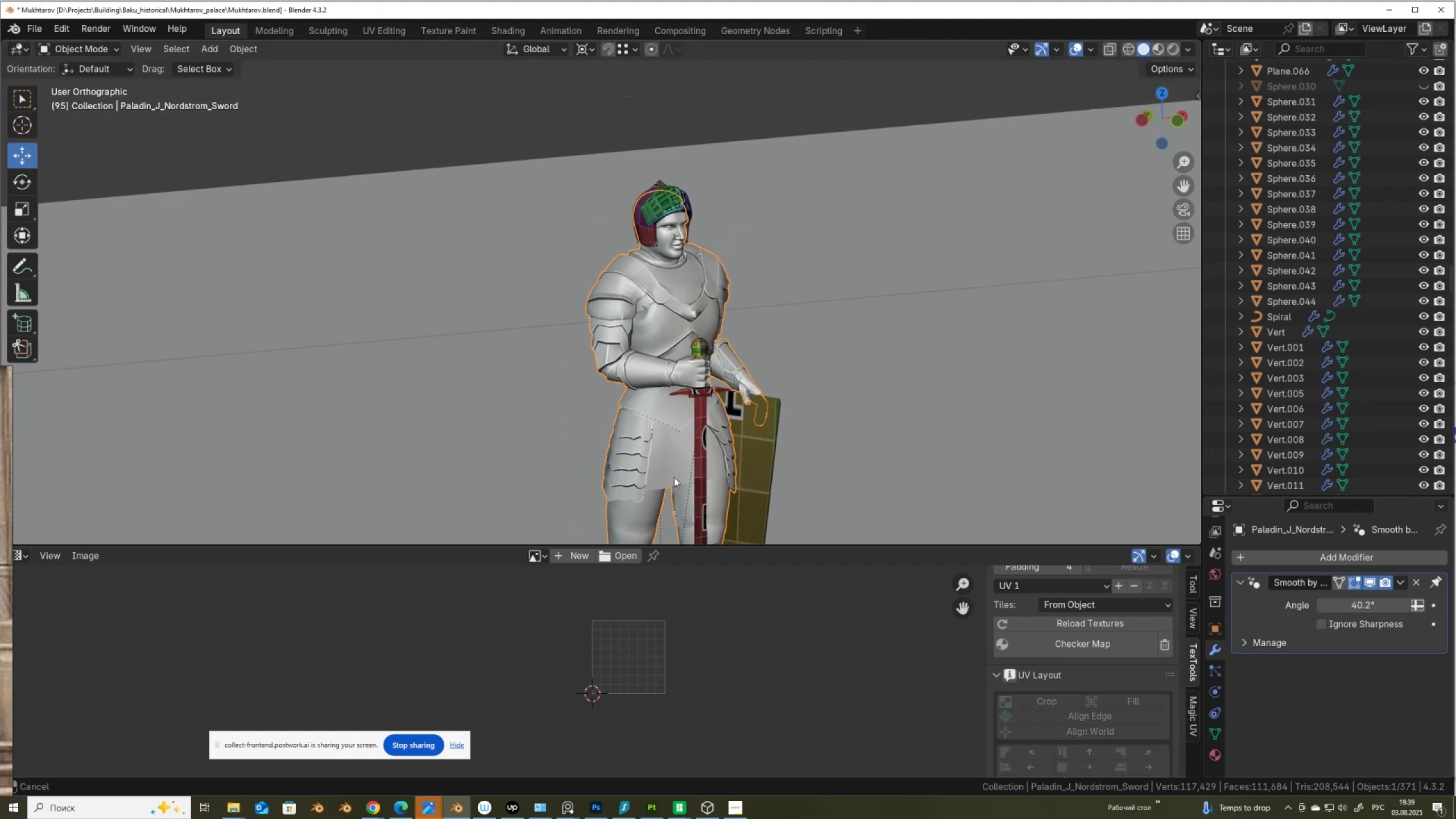 
scroll: coordinate [674, 477], scroll_direction: up, amount: 6.0
 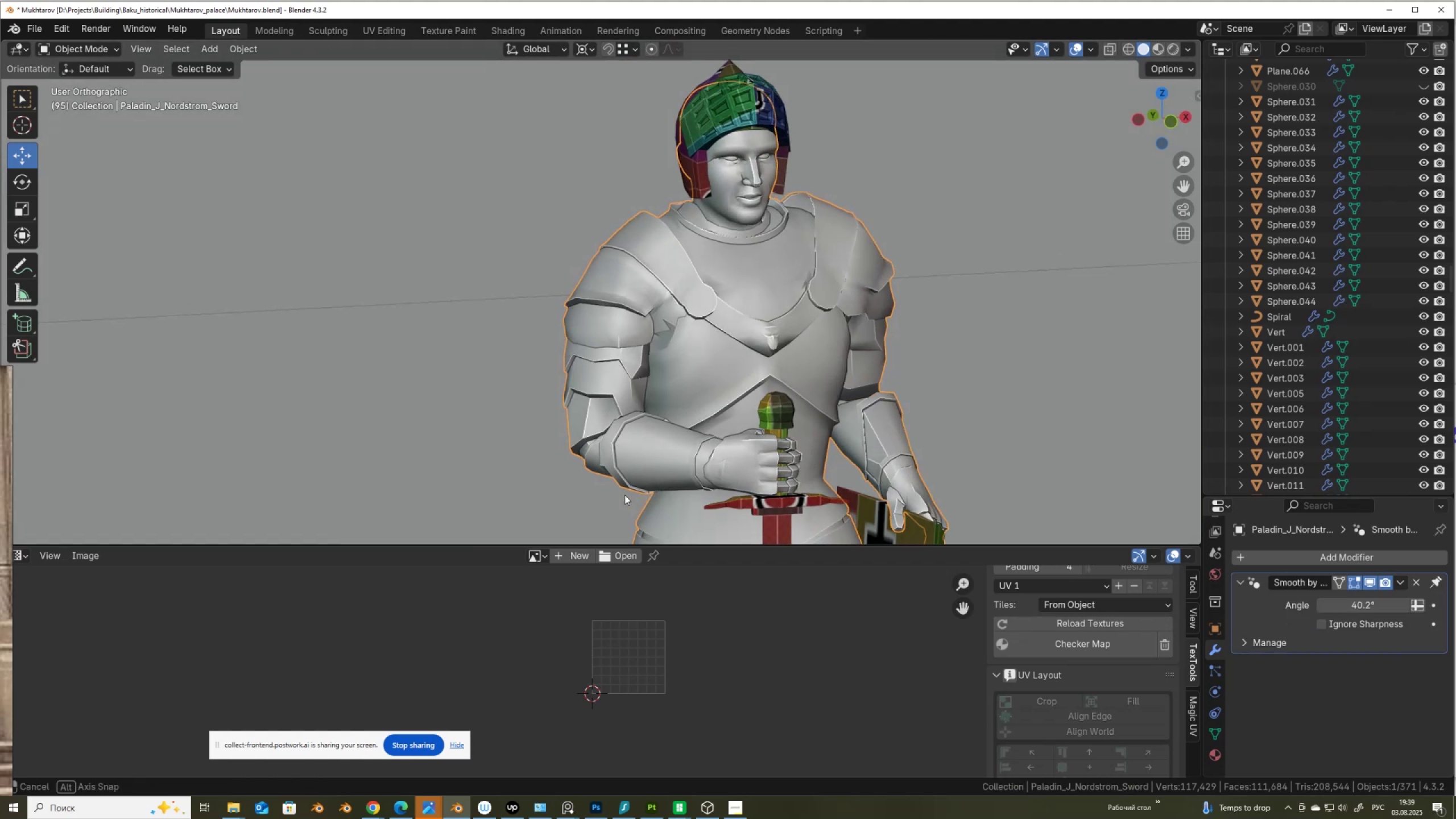 
key(Tab)
 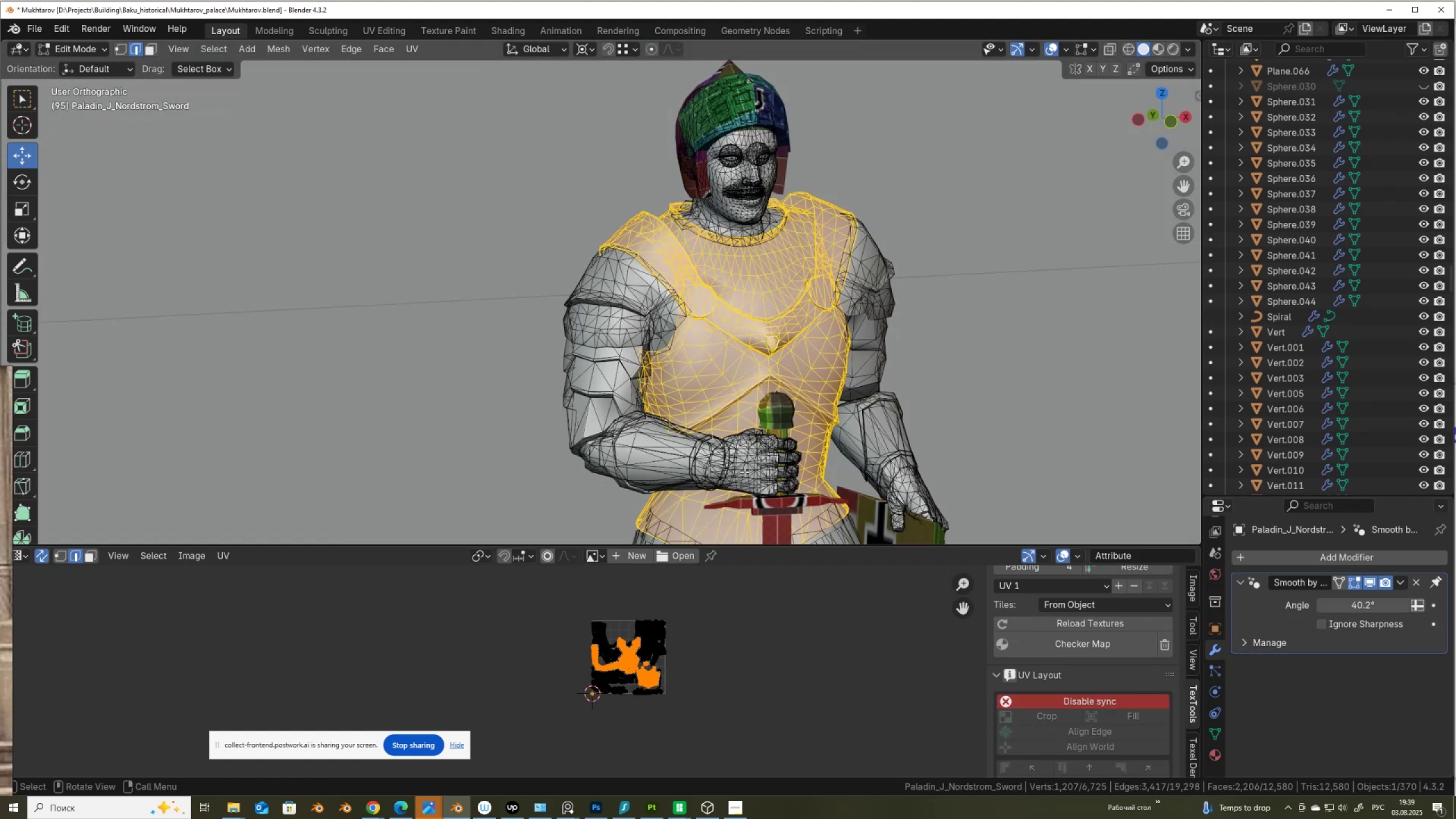 
key(A)
 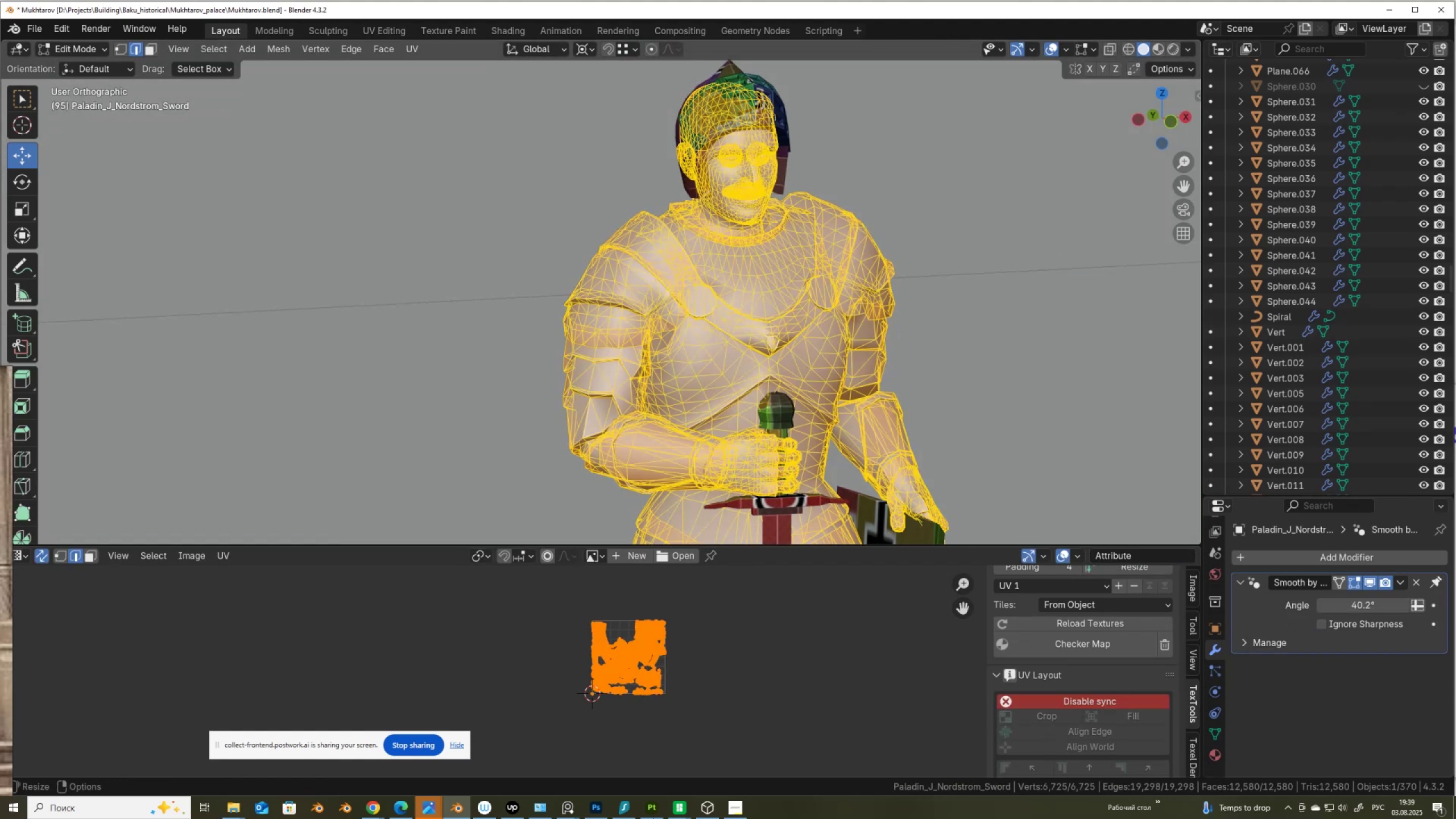 
scroll: coordinate [609, 745], scroll_direction: up, amount: 14.0
 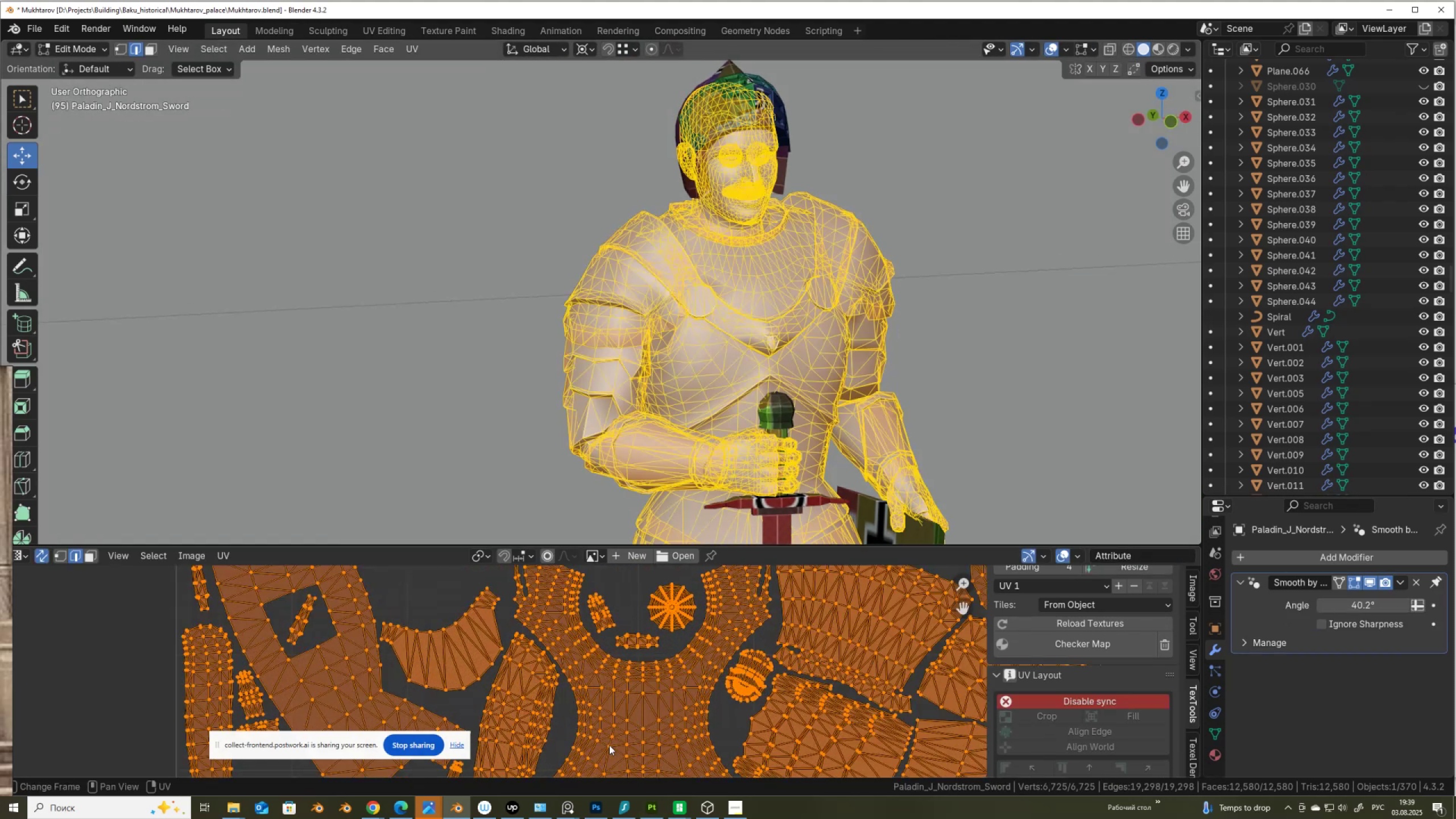 
scroll: coordinate [609, 745], scroll_direction: down, amount: 6.0
 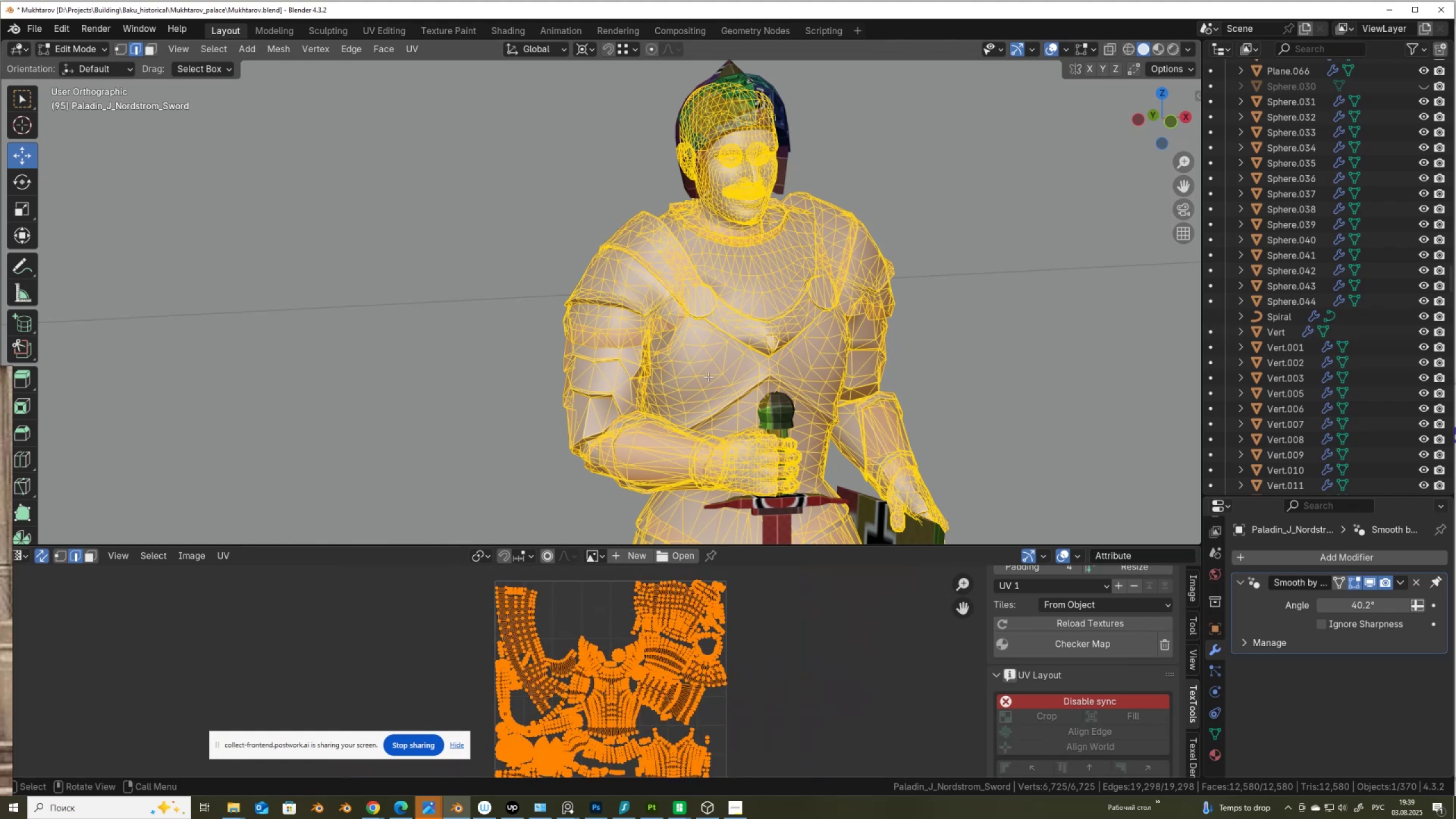 
key(Tab)
 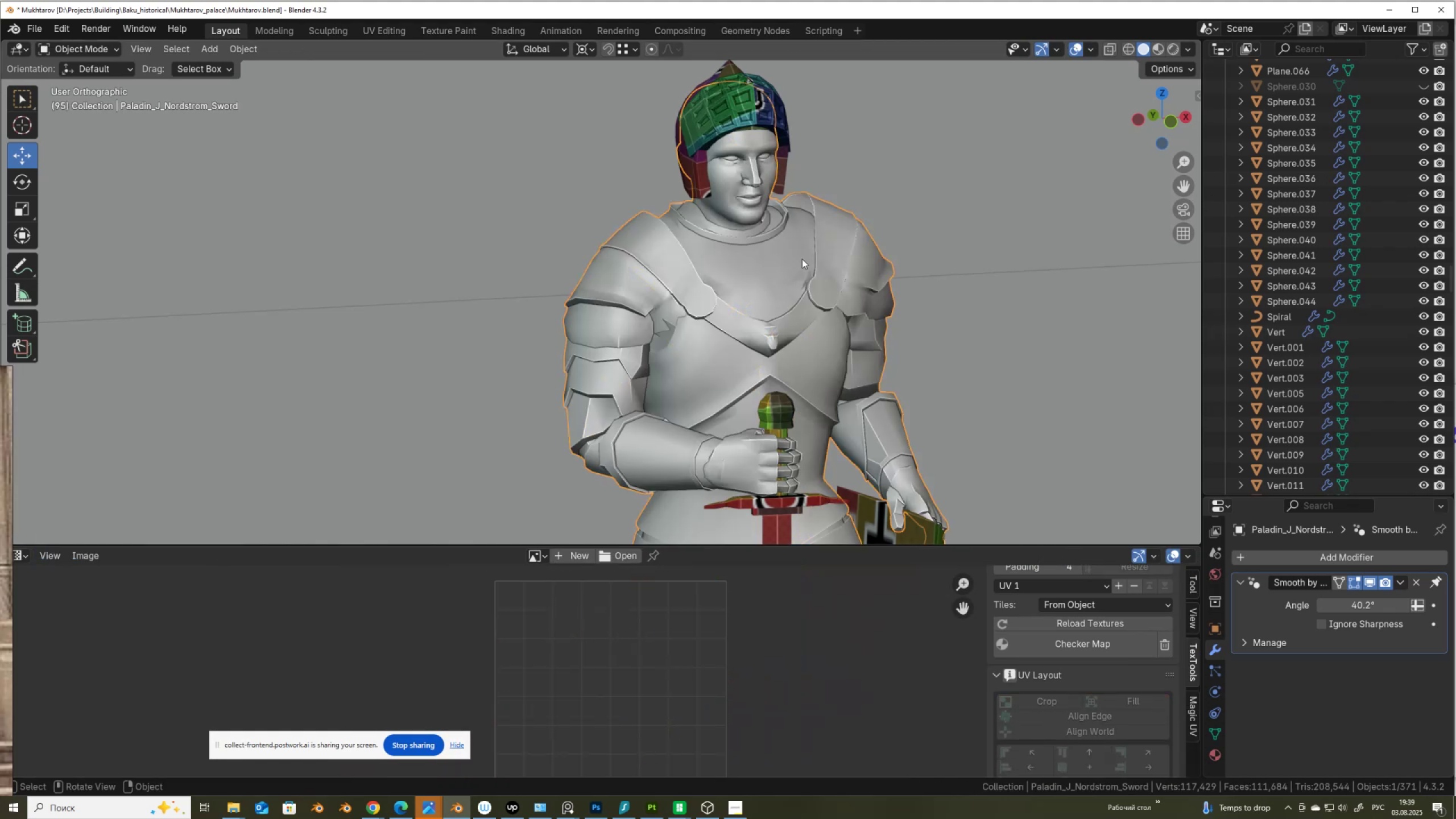 
scroll: coordinate [803, 259], scroll_direction: up, amount: 2.0
 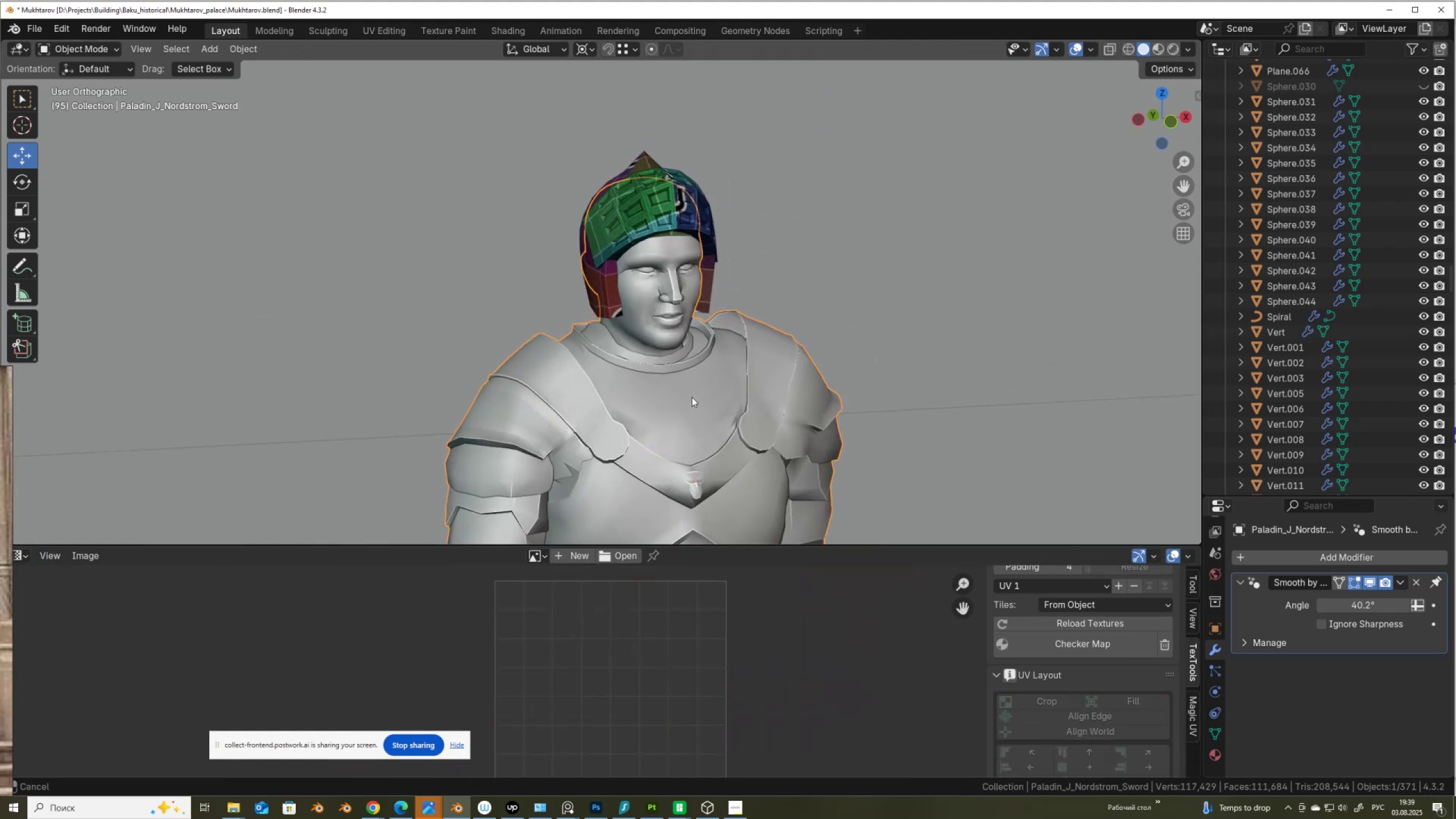 
hold_key(key=ShiftLeft, duration=0.56)
 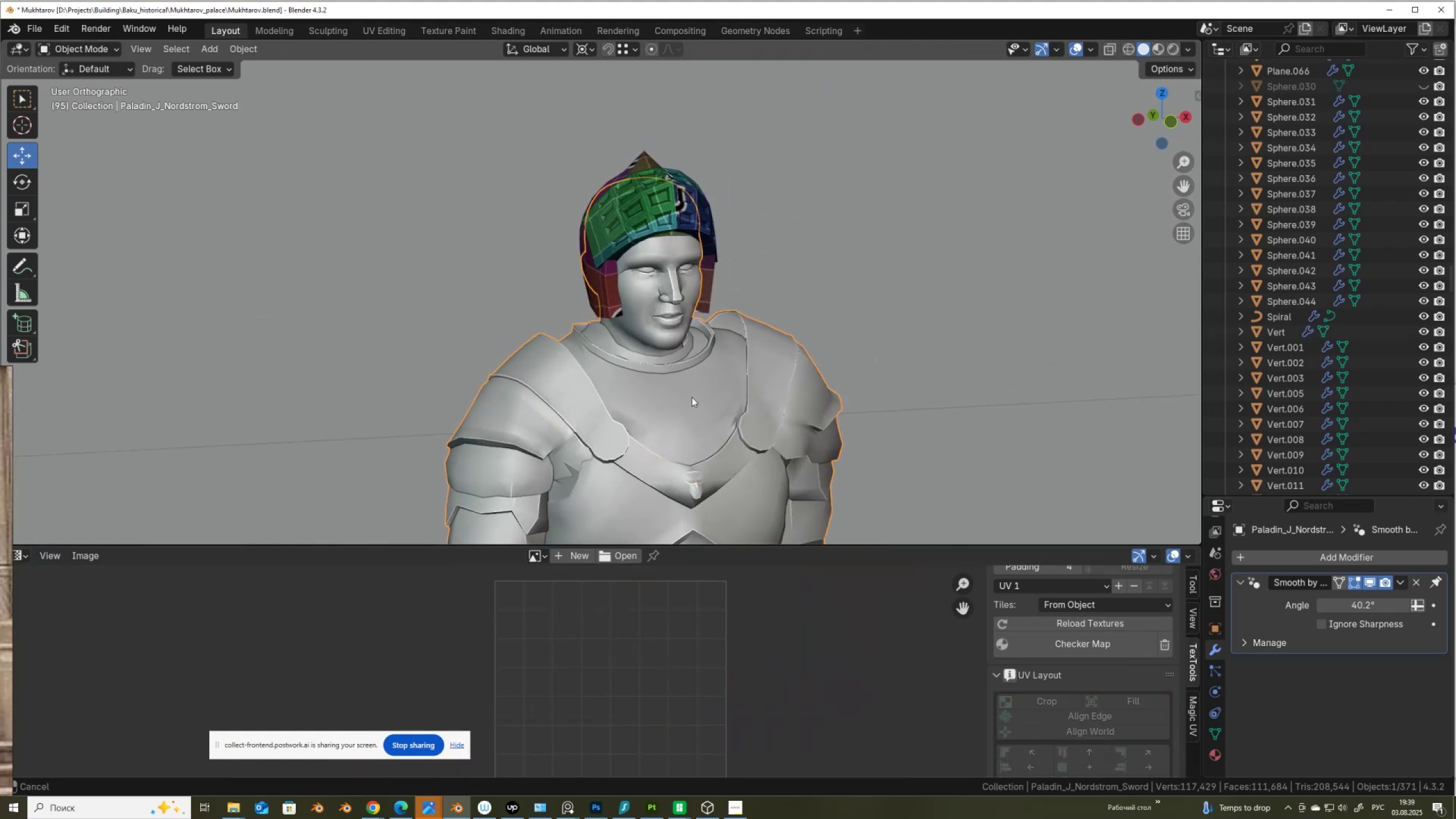 
scroll: coordinate [594, 398], scroll_direction: up, amount: 6.0
 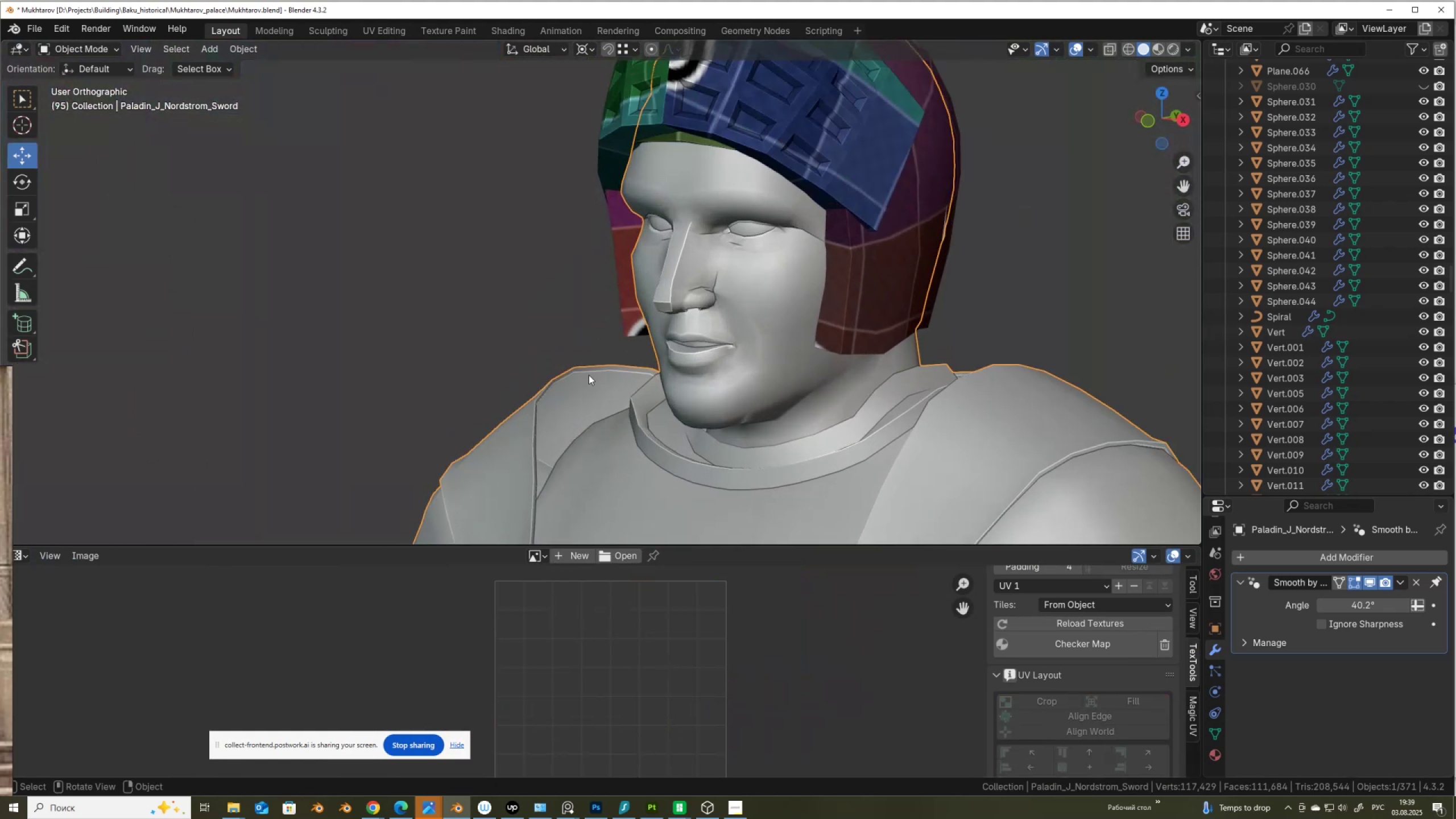 
key(CapsLock)
 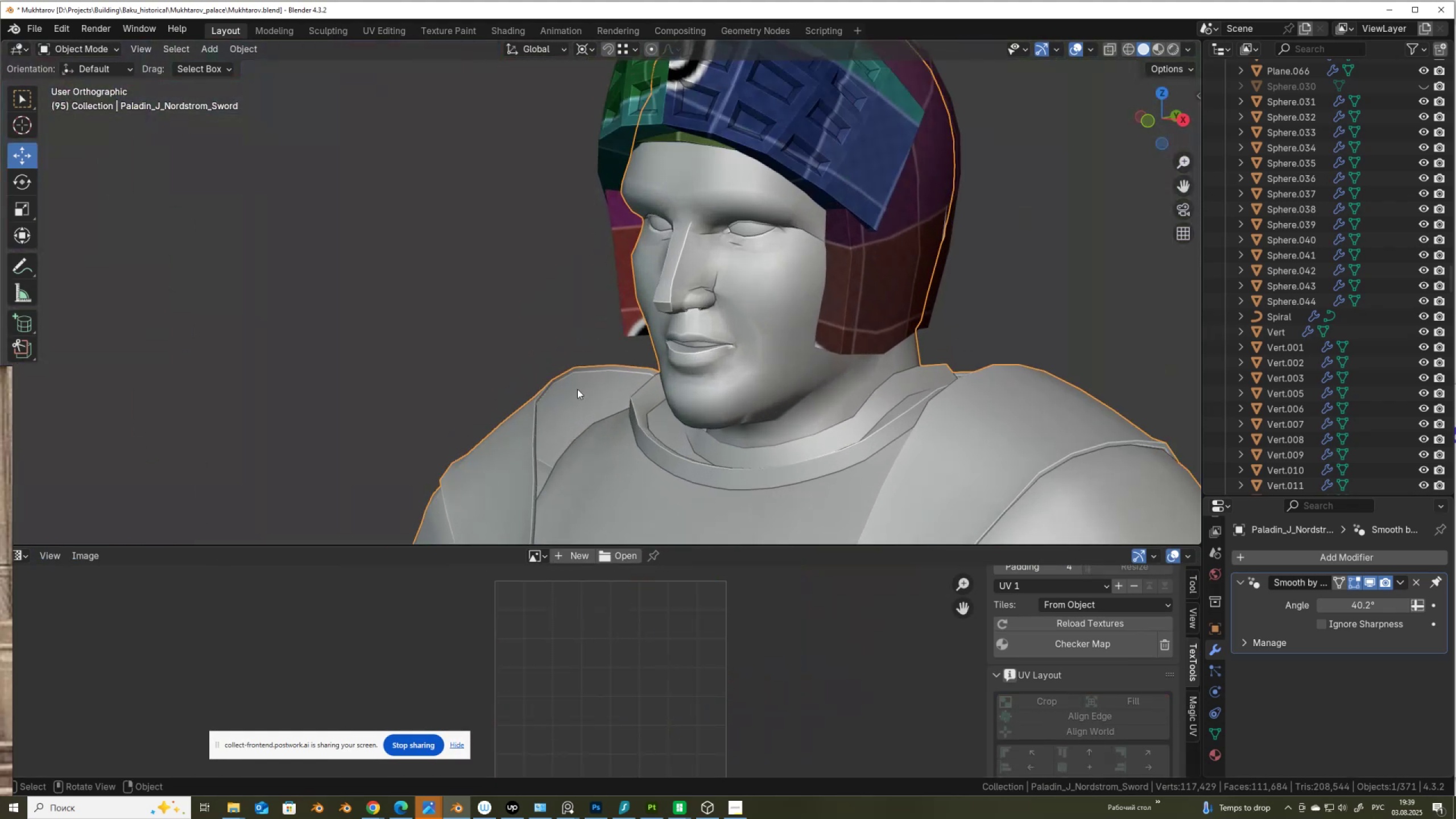 
key(CapsLock)
 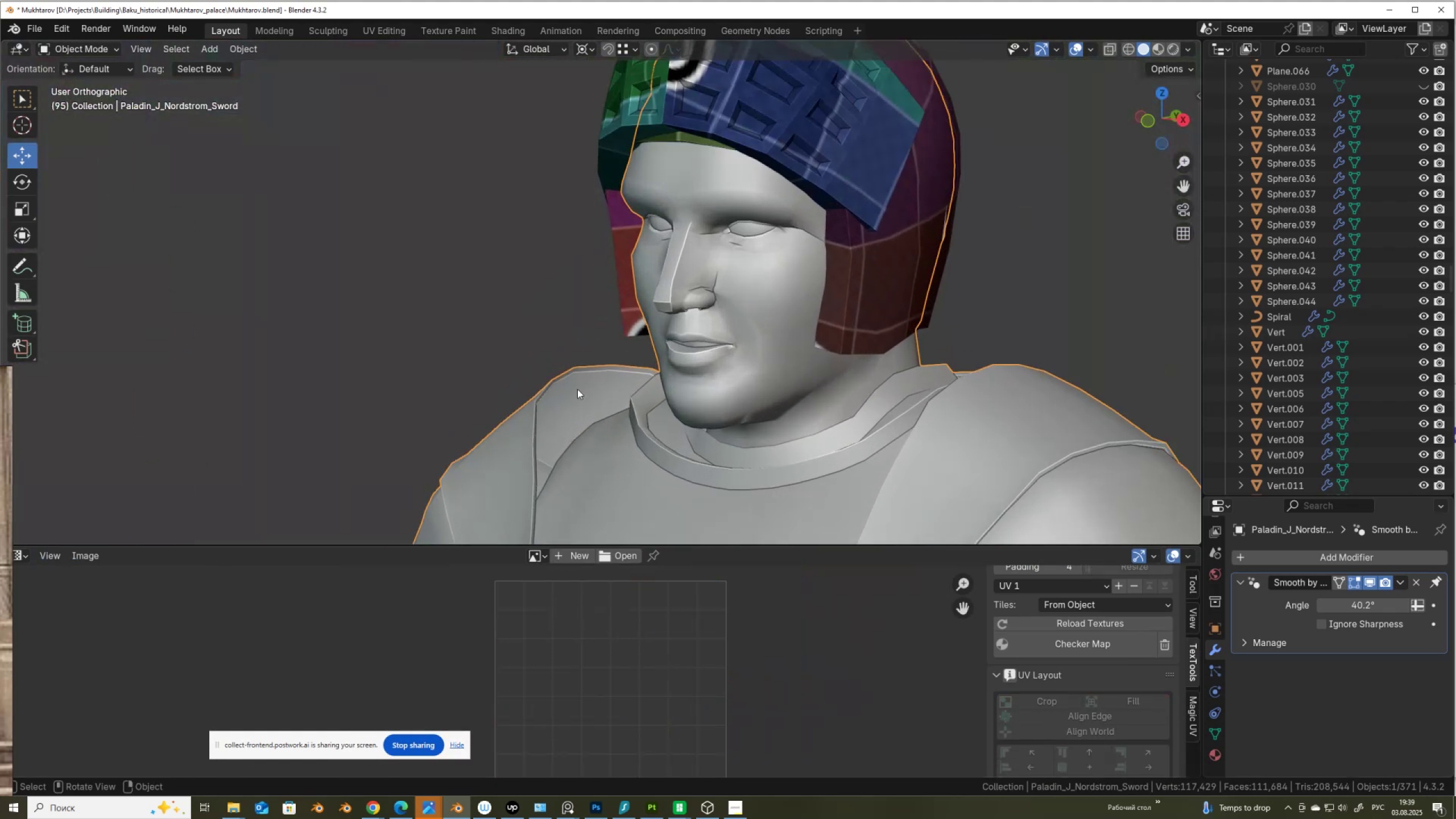 
key(CapsLock)
 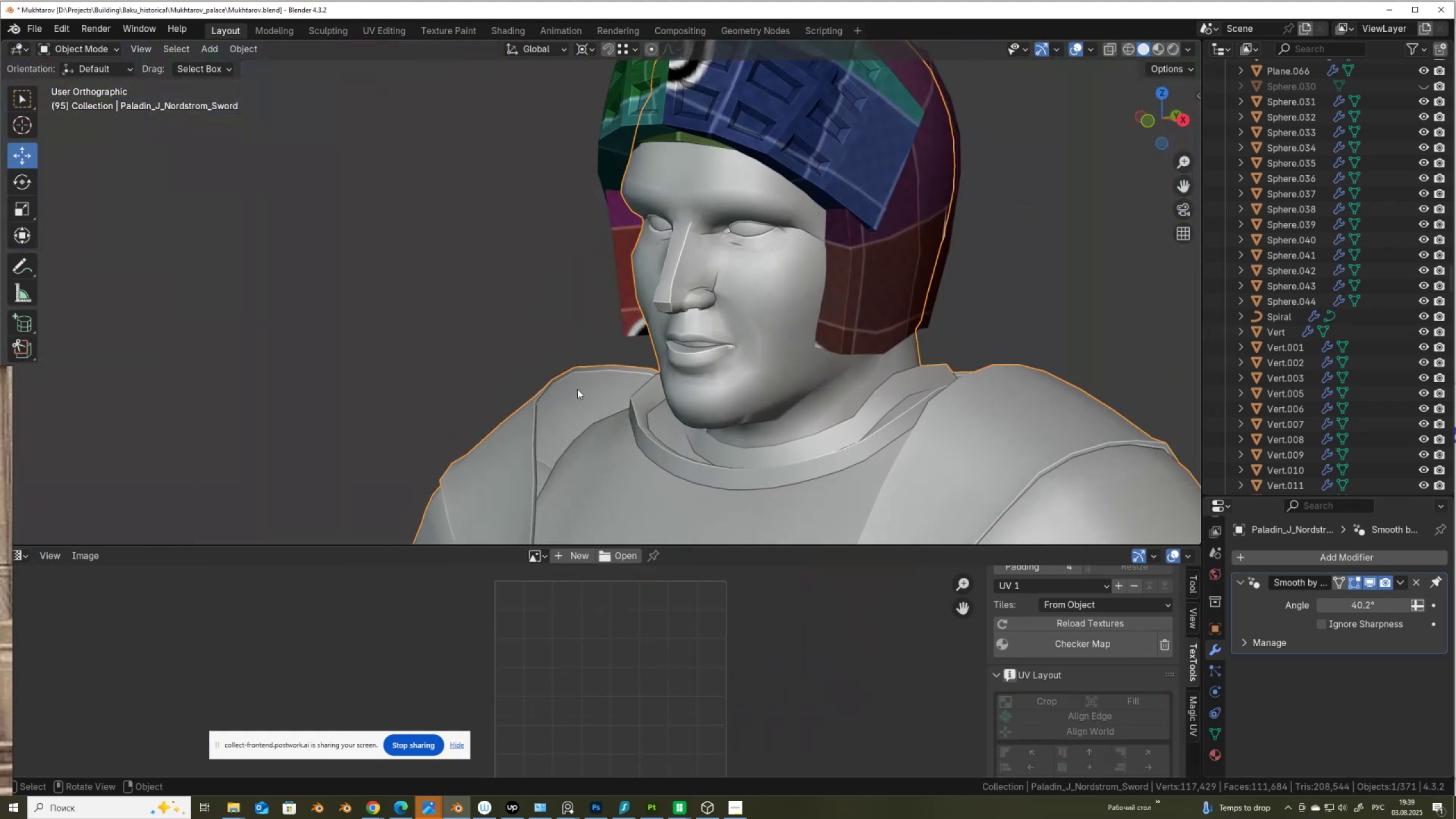 
left_click([577, 389])
 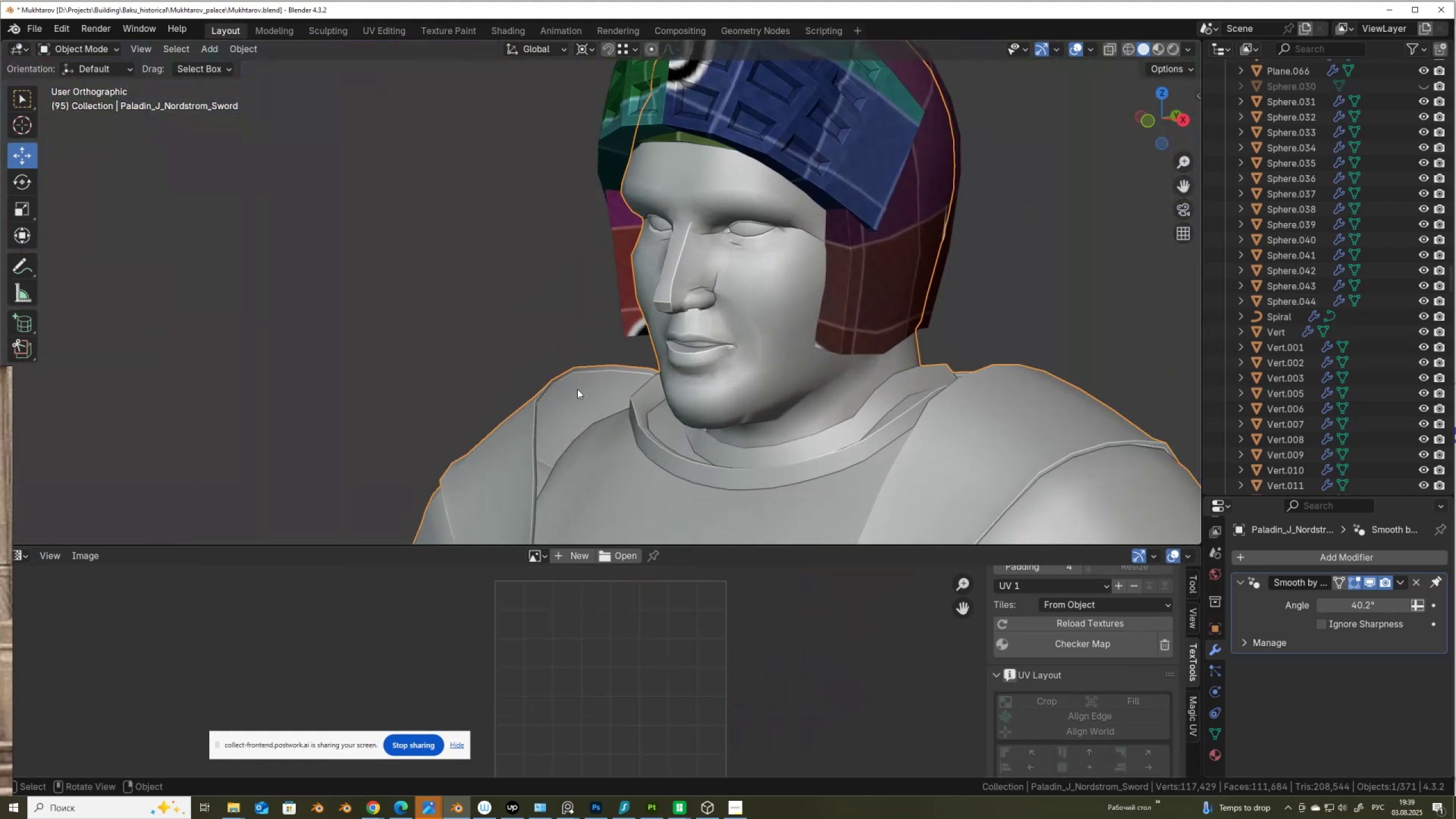 
key(Tab)
 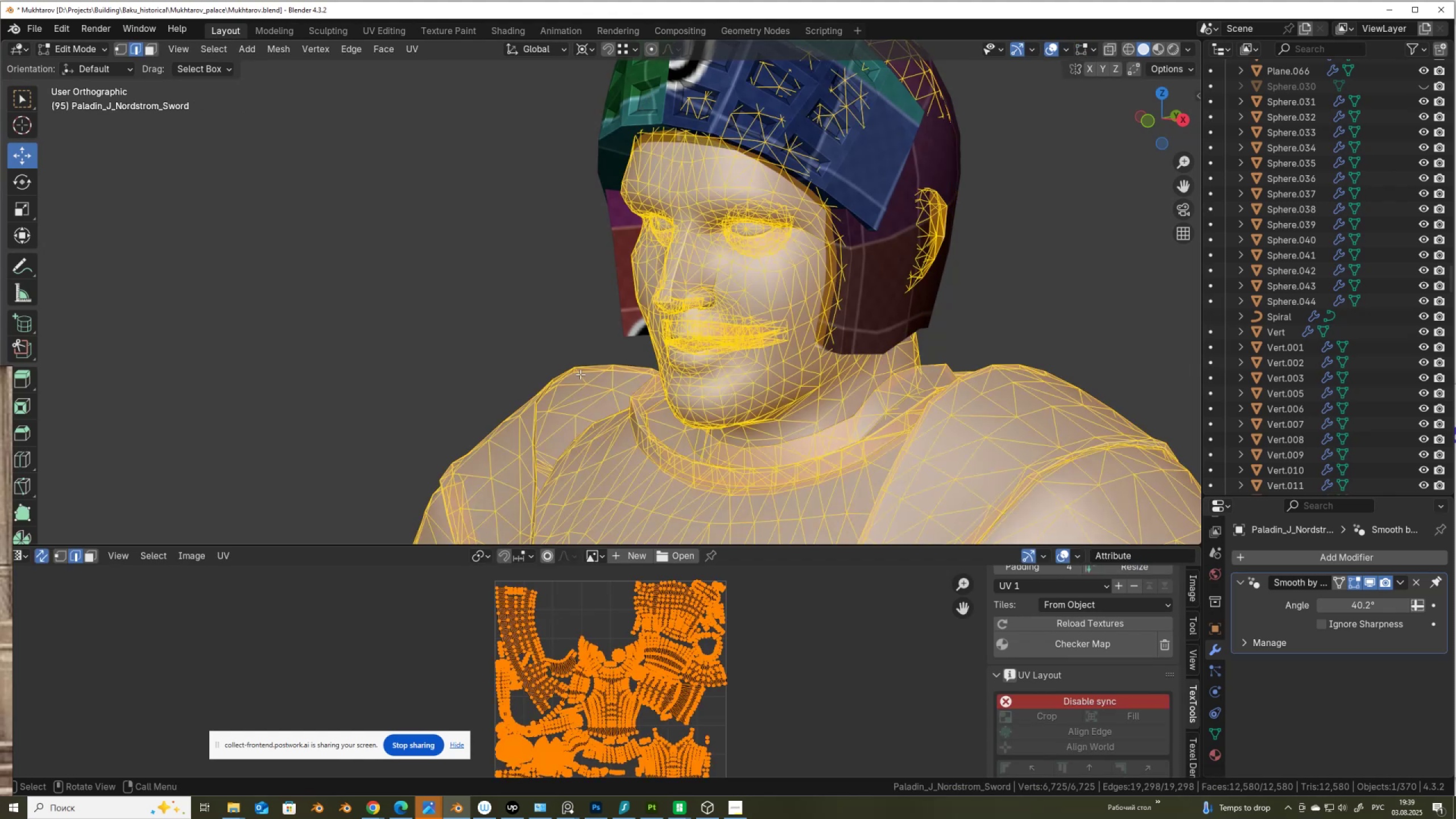 
left_click([581, 373])
 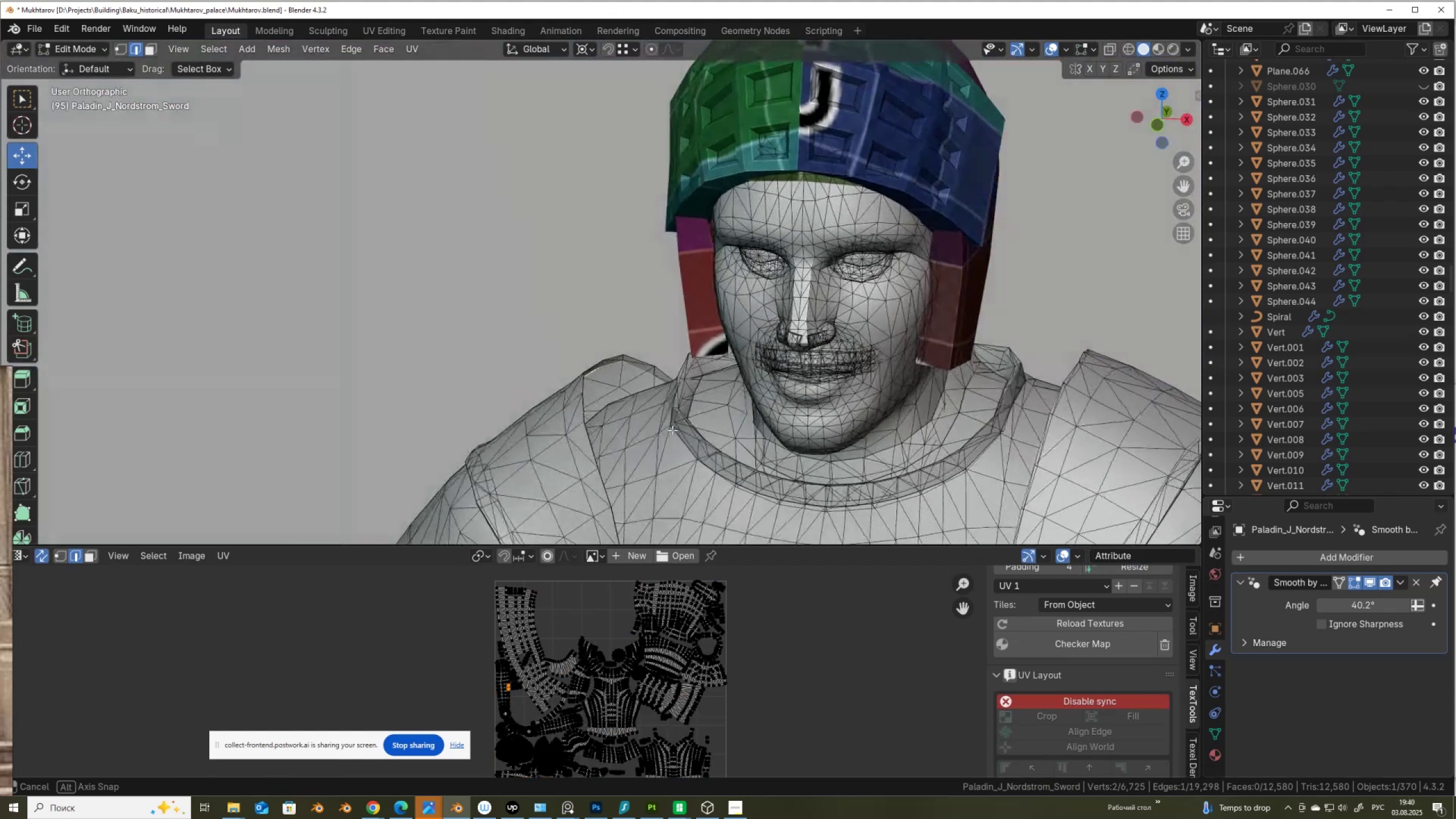 
left_click([648, 368])
 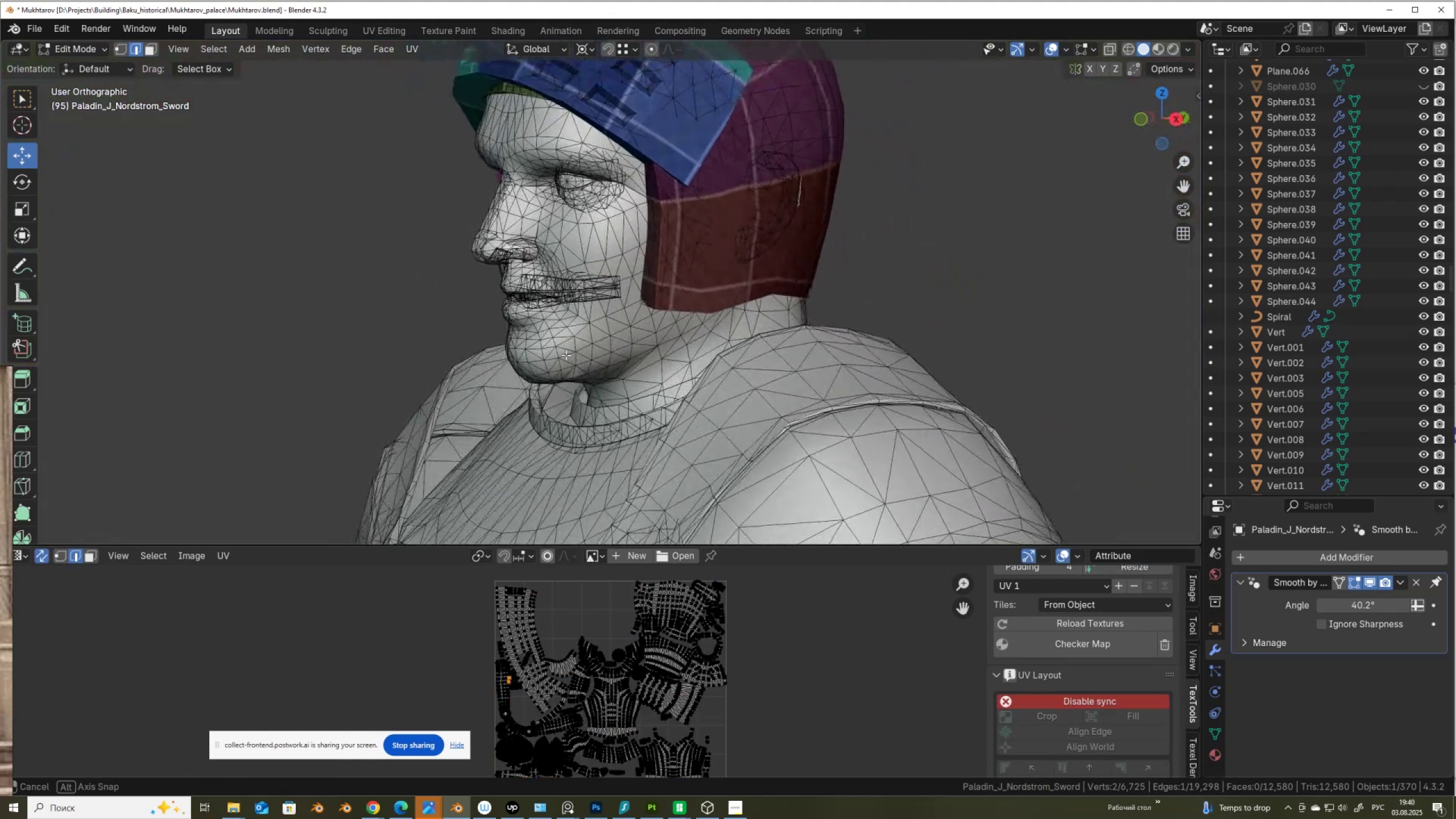 
hold_key(key=ControlLeft, duration=0.88)
left_click([428, 471])
 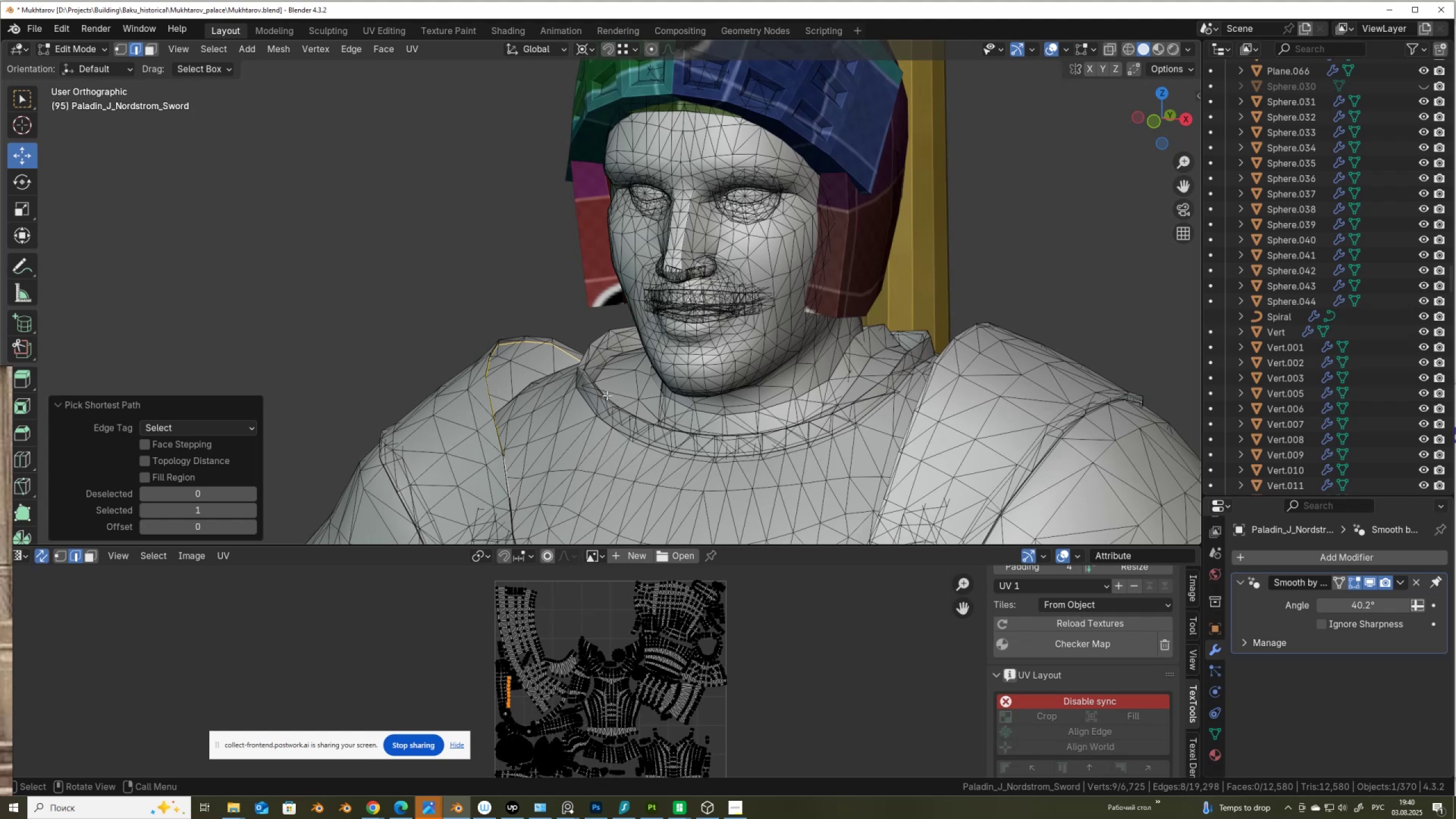 
scroll: coordinate [602, 404], scroll_direction: down, amount: 2.0
 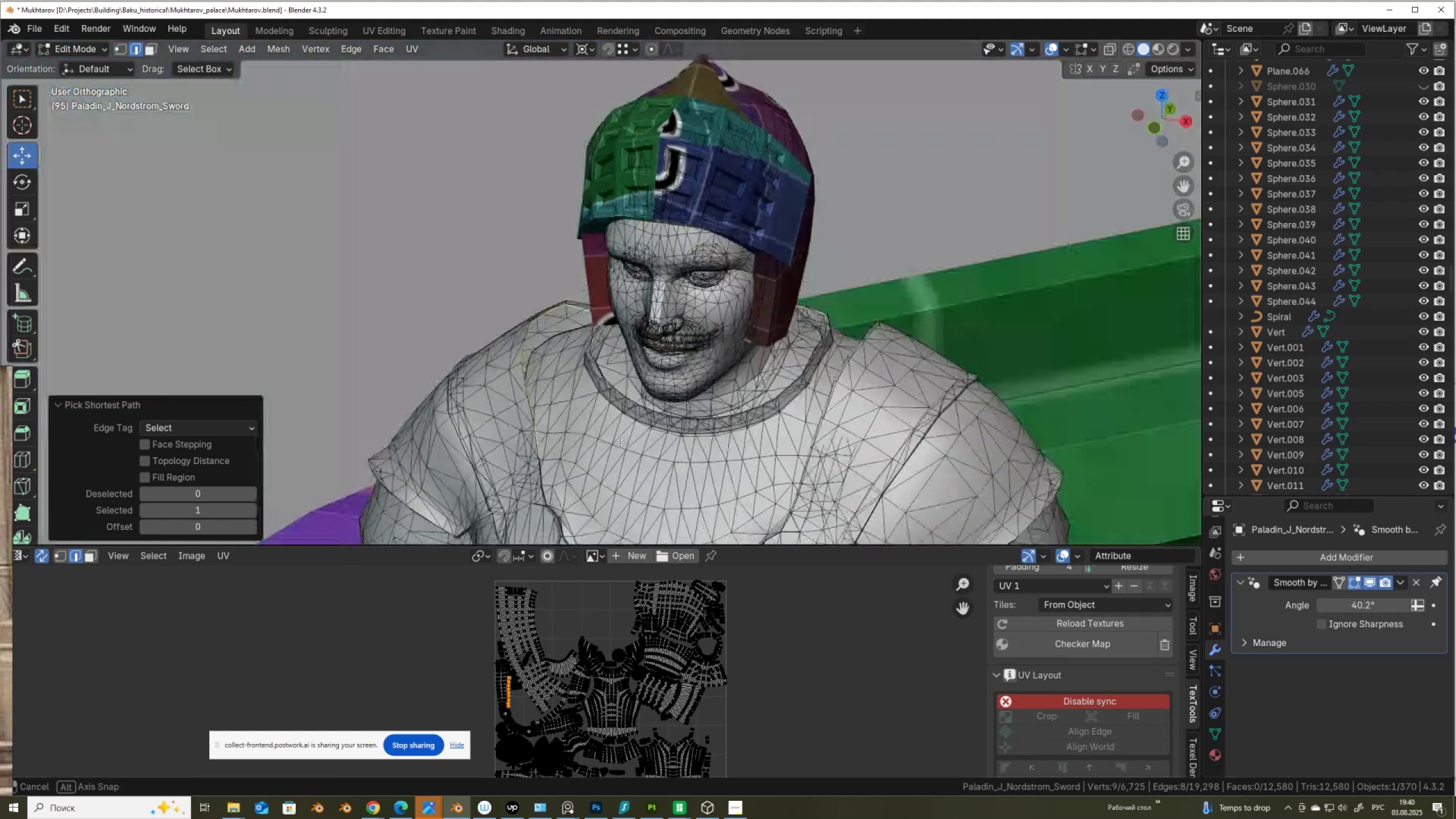 
key(Alt+AltLeft)
 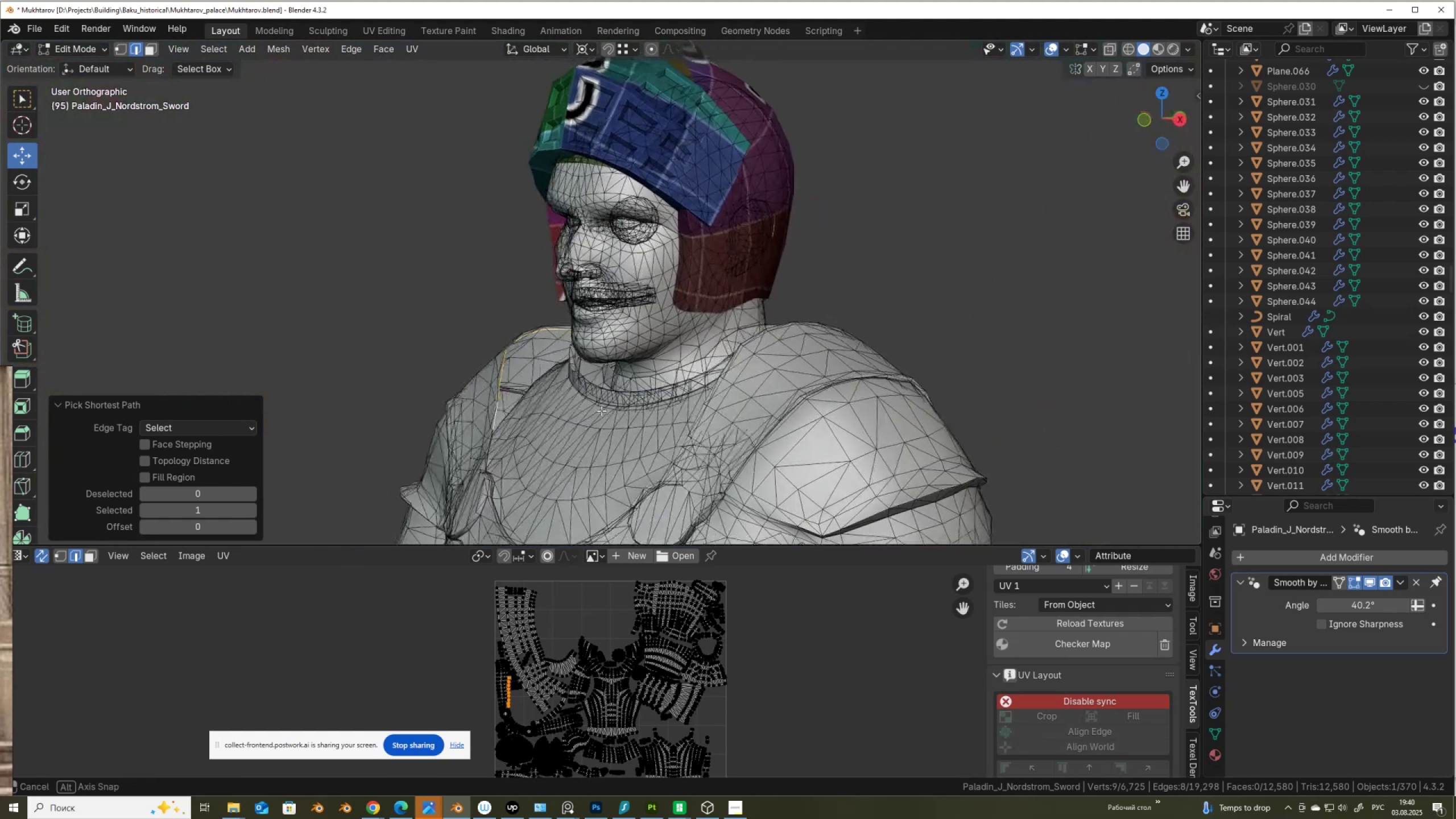 
key(Alt+S)
 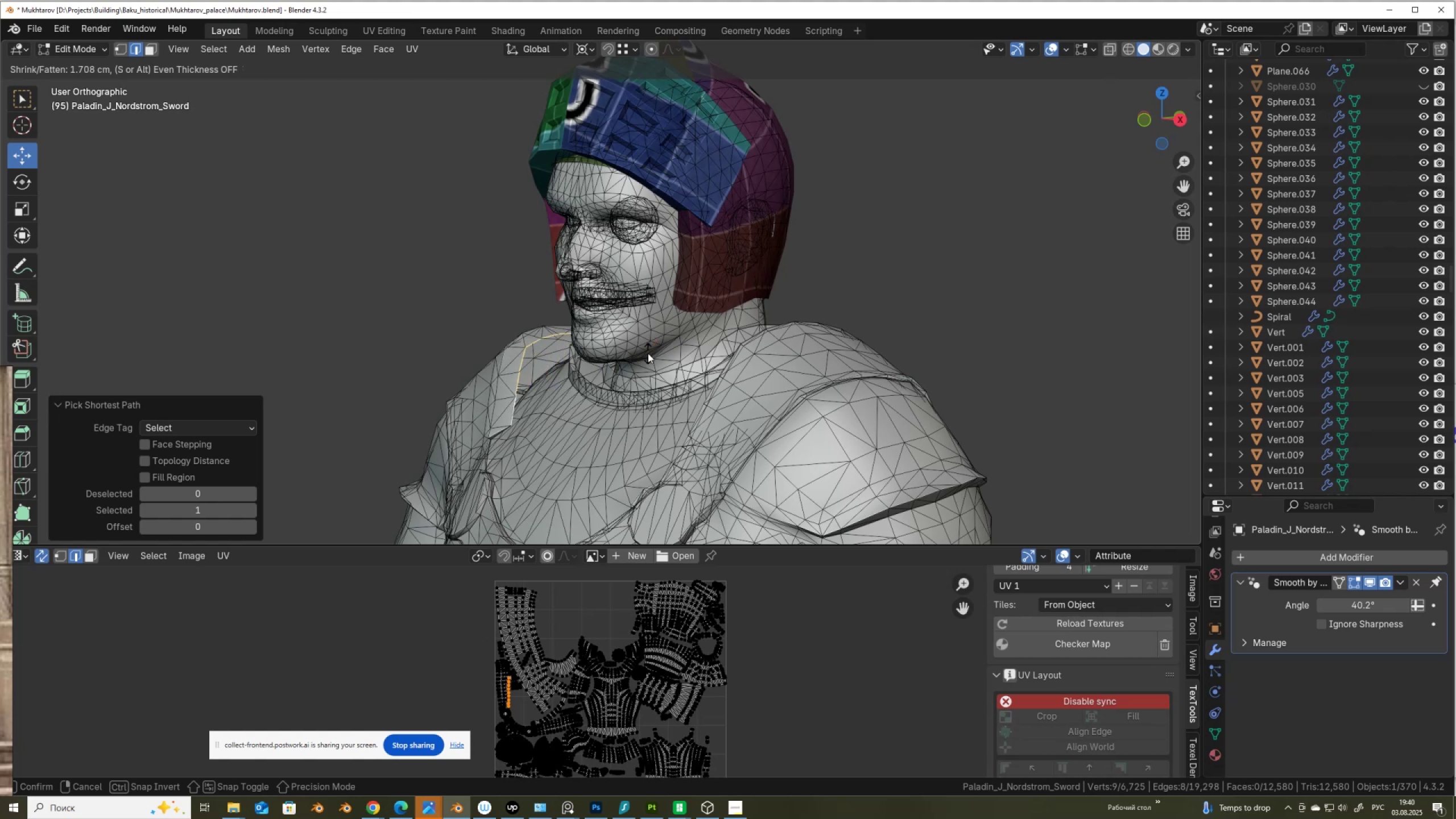 
left_click([648, 350])
 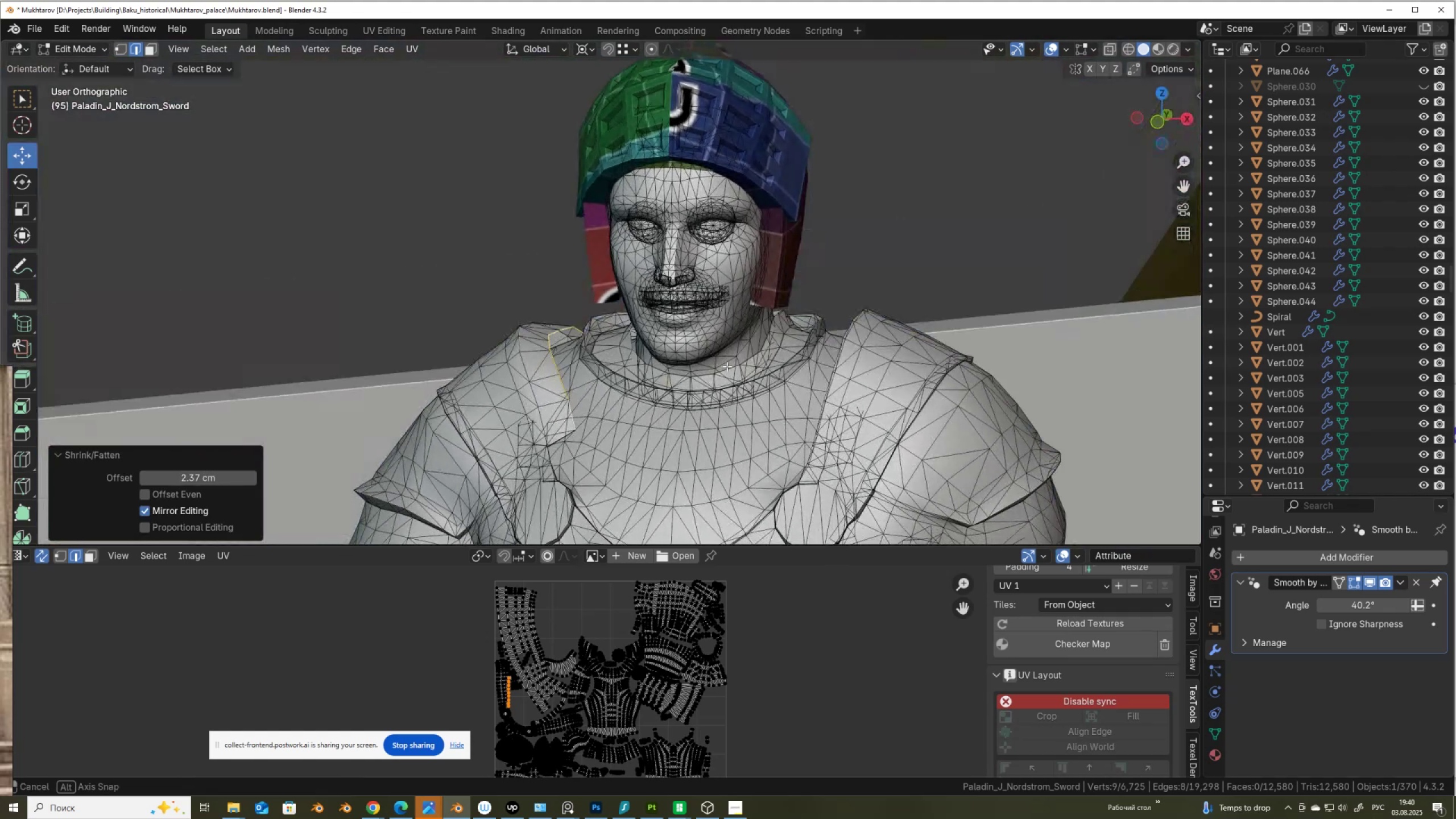 
hold_key(key=AltLeft, duration=0.45)
 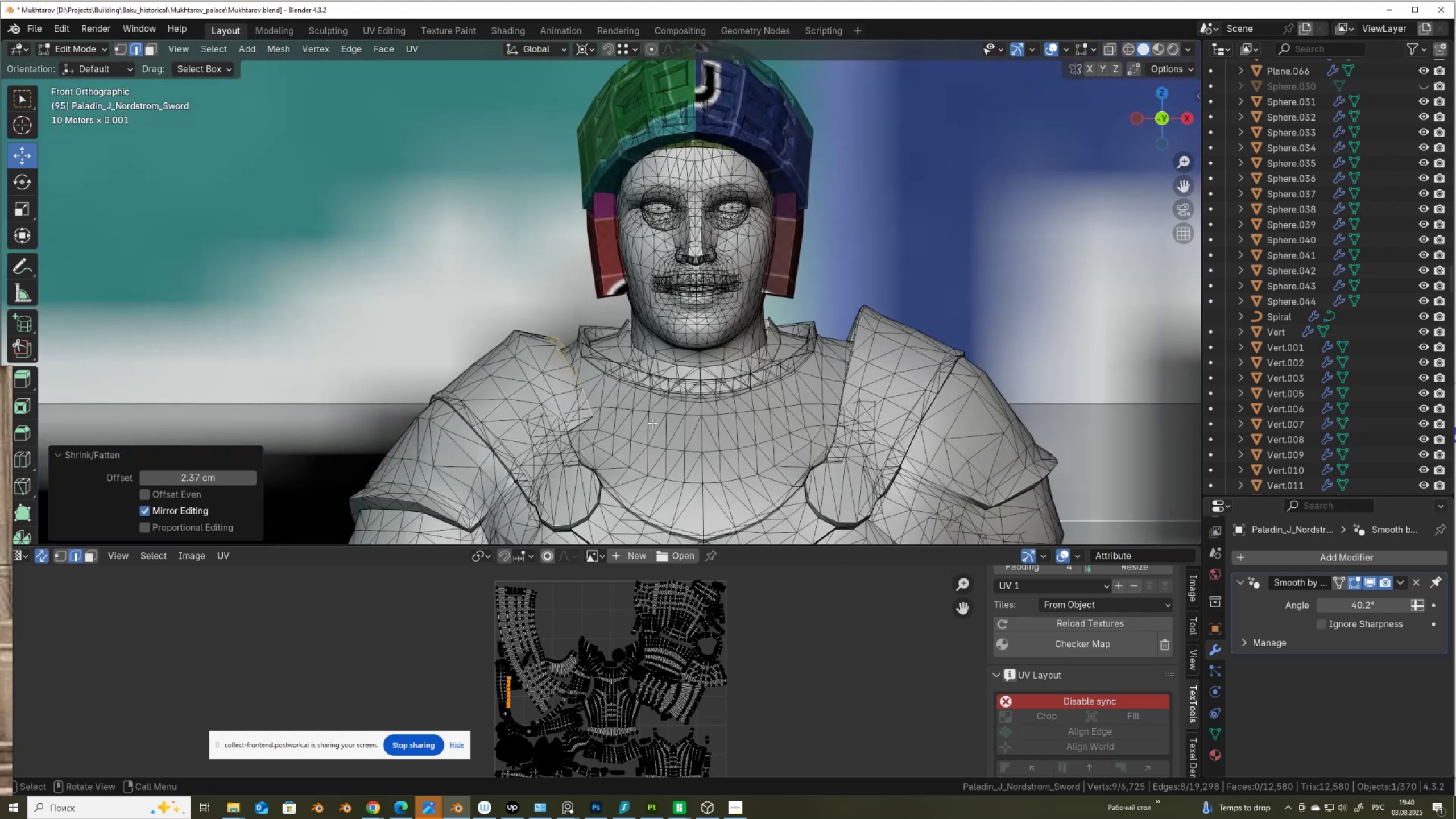 
key(G)
 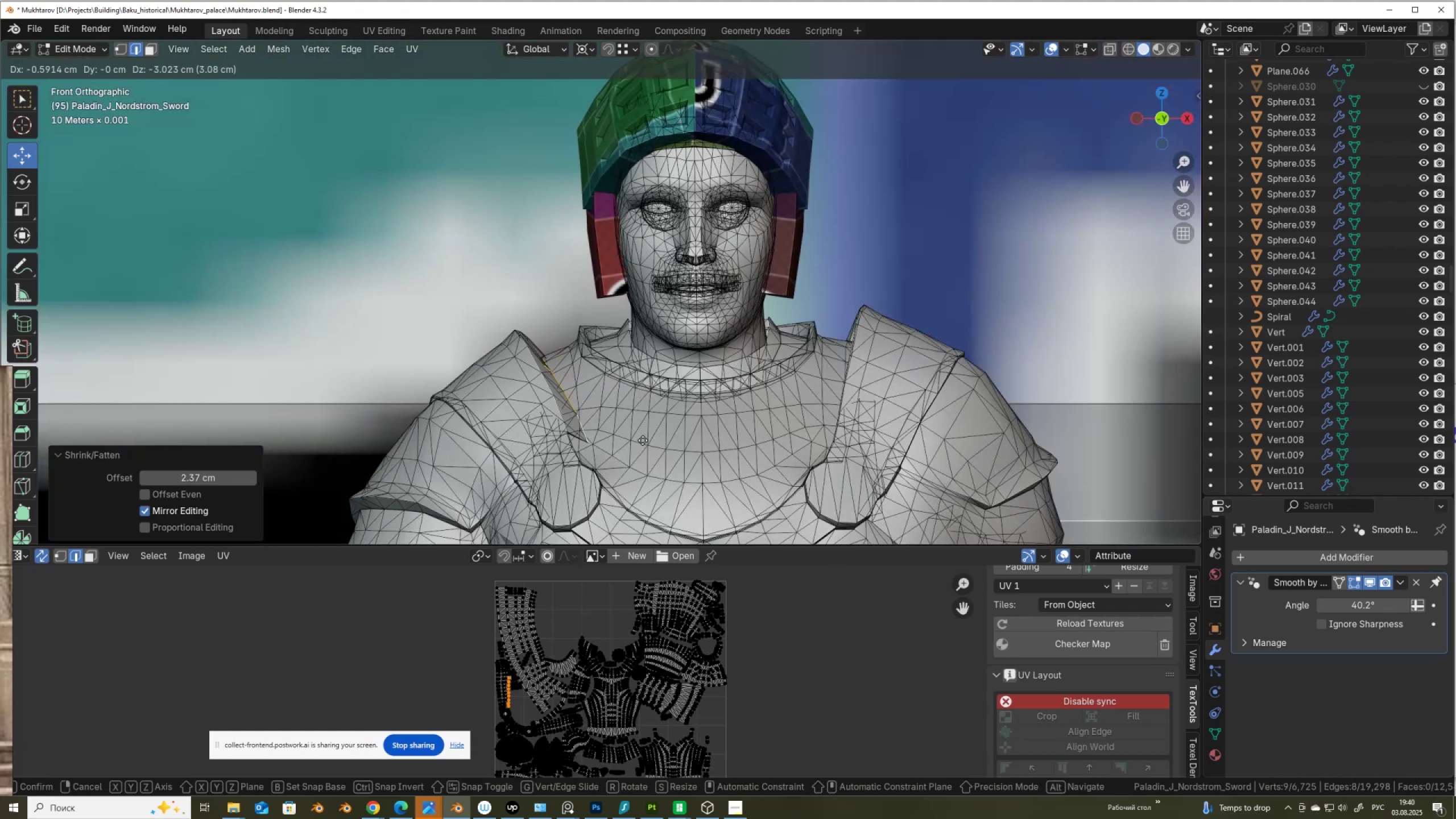 
left_click([642, 439])
 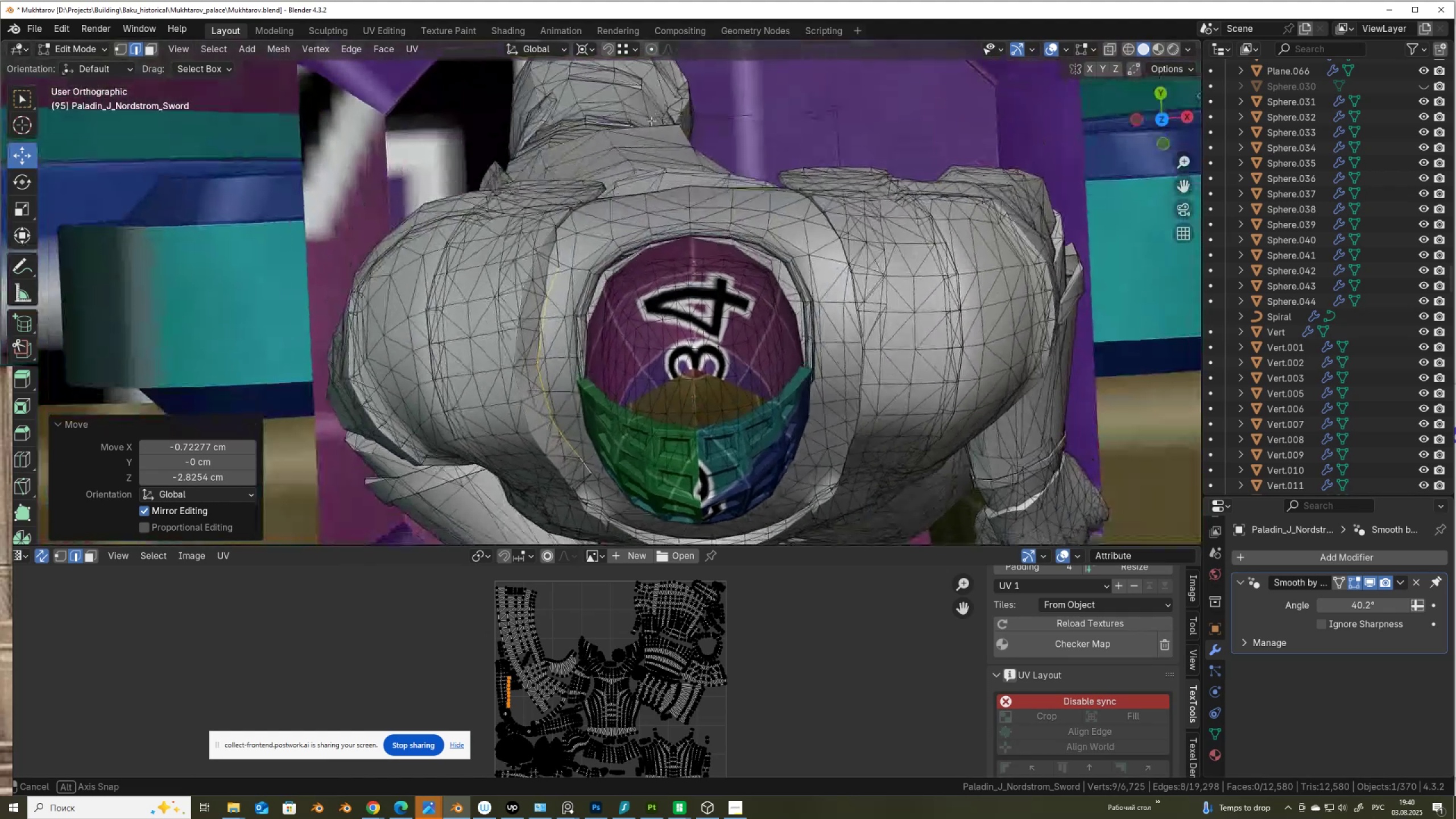 
wait(6.78)
 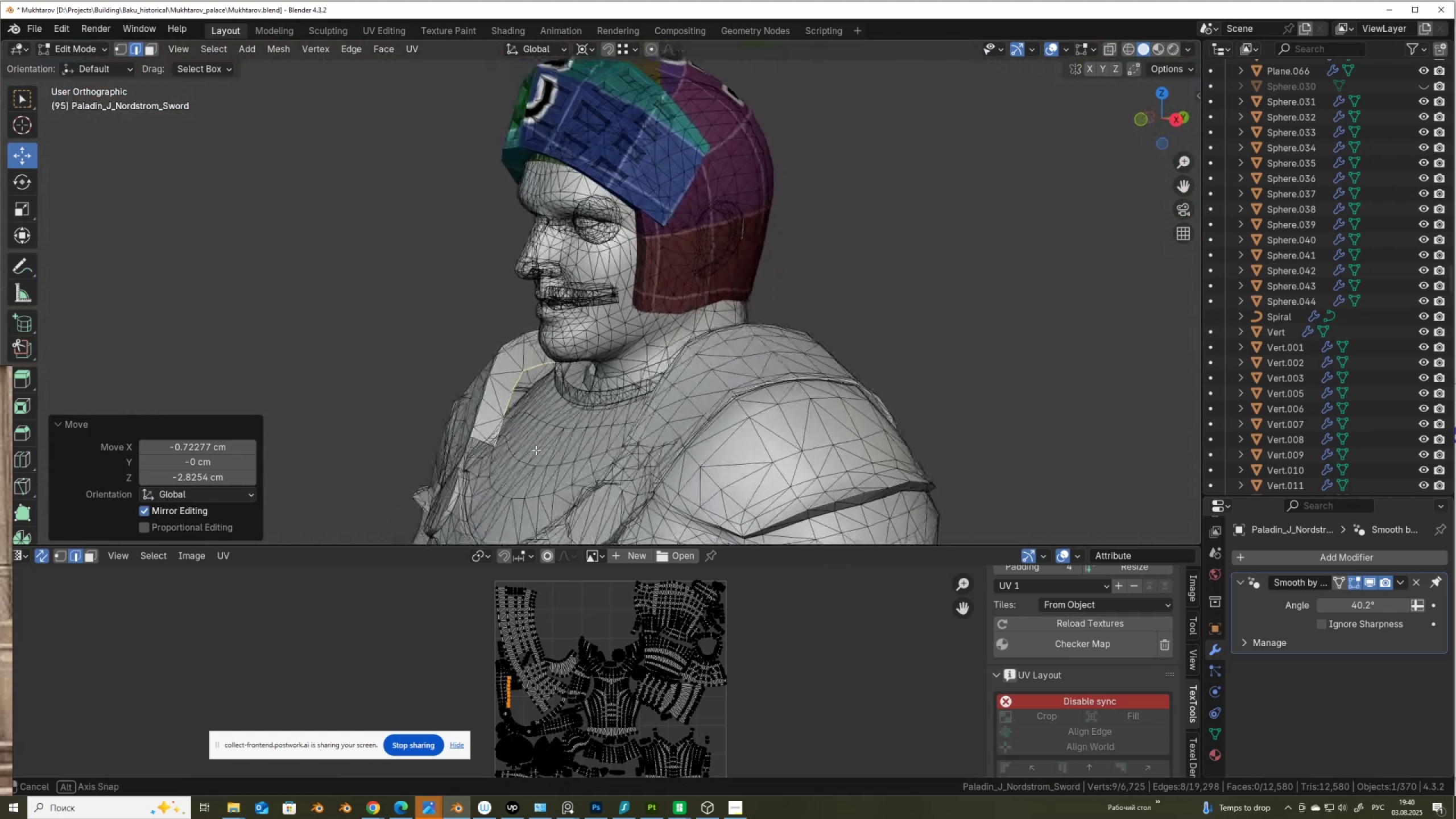 
scroll: coordinate [525, 741], scroll_direction: up, amount: 11.0
 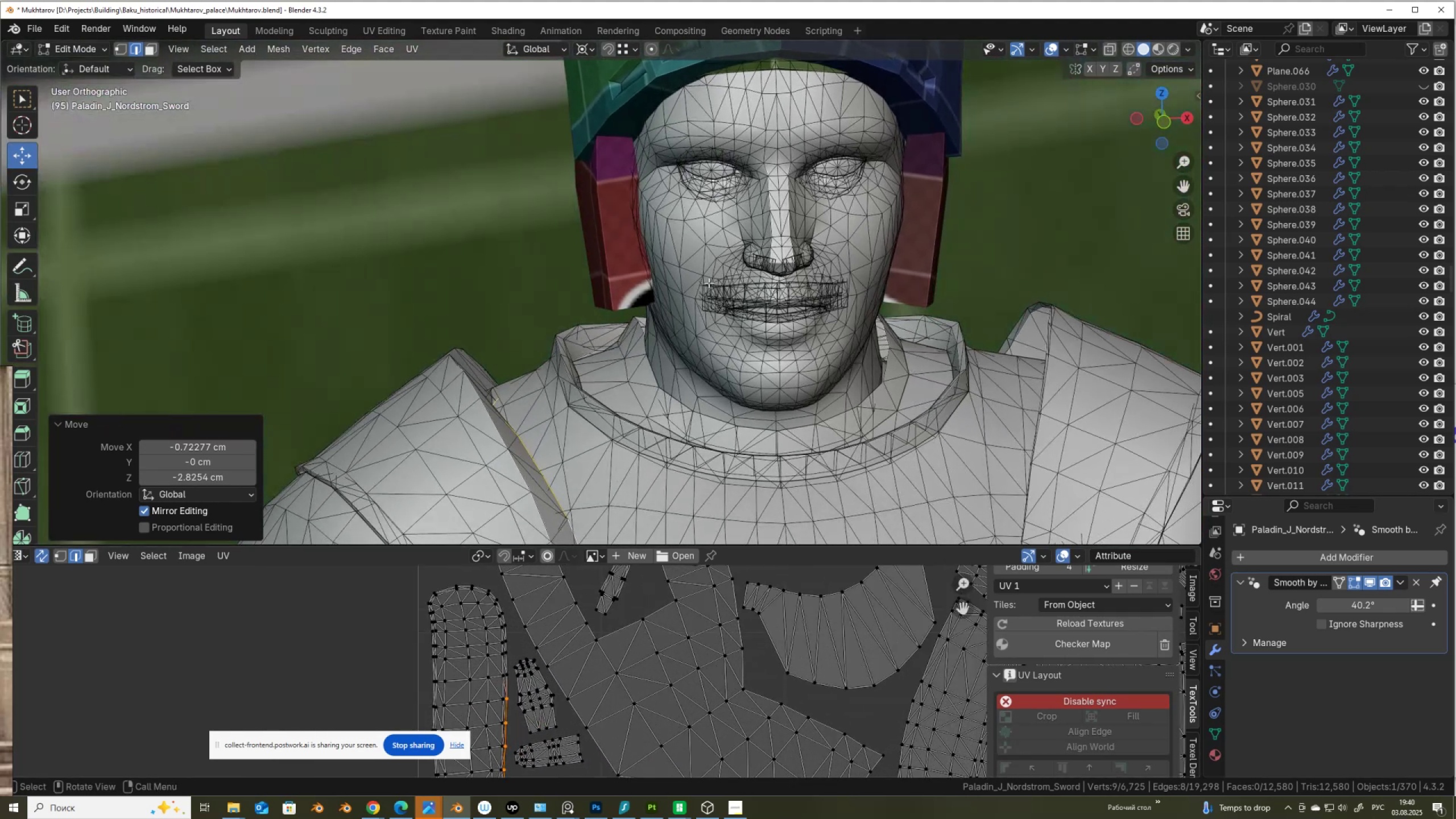 
scroll: coordinate [676, 203], scroll_direction: down, amount: 5.0
 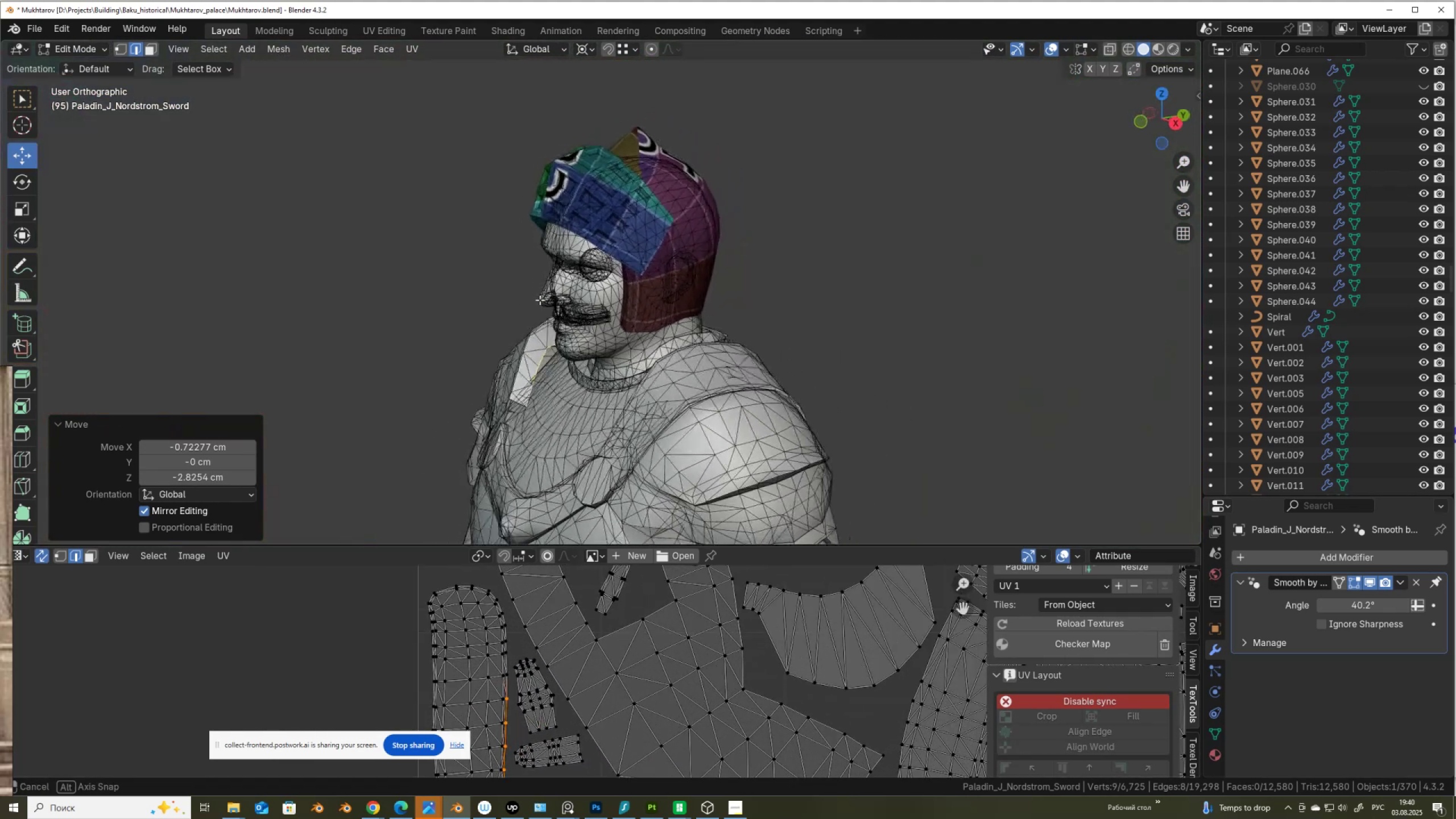 
scroll: coordinate [613, 320], scroll_direction: up, amount: 3.0
 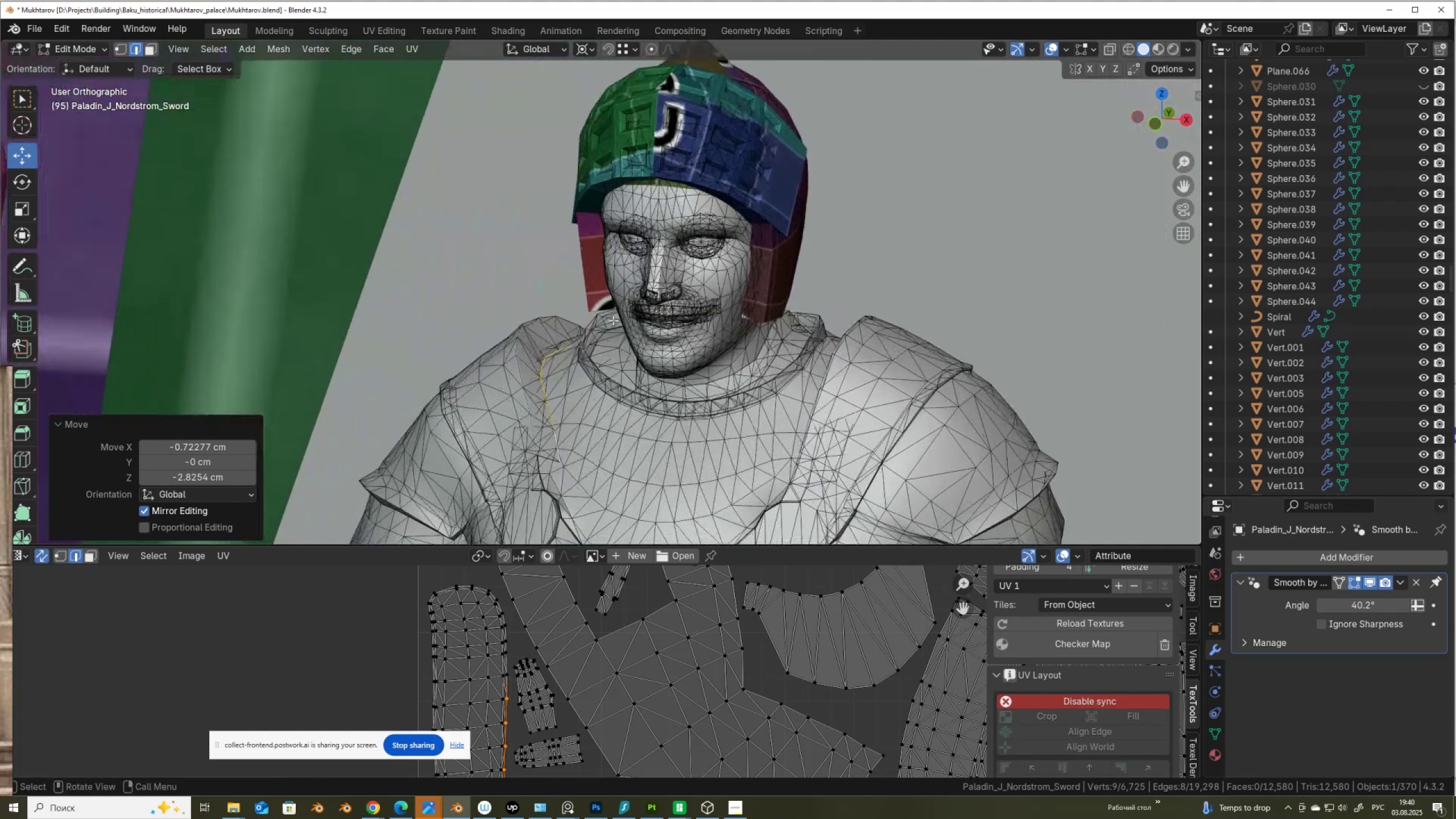 
key(Control+Z)
 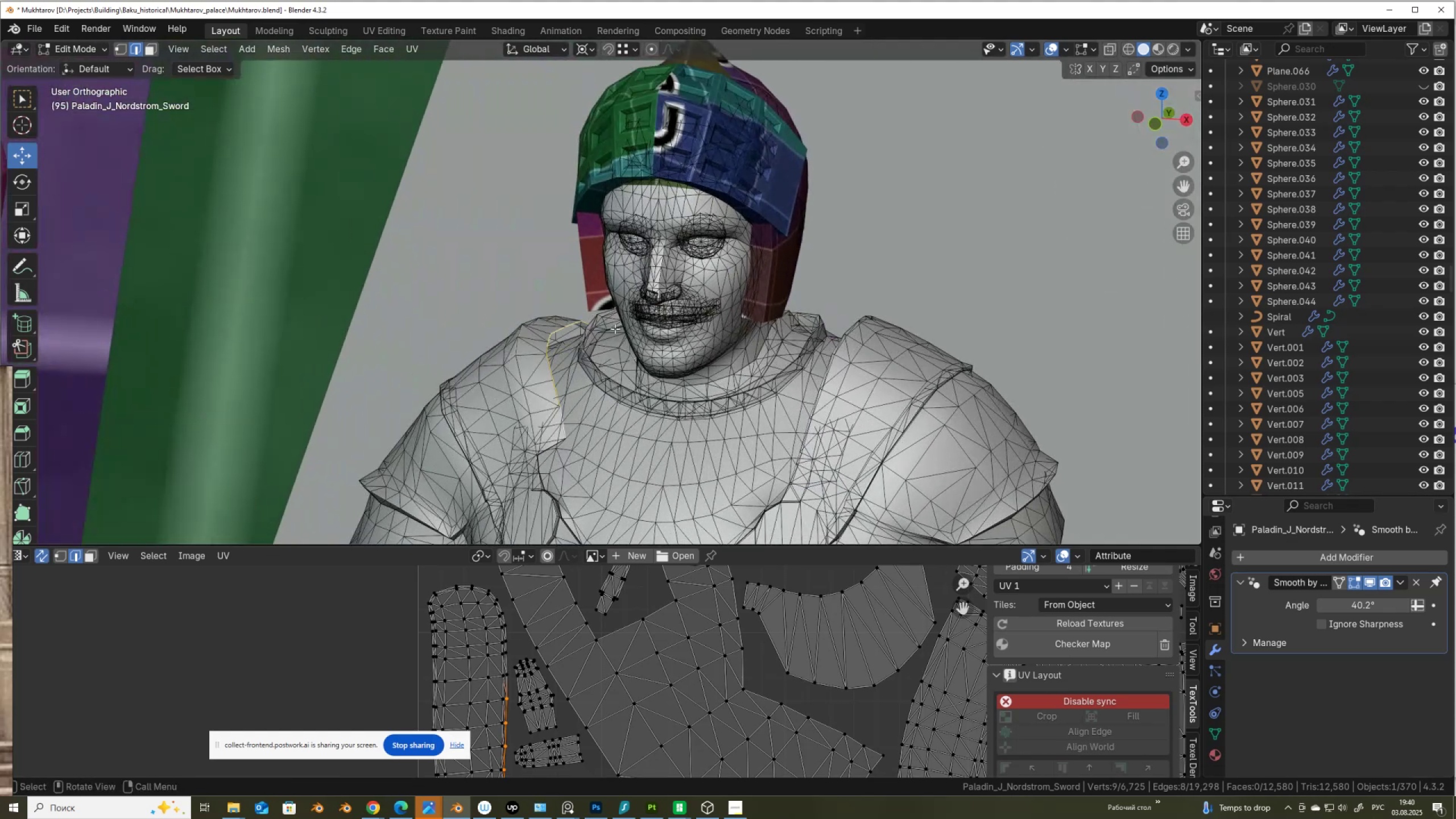 
key(Control+Z)
 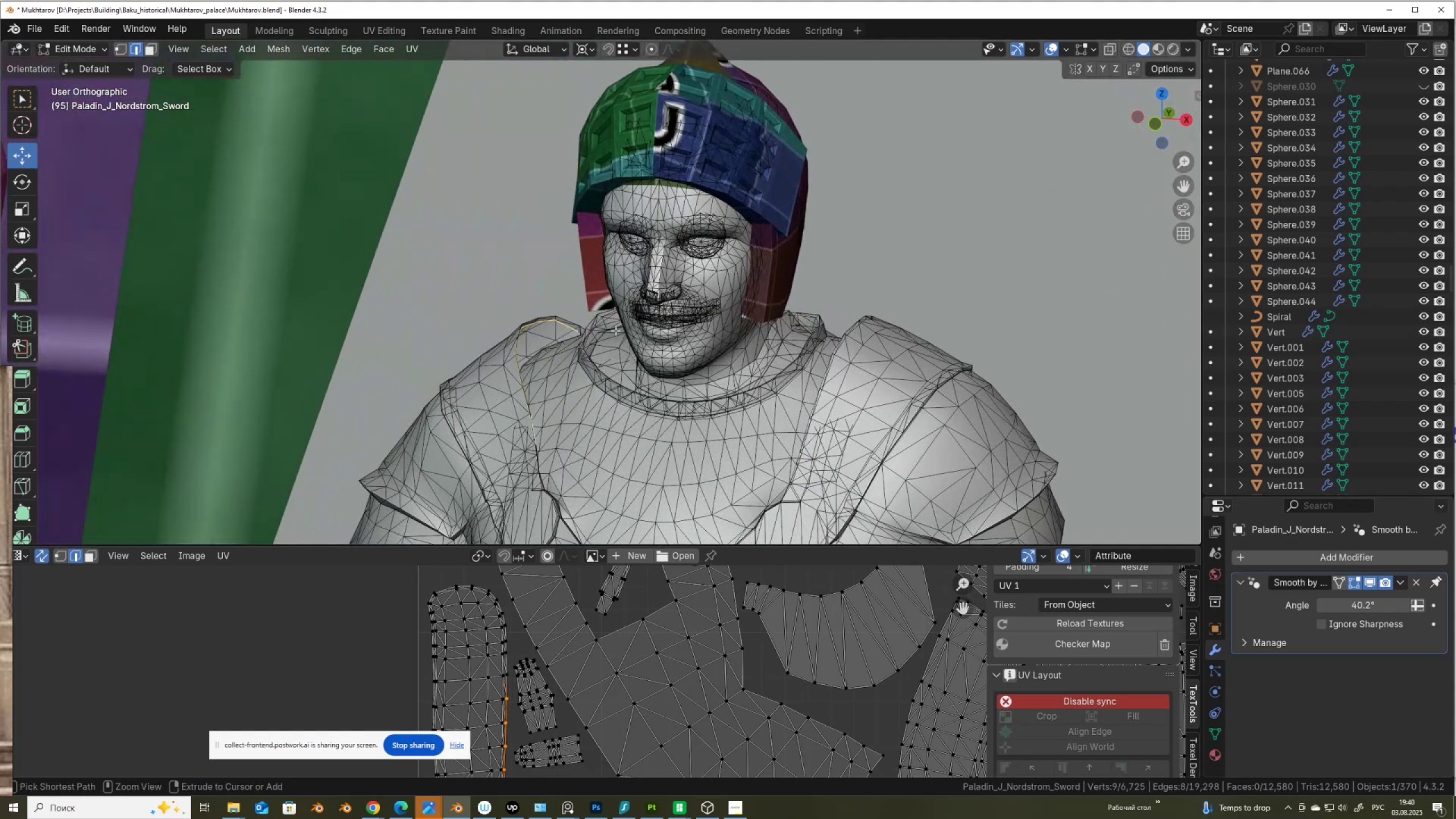 
key(Control+Z)
 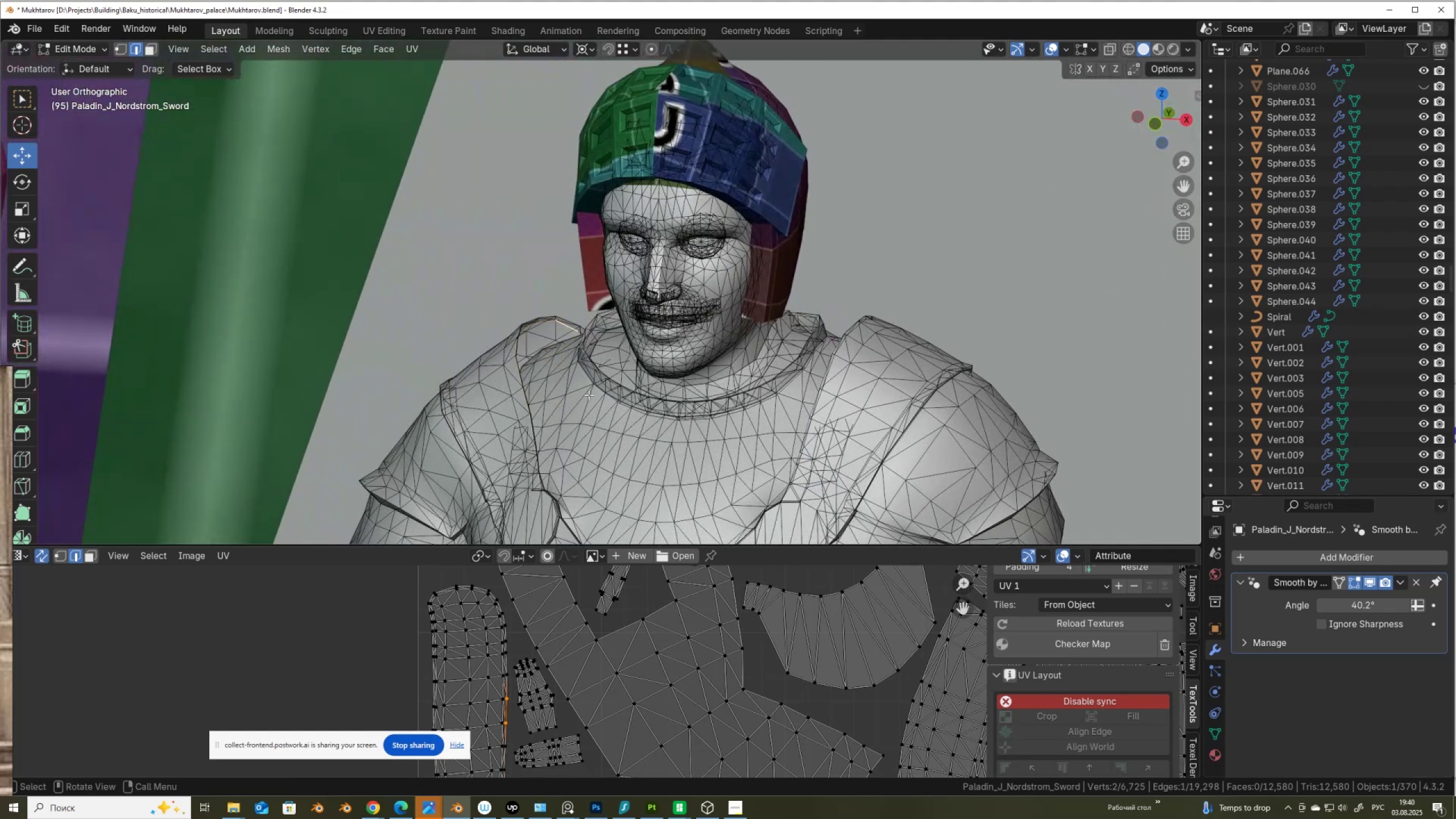 
key(Control+Shift+ShiftLeft)
 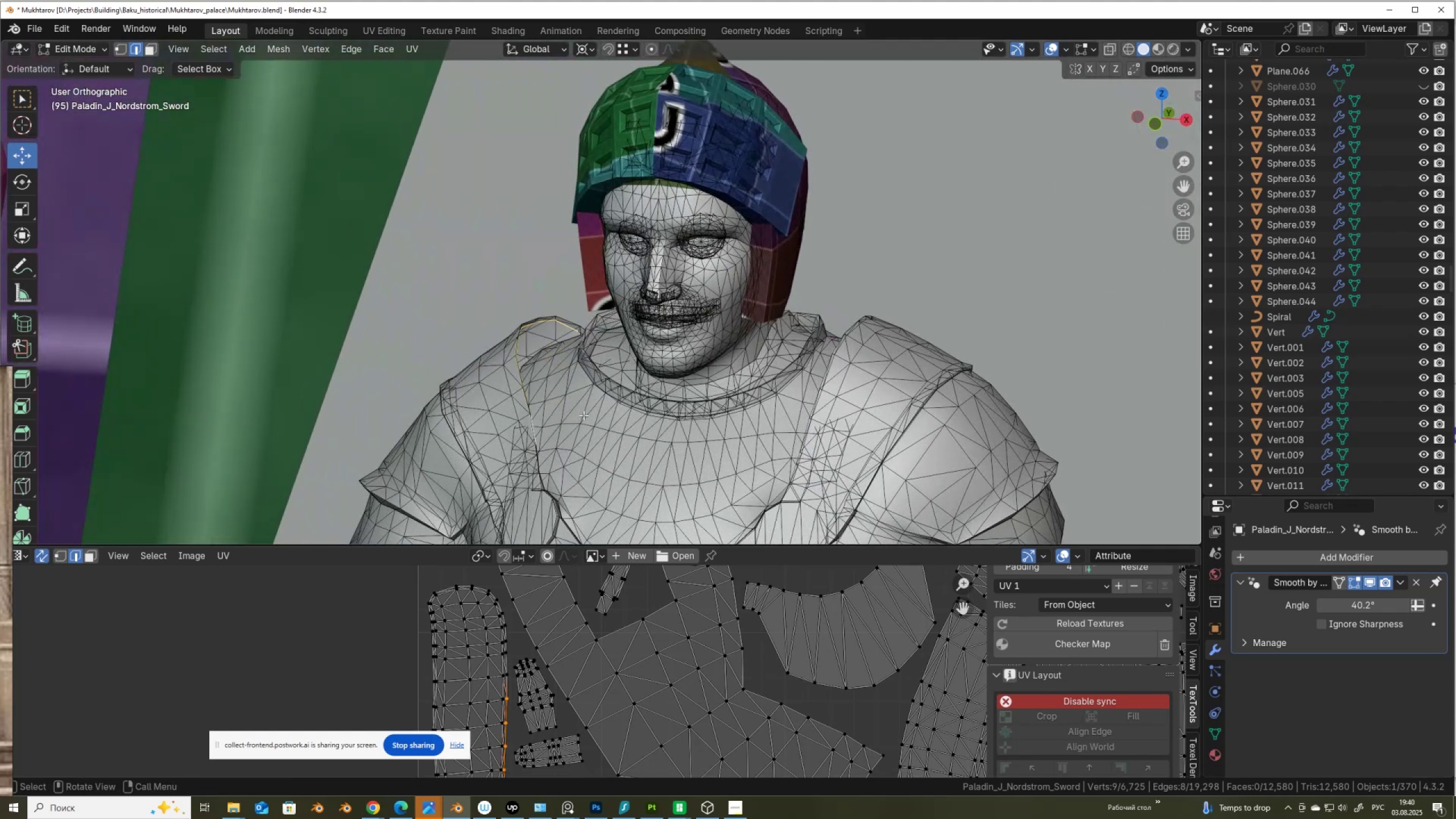 
key(Control+ControlLeft)
 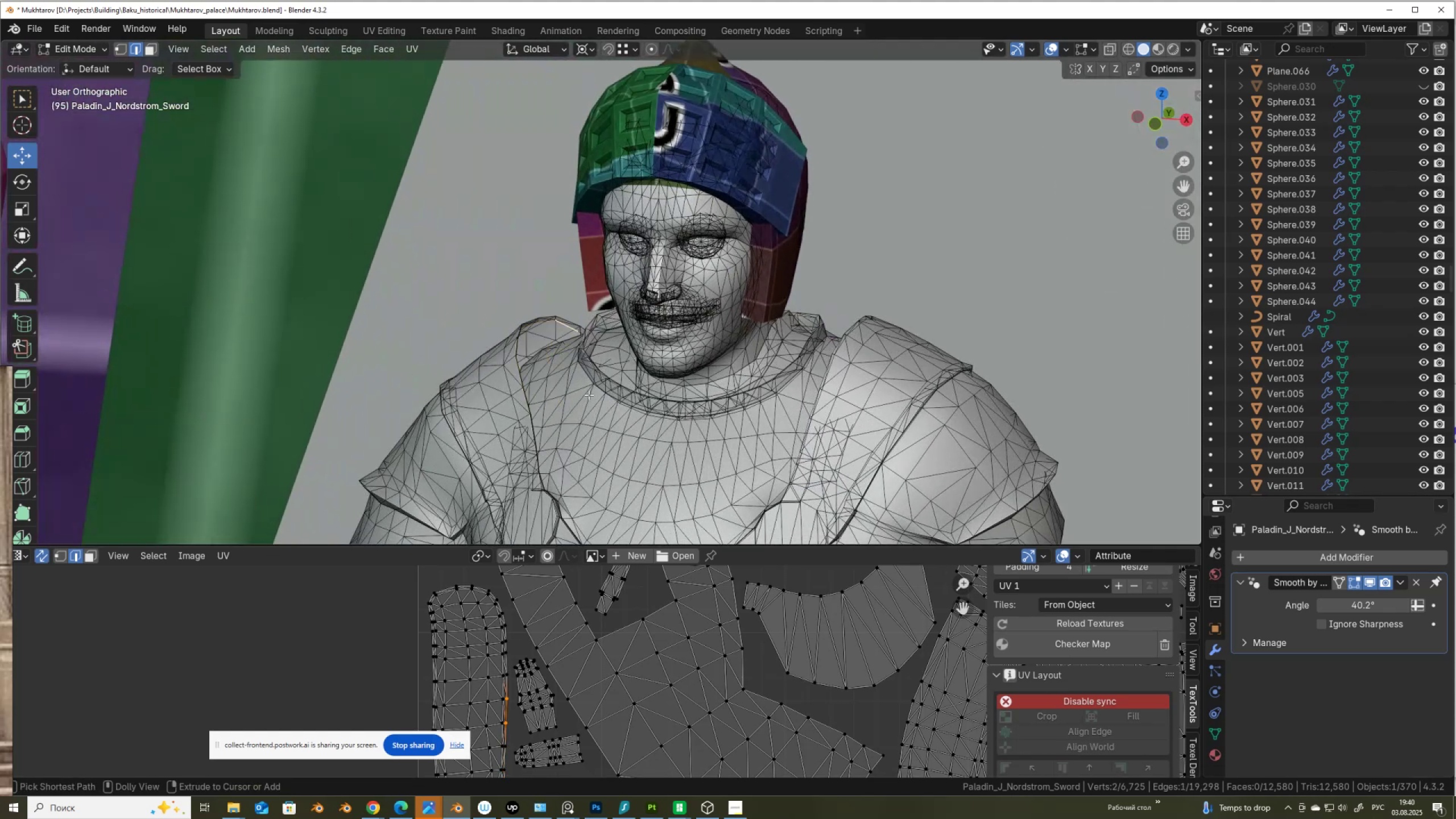 
key(Control+Z)
 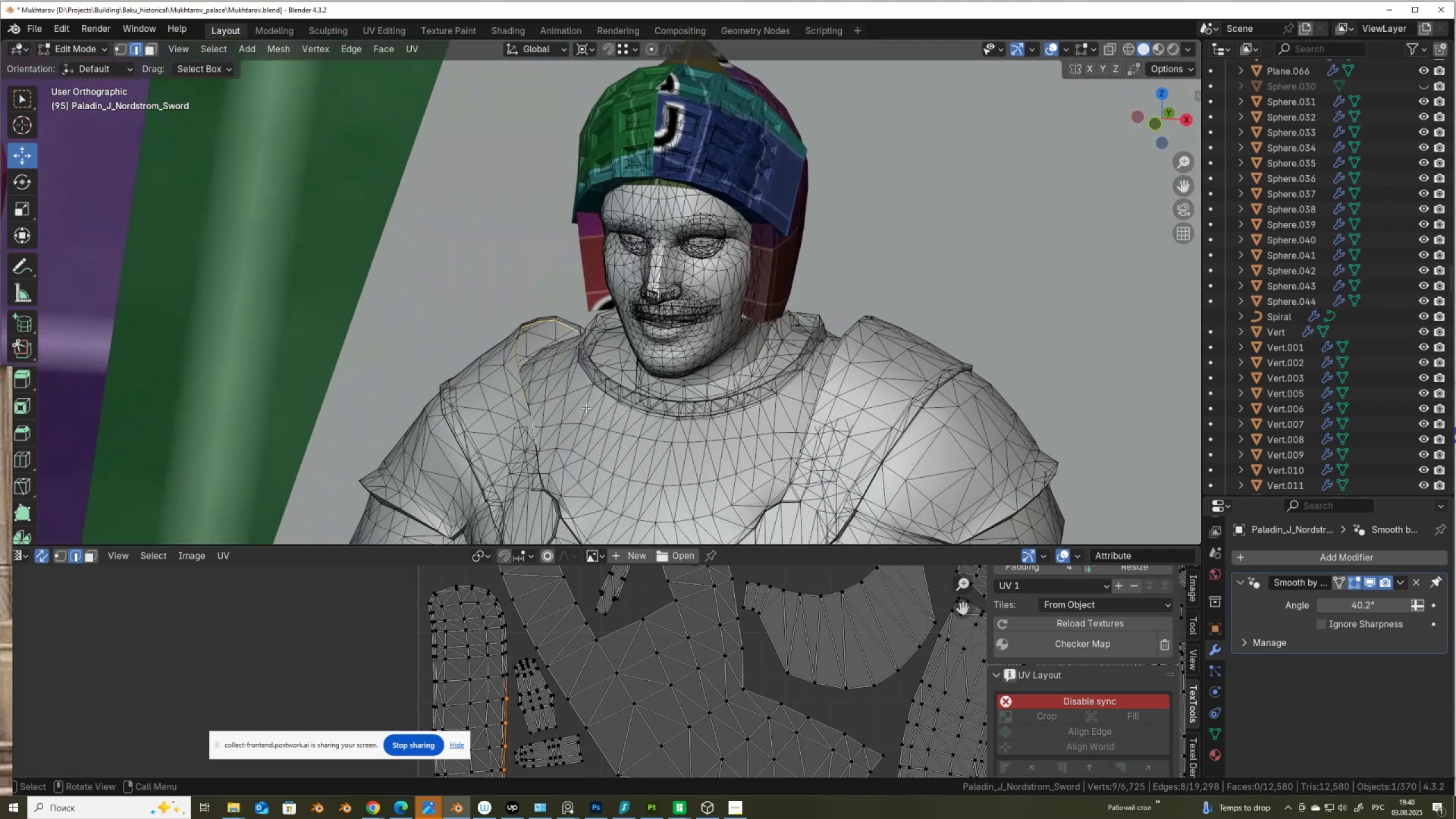 
hold_key(key=ShiftLeft, duration=0.37)
 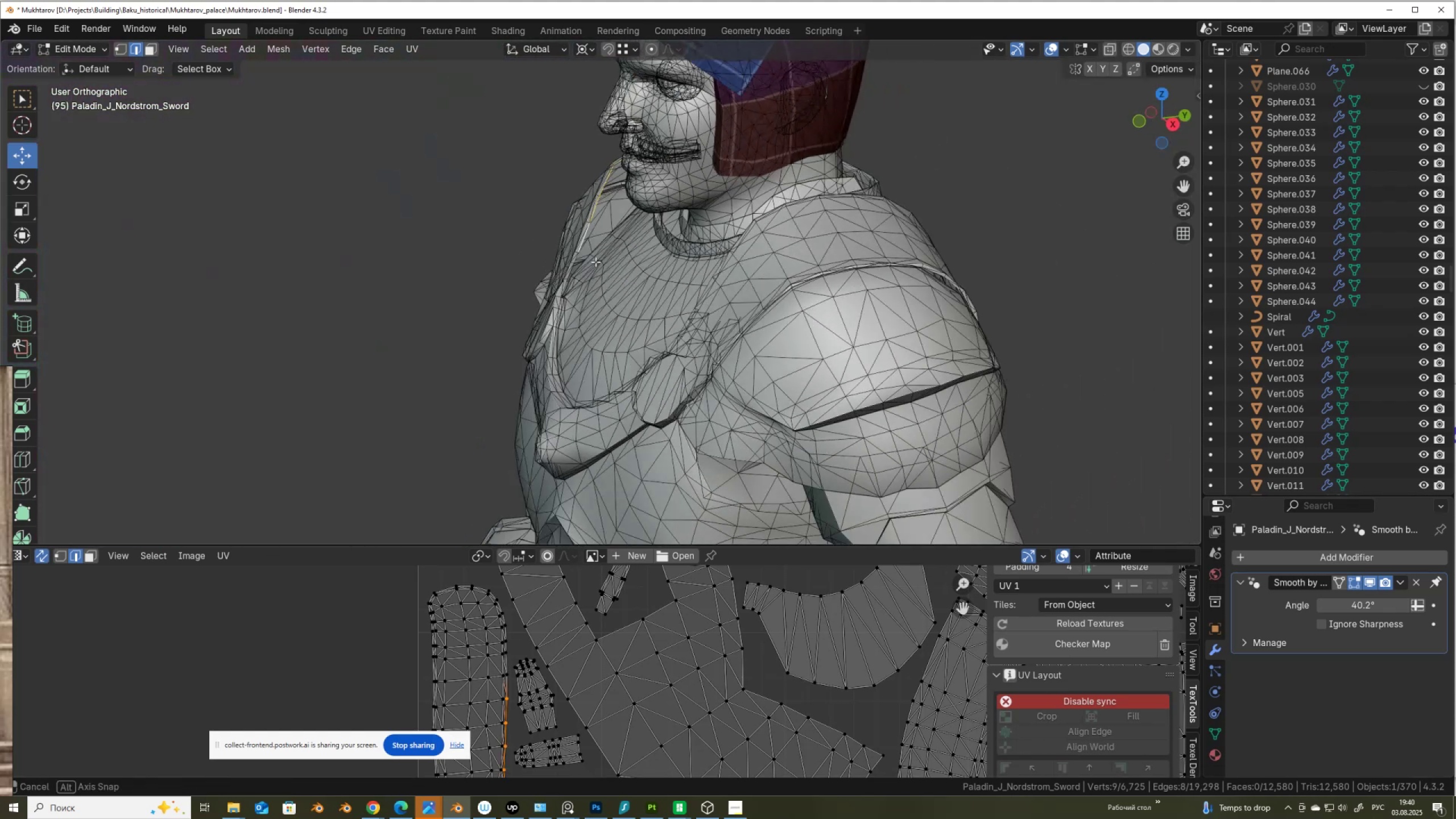 
scroll: coordinate [535, 301], scroll_direction: up, amount: 5.0
 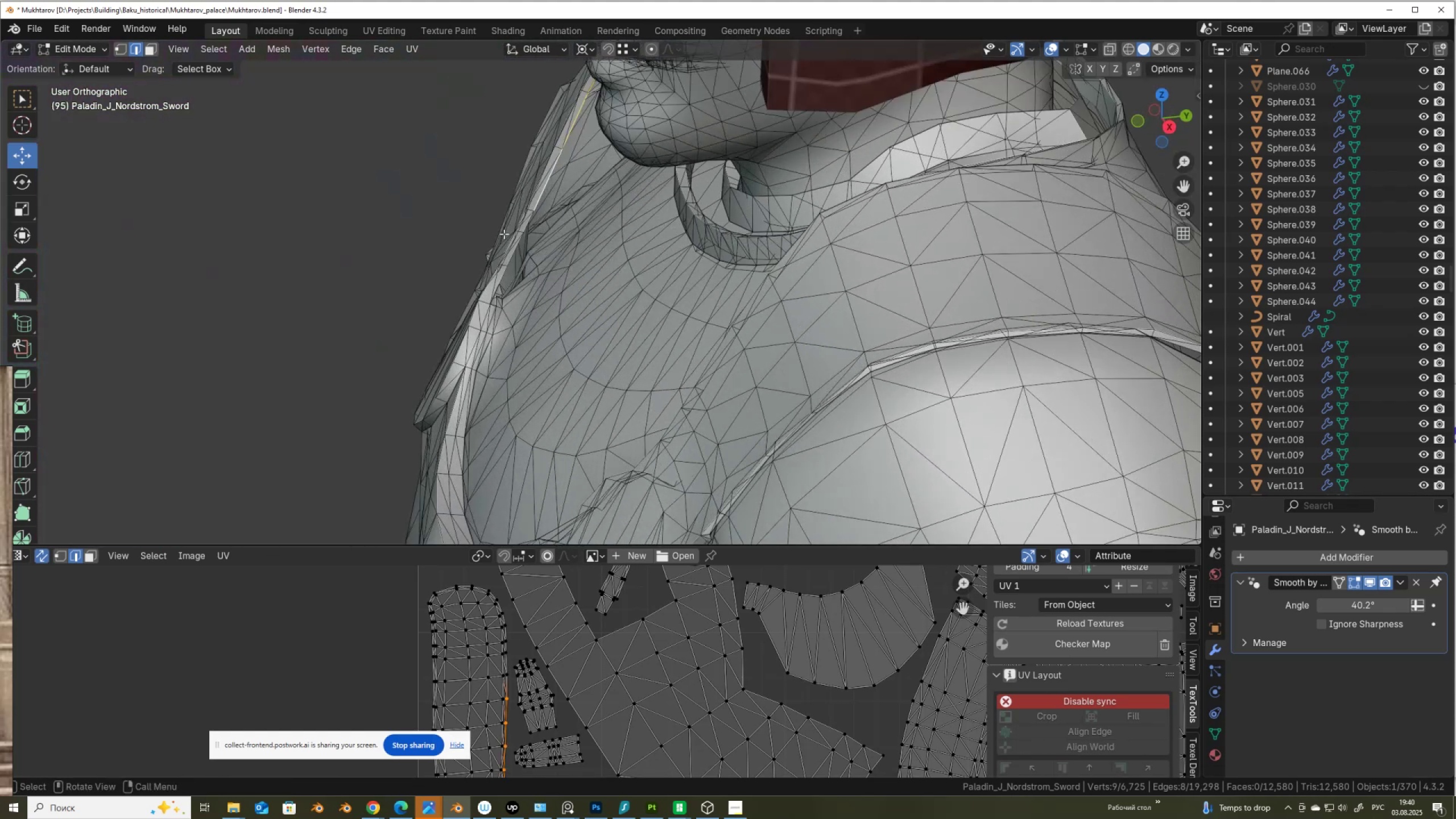 
hold_key(key=ShiftLeft, duration=1.15)
left_click([529, 220])
 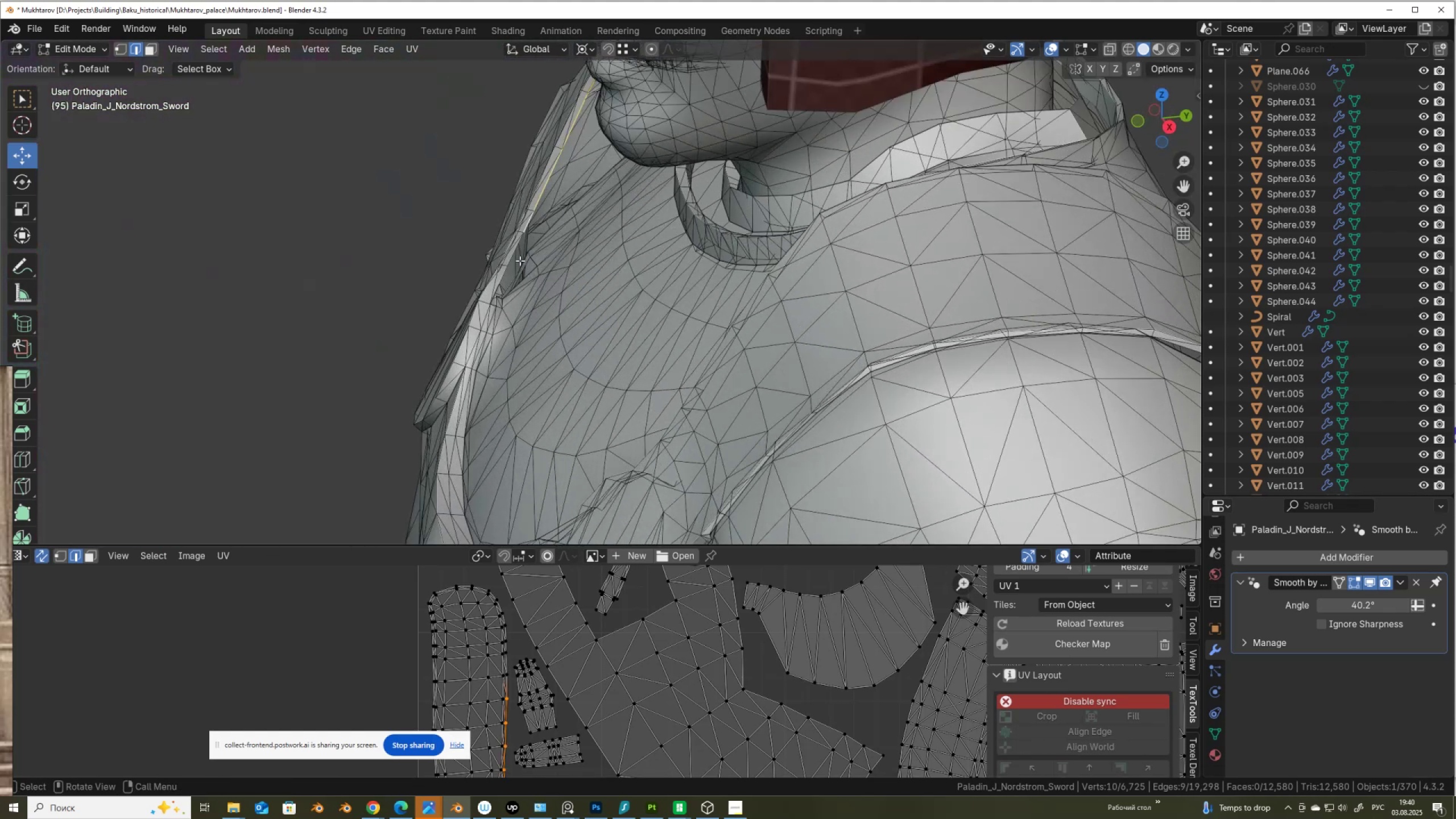 
scroll: coordinate [512, 254], scroll_direction: up, amount: 2.0
 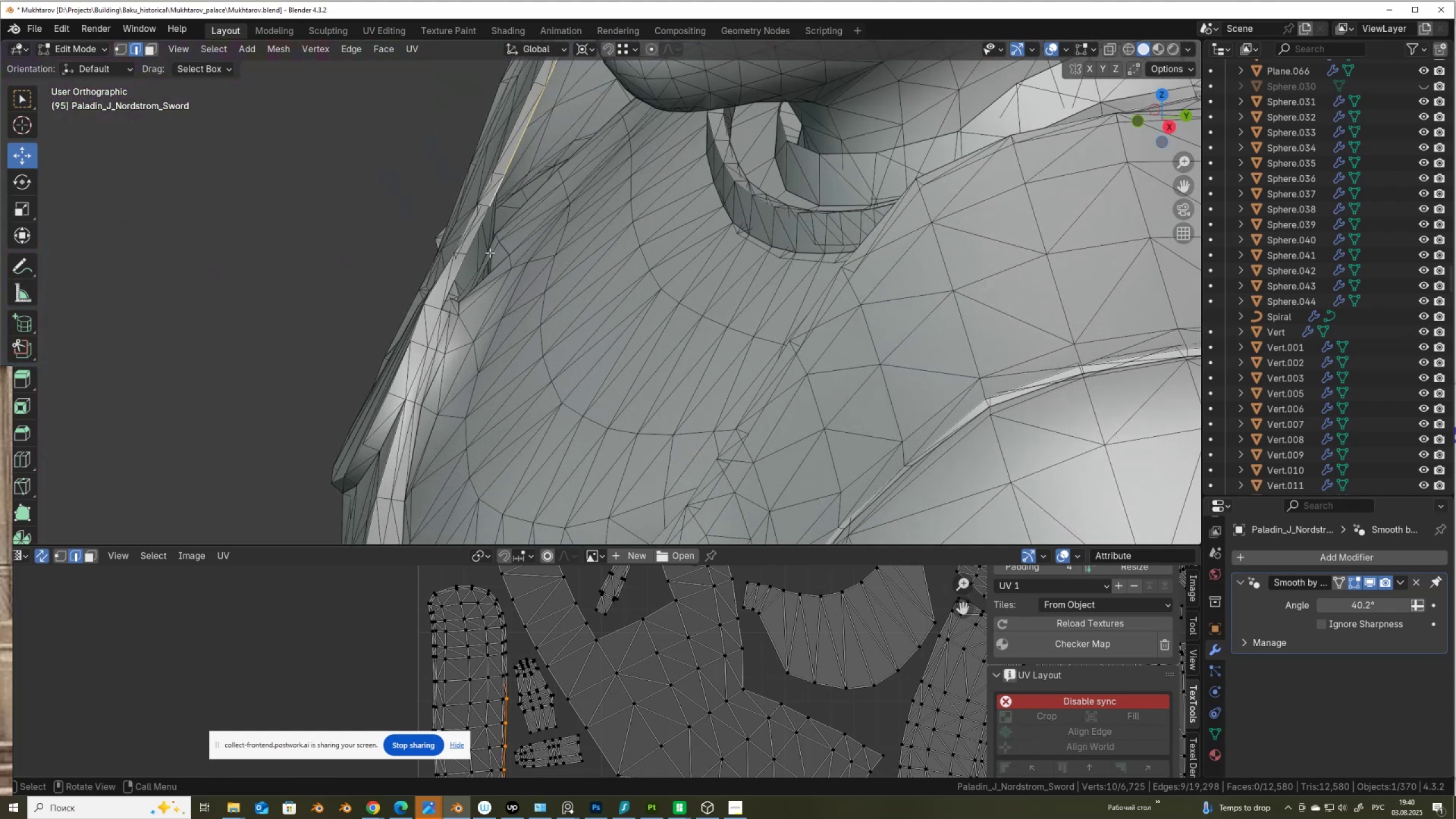 
hold_key(key=ShiftLeft, duration=1.48)
left_click([473, 242])
 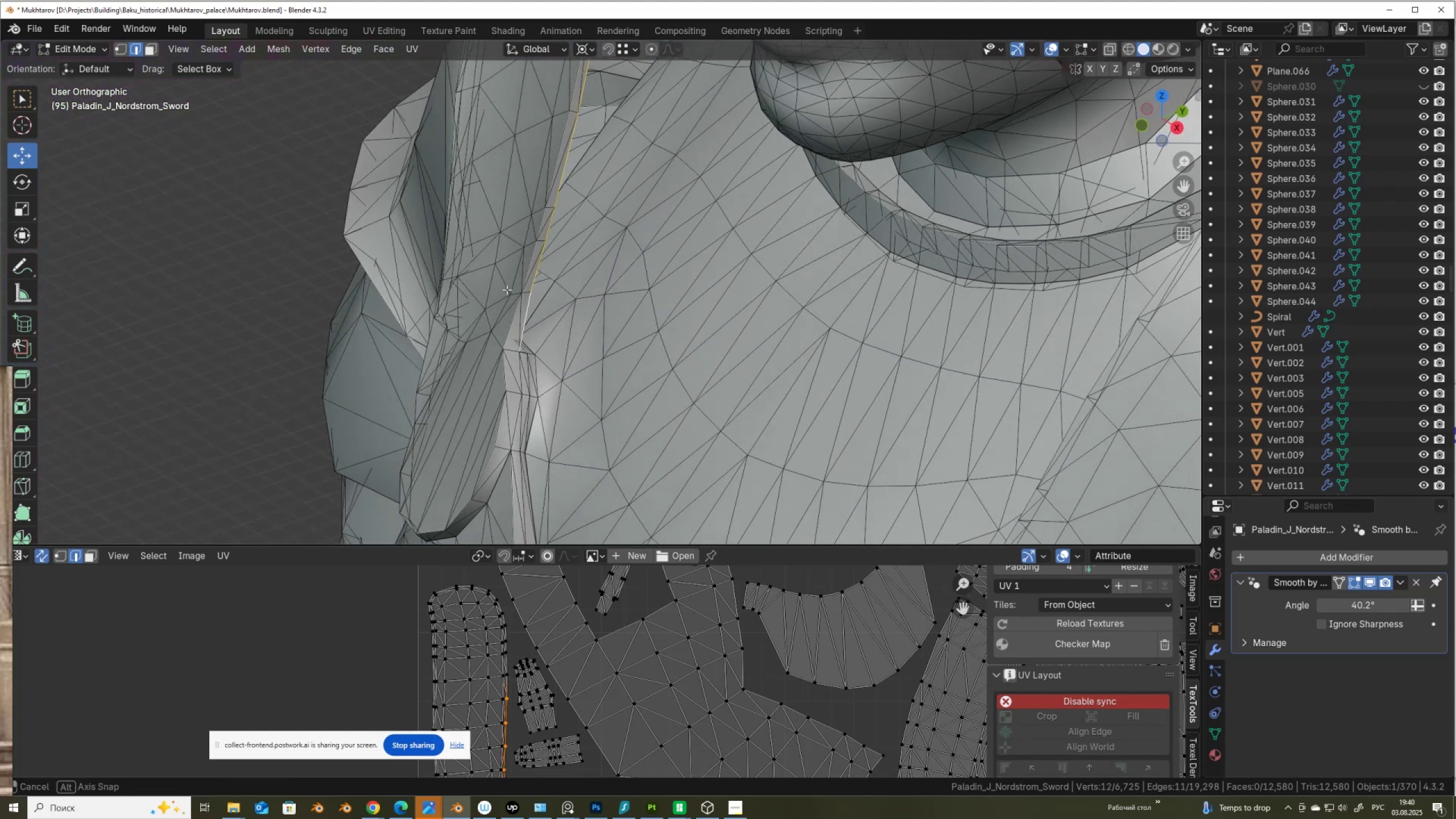 
scroll: coordinate [650, 240], scroll_direction: down, amount: 4.0
 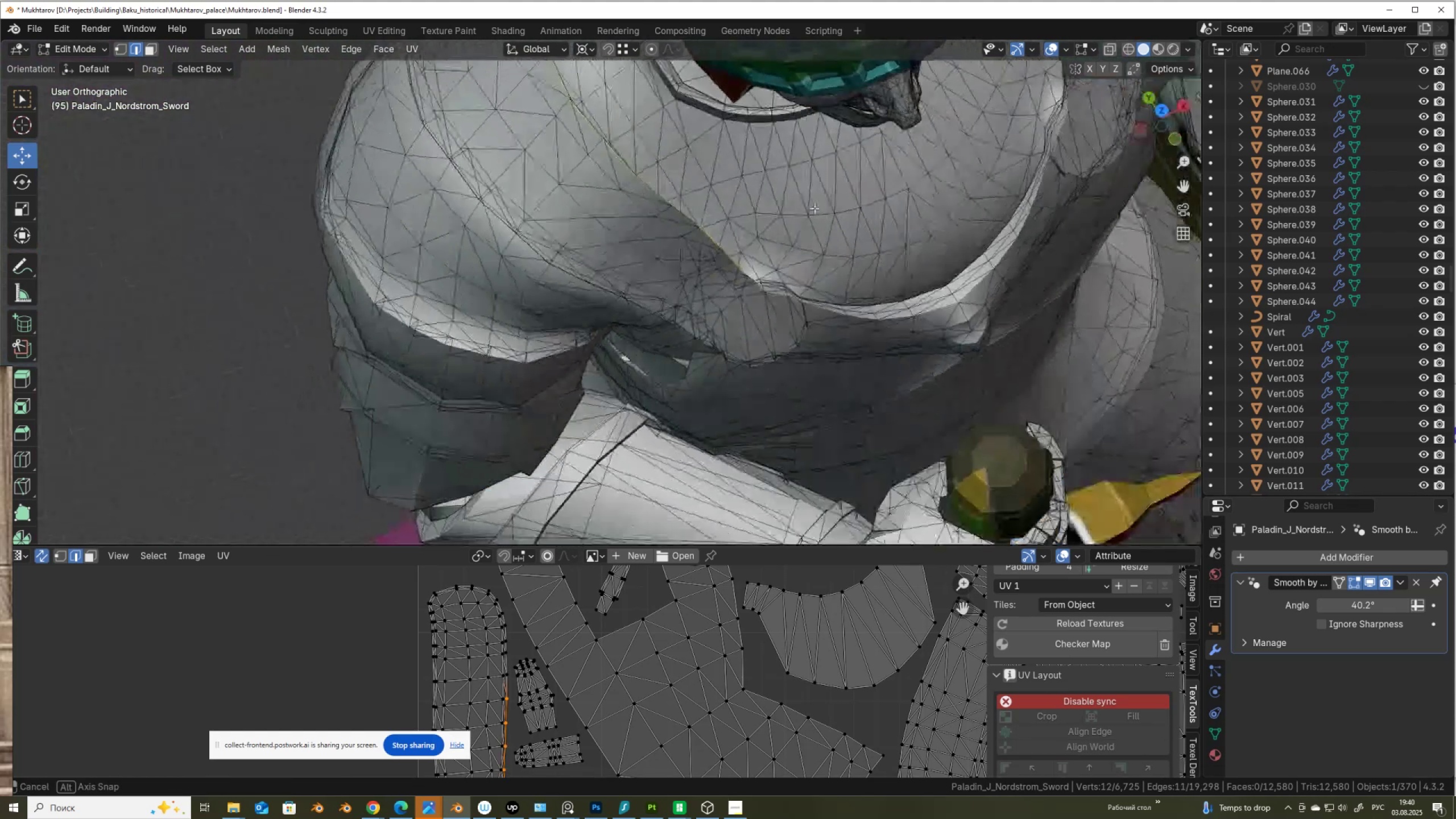 
hold_key(key=ShiftLeft, duration=0.46)
 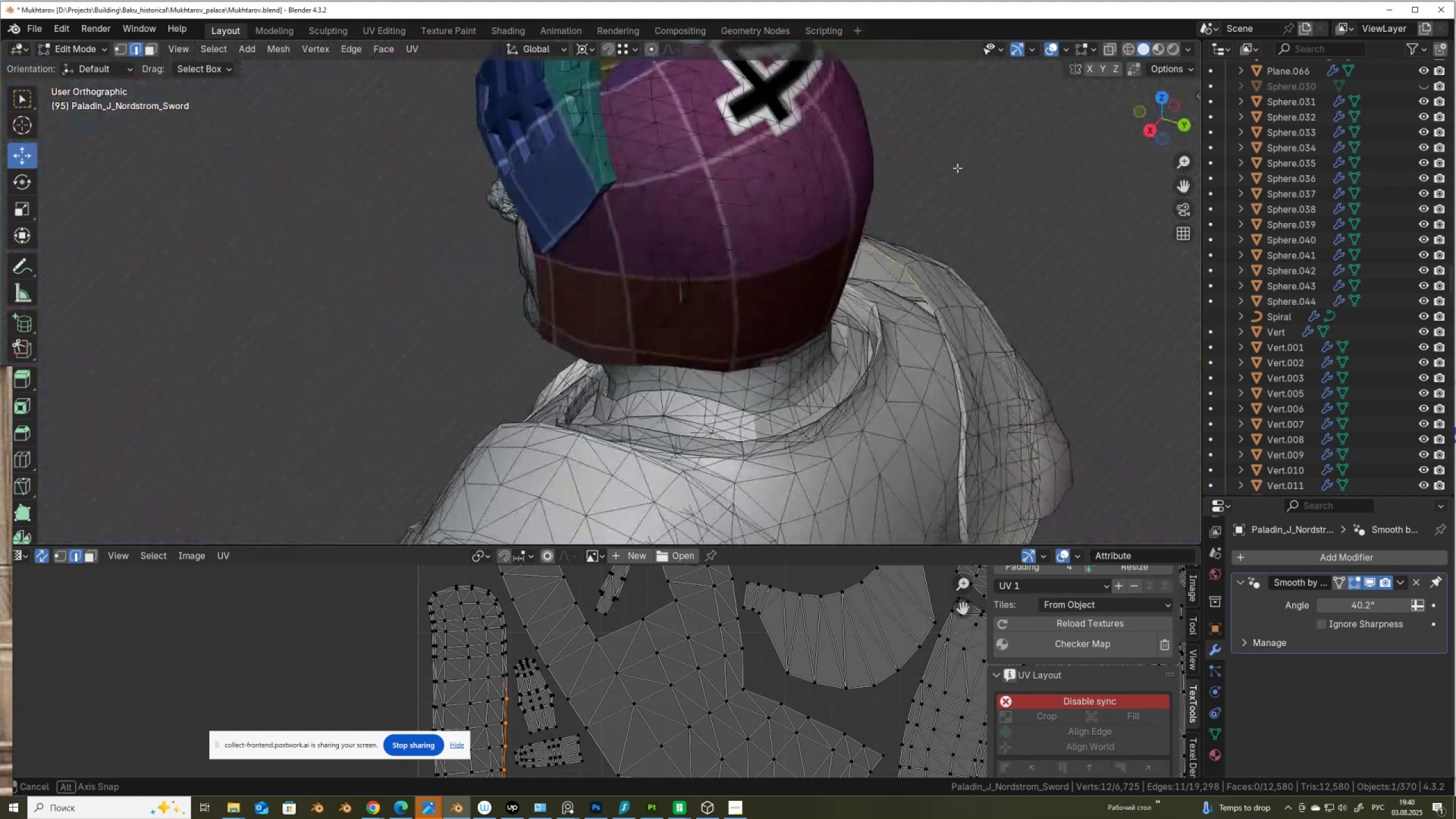 
hold_key(key=ShiftLeft, duration=0.5)
 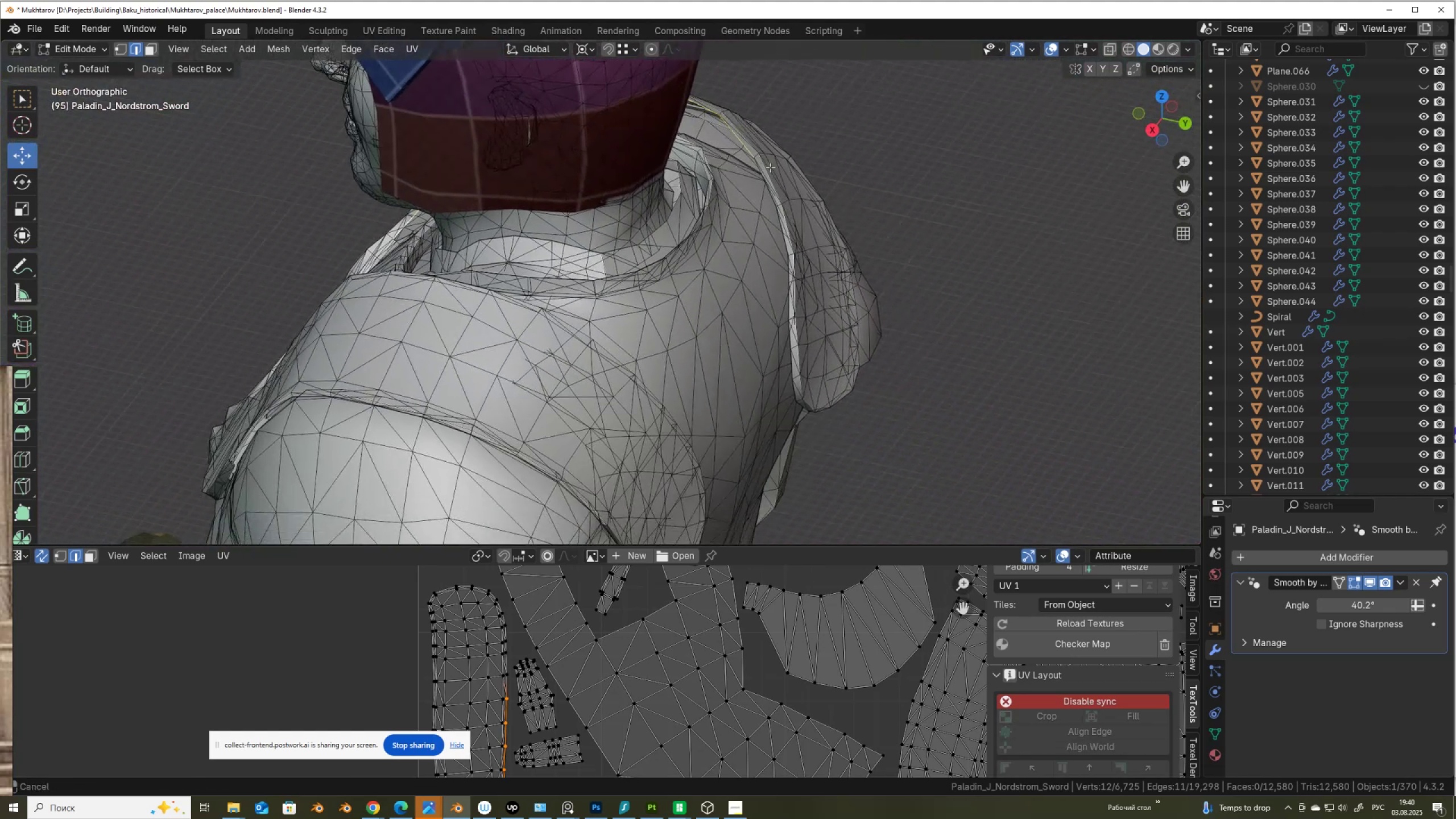 
scroll: coordinate [763, 150], scroll_direction: up, amount: 3.0
 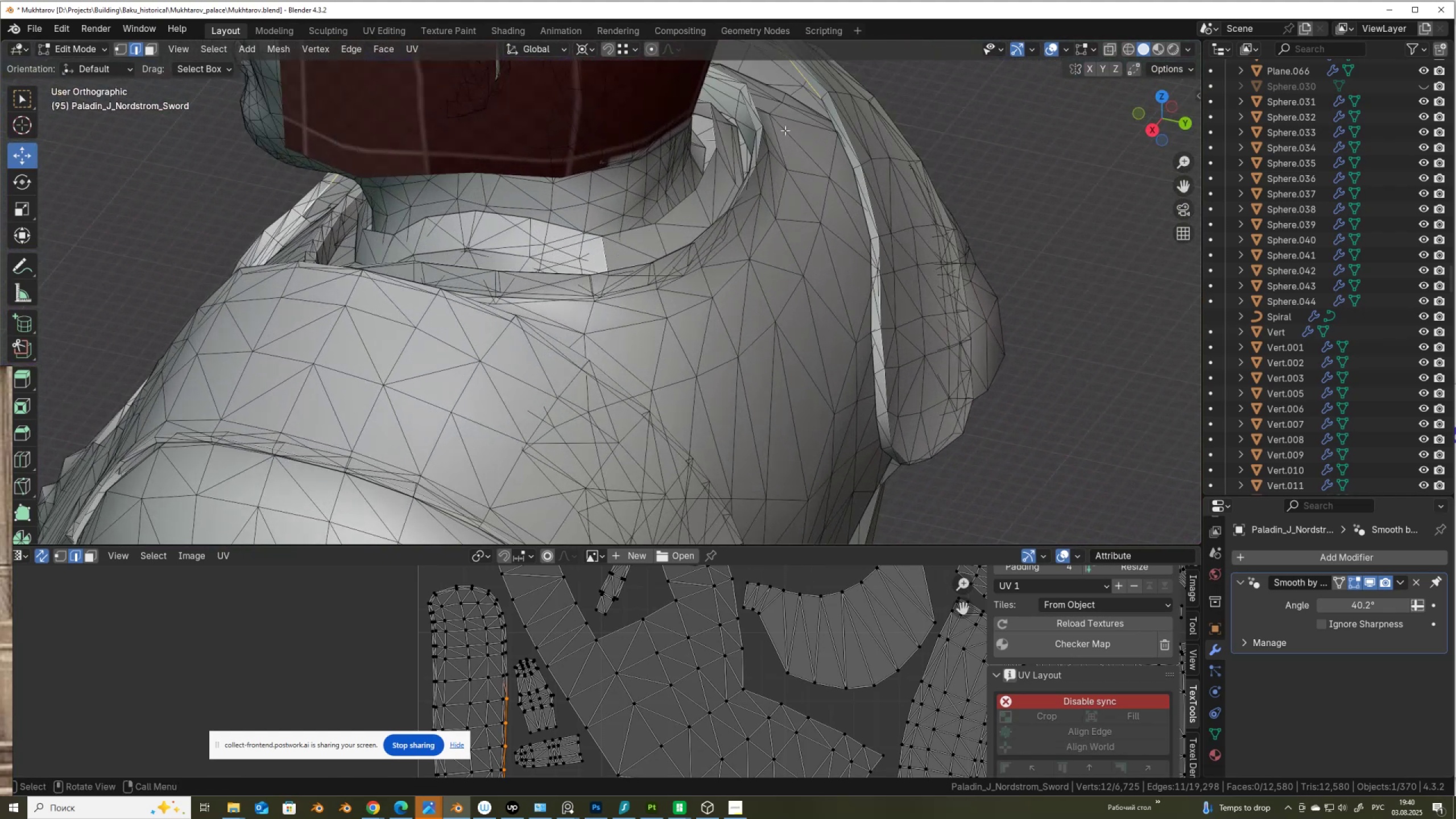 
hold_key(key=ShiftLeft, duration=1.53)
 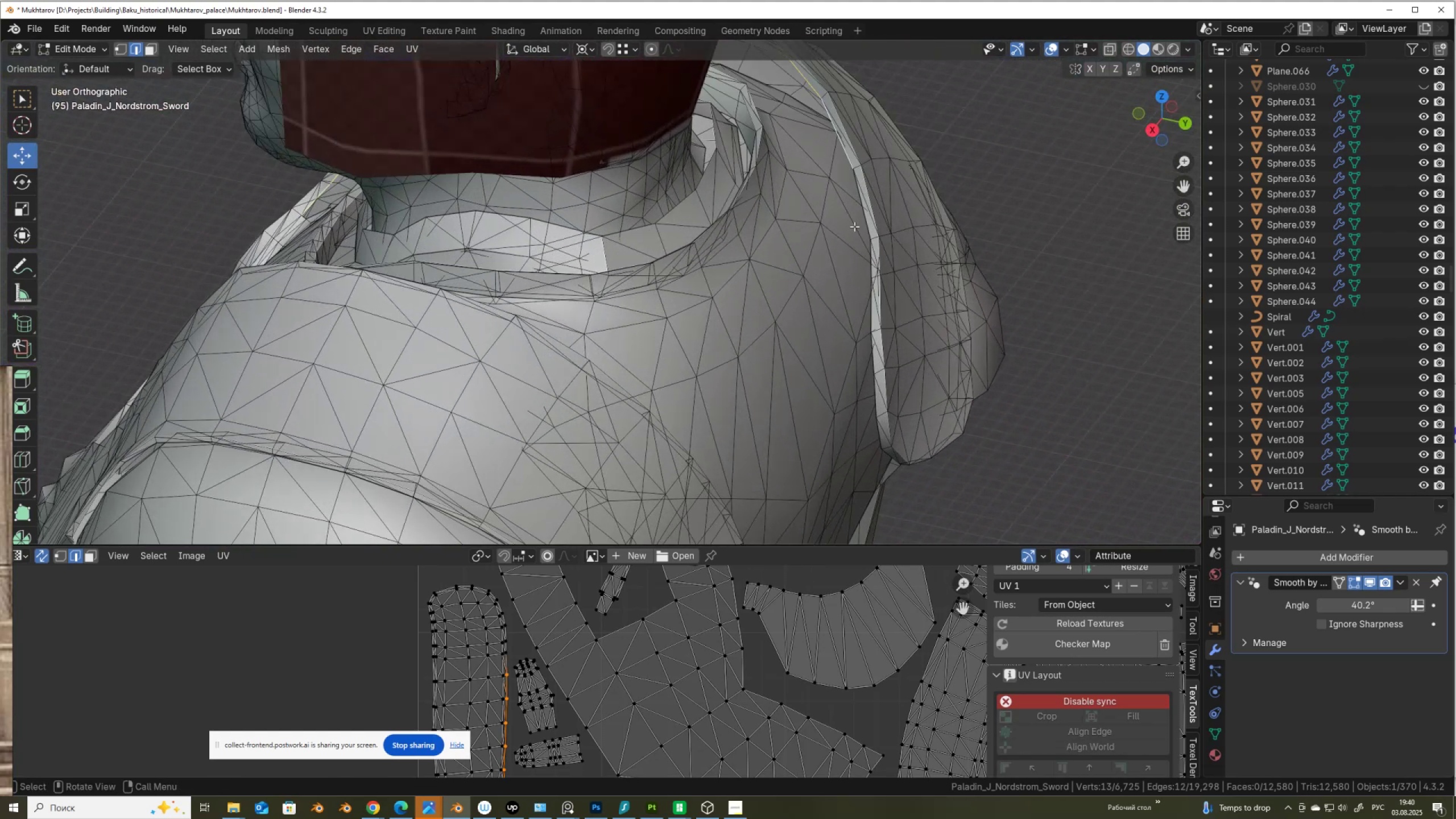 
hold_key(key=ShiftLeft, duration=0.49)
left_click([847, 162])
 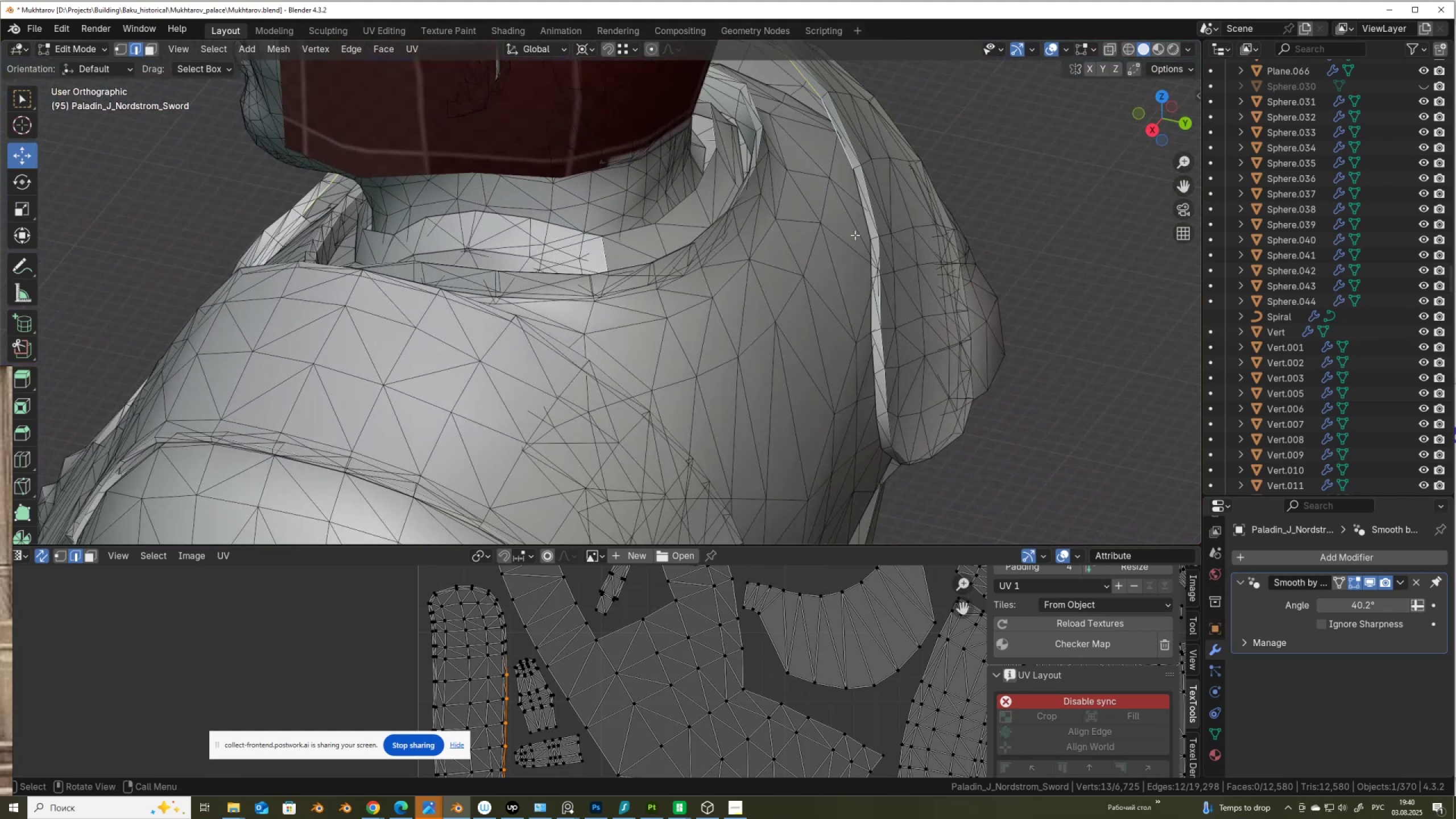 
hold_key(key=ShiftLeft, duration=1.5)
left_click([867, 217])
 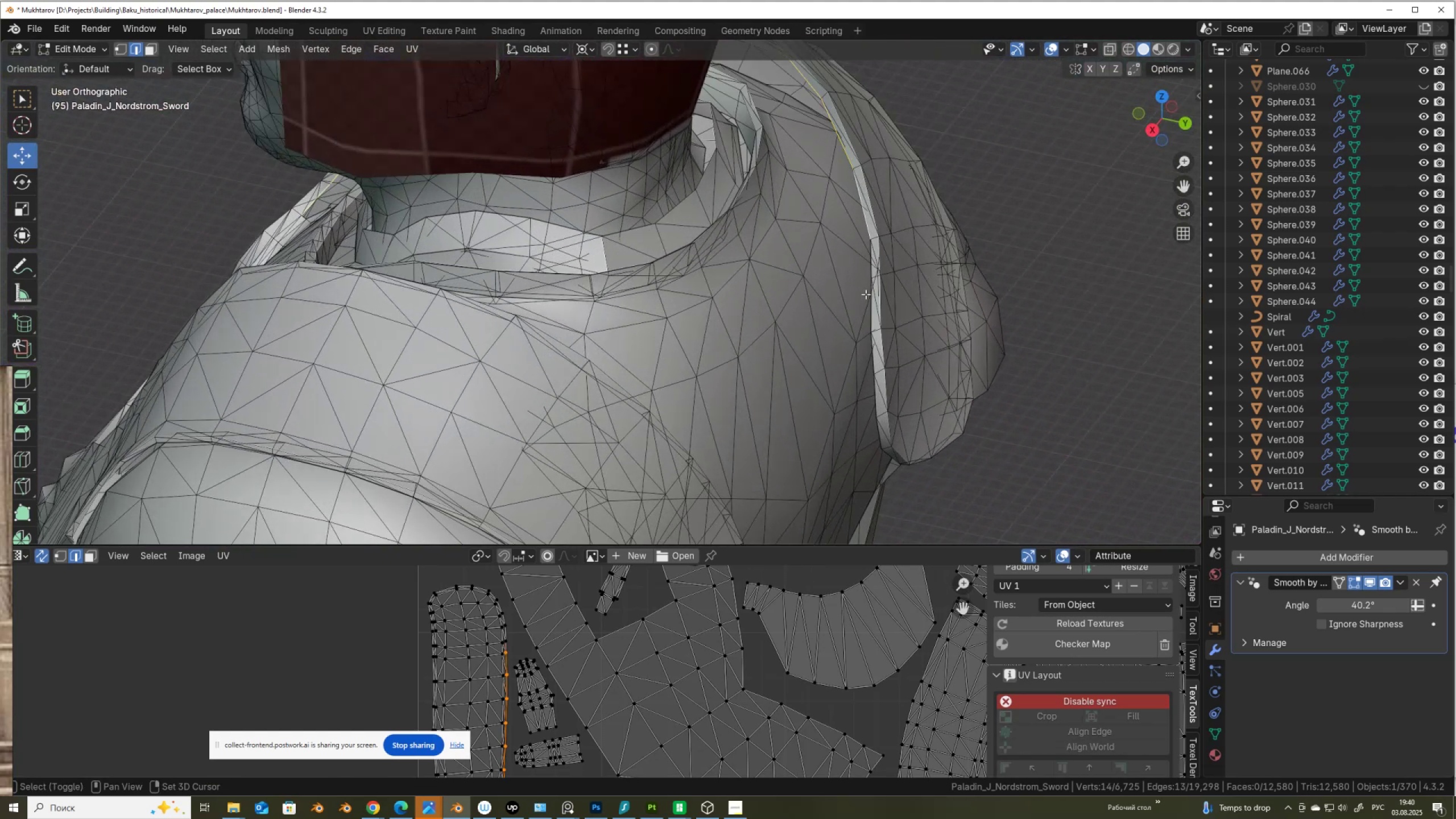 
hold_key(key=ShiftLeft, duration=1.52)
left_click([871, 270])
 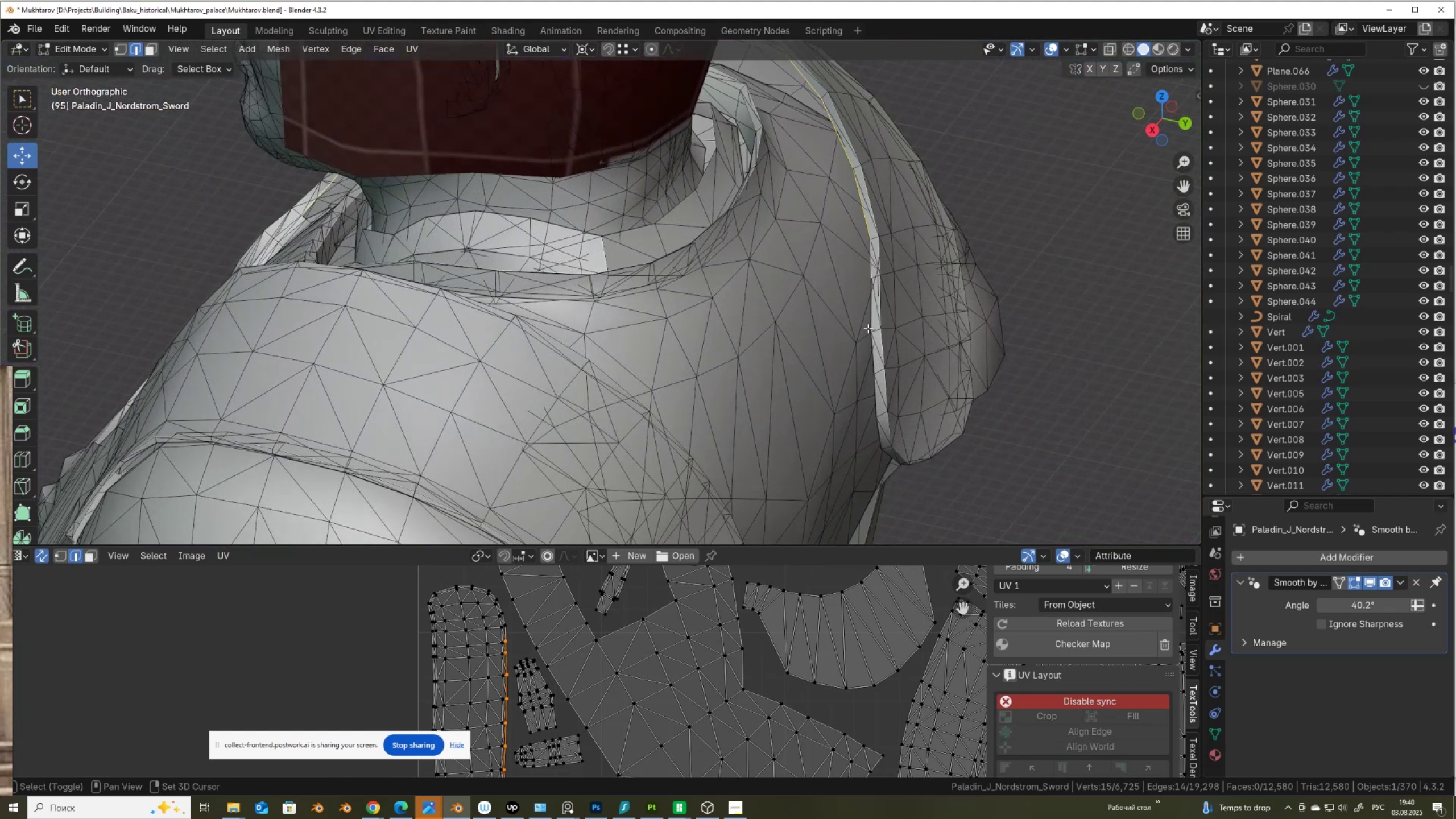 
hold_key(key=ShiftLeft, duration=0.31)
scroll: coordinate [744, 183], scroll_direction: up, amount: 2.0
 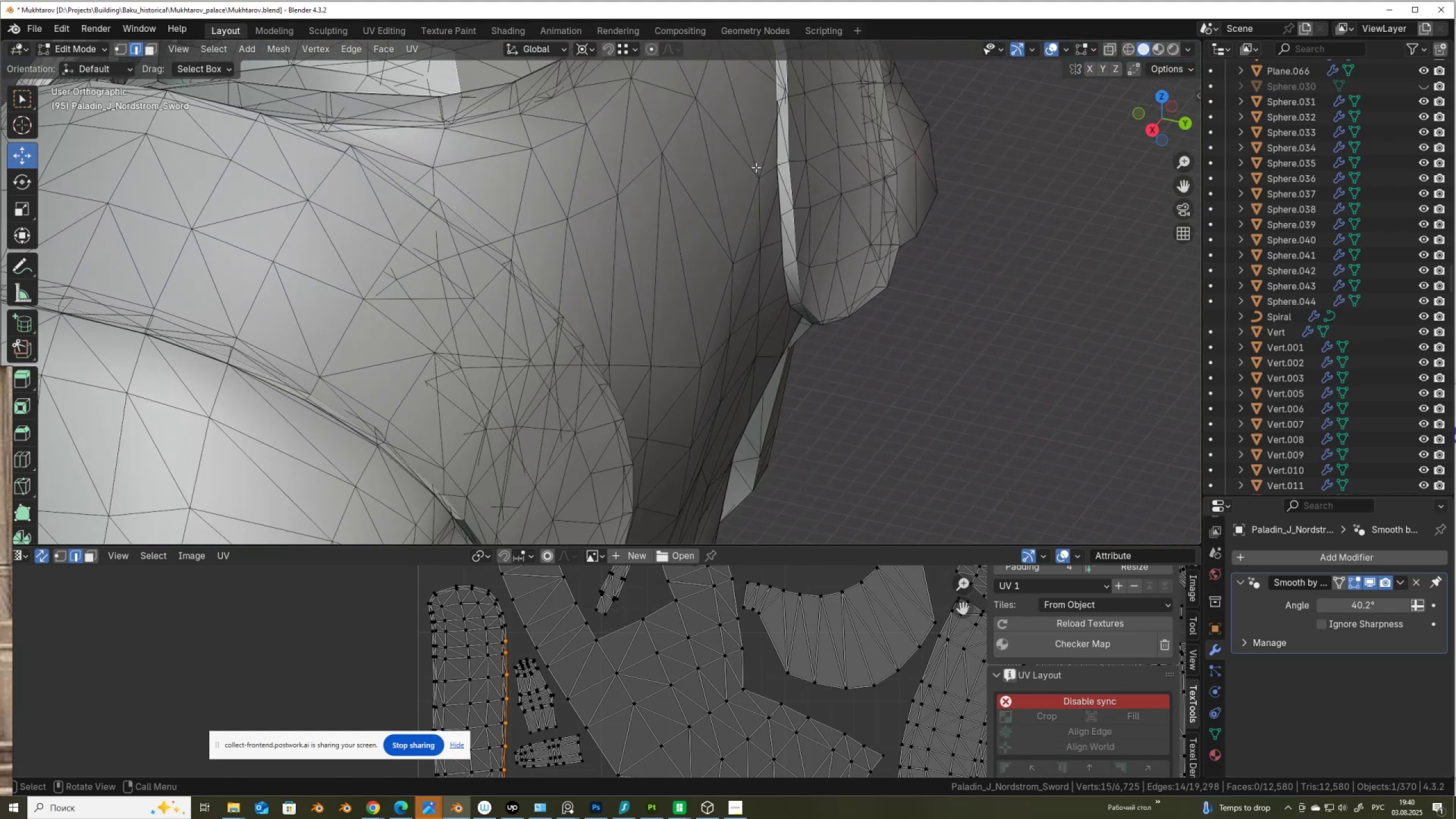 
hold_key(key=ShiftLeft, duration=1.53)
left_click([776, 158])
 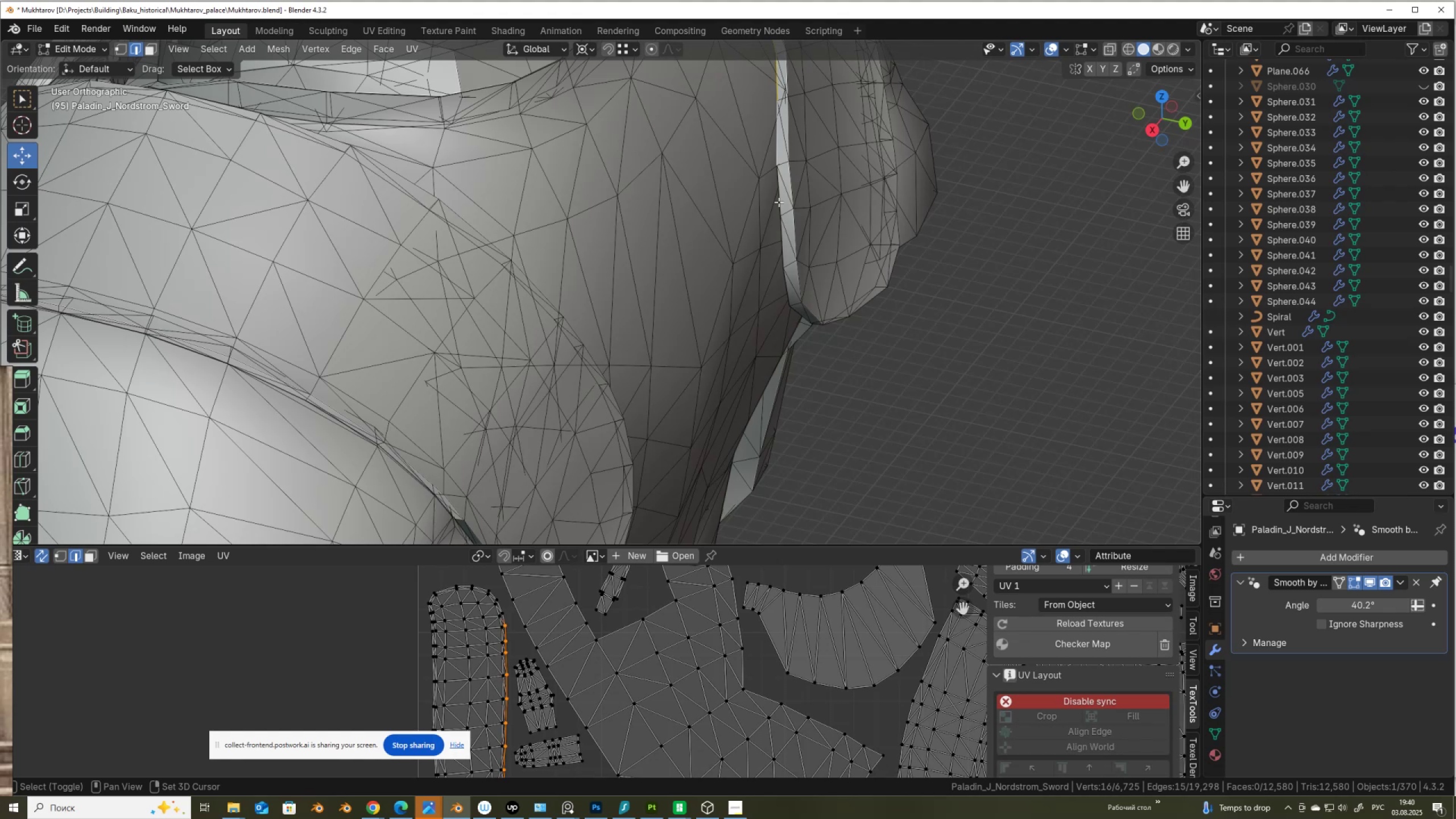 
left_click([780, 202])
 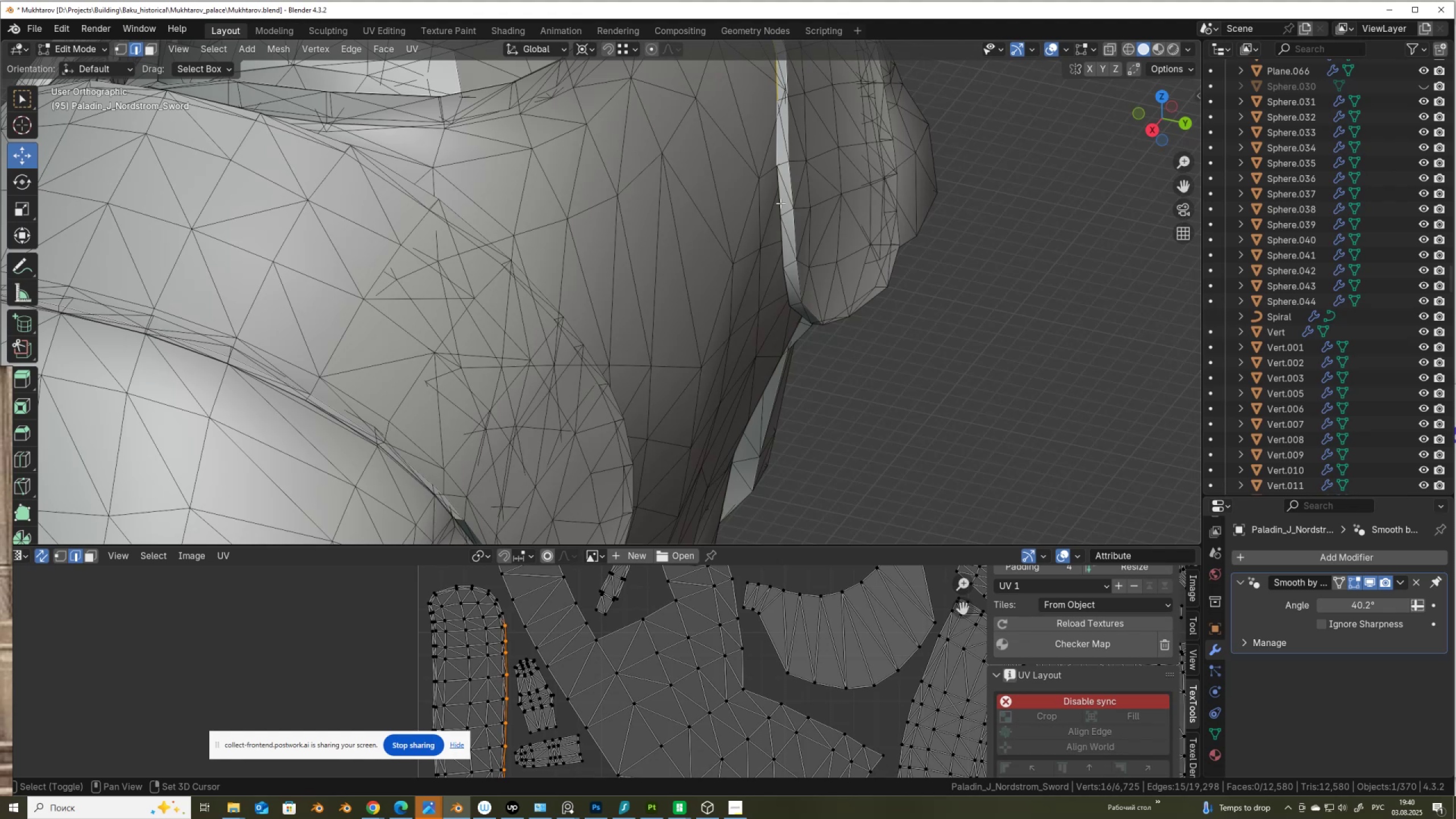 
key(Shift+ShiftLeft)
 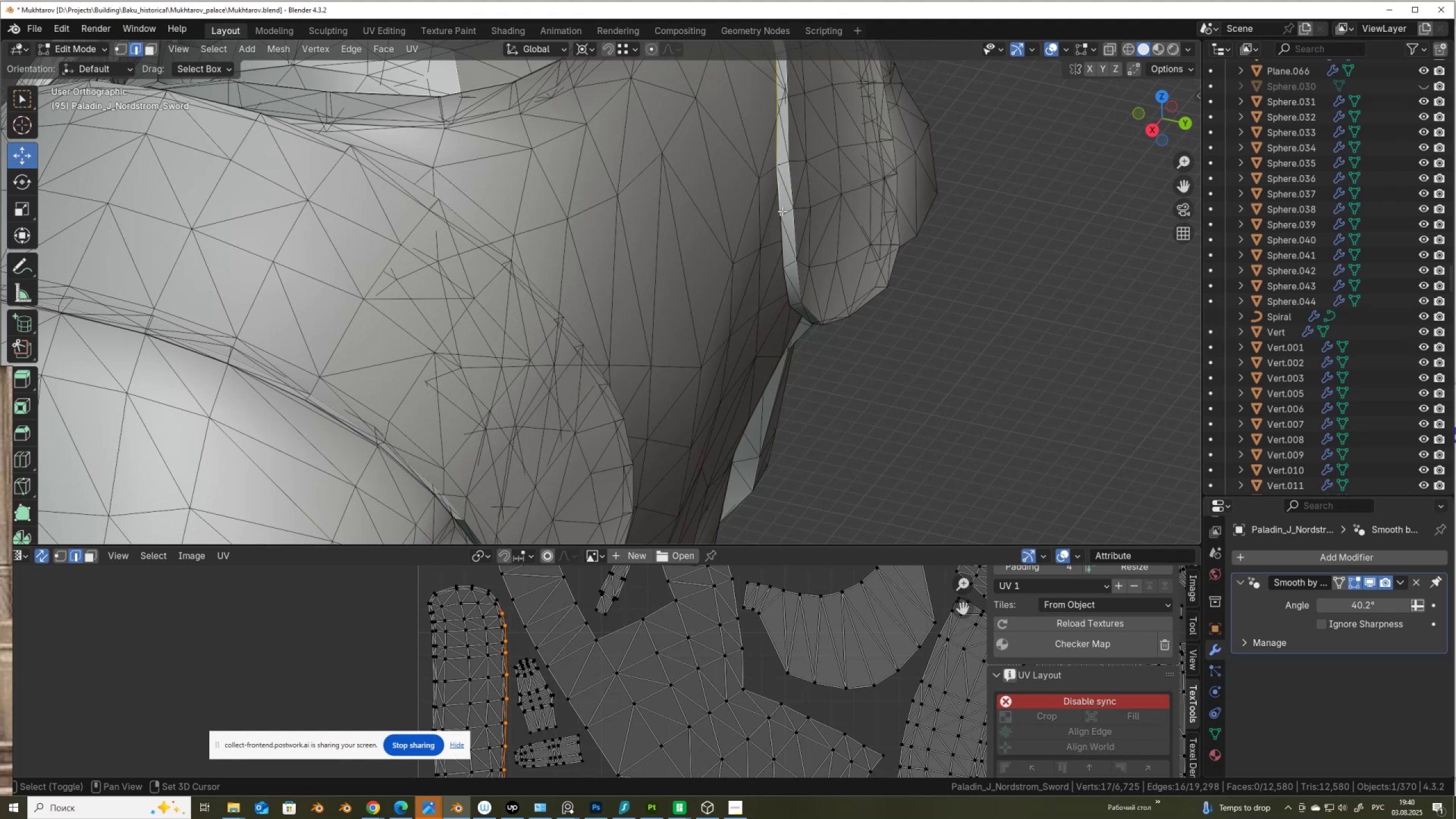 
key(Shift+ShiftLeft)
 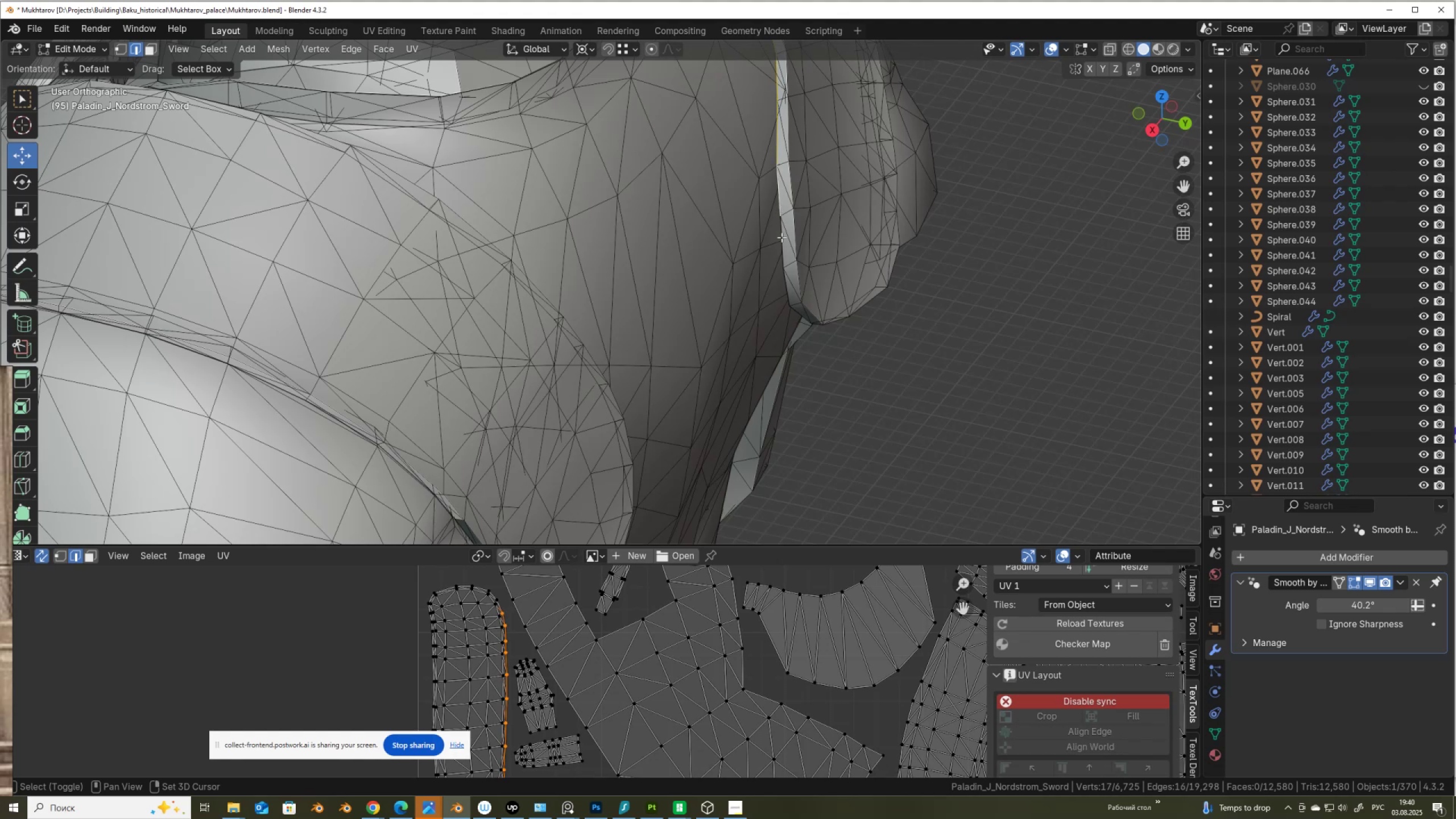 
key(Shift+ShiftLeft)
 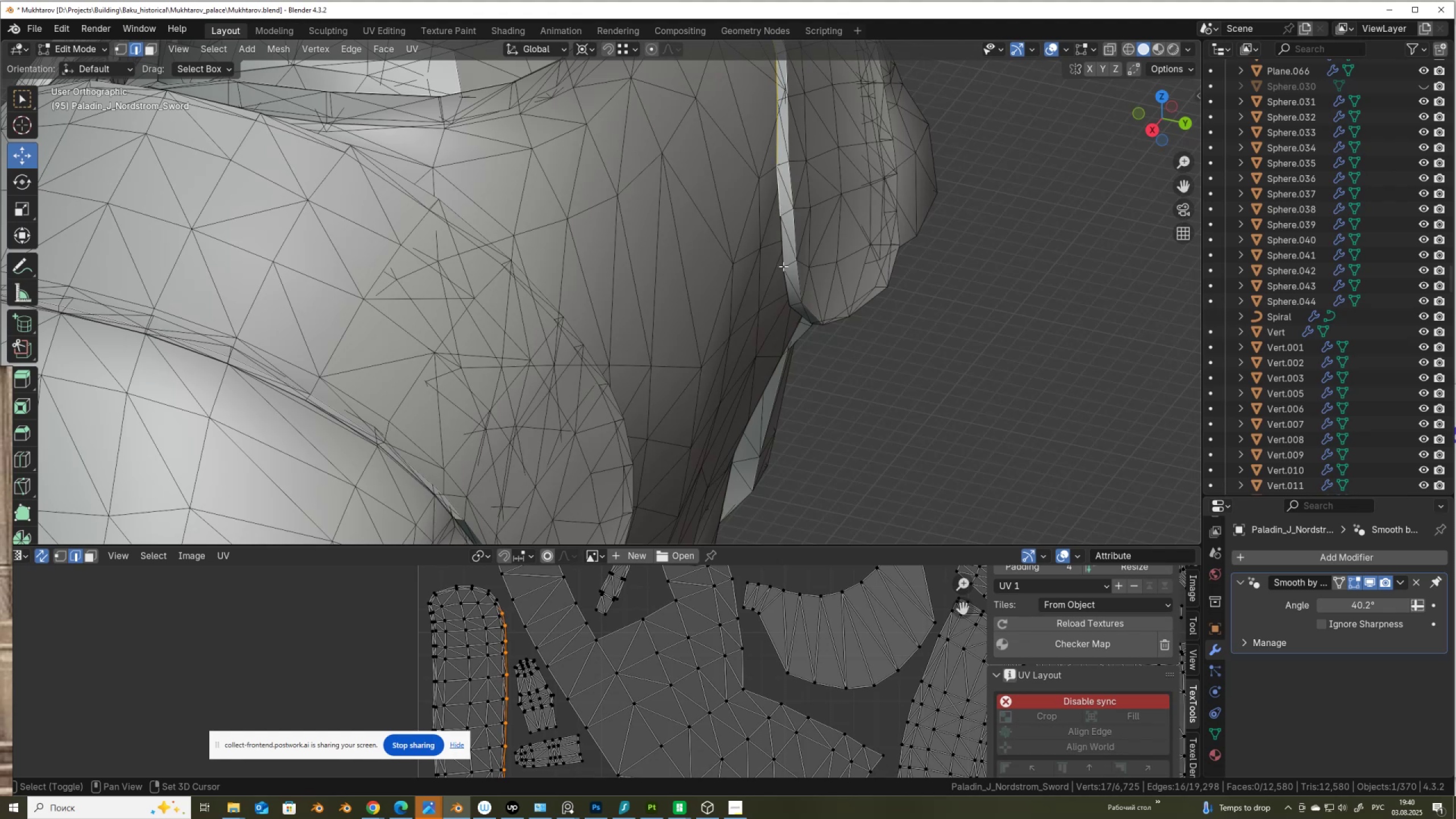 
key(Shift+ShiftLeft)
 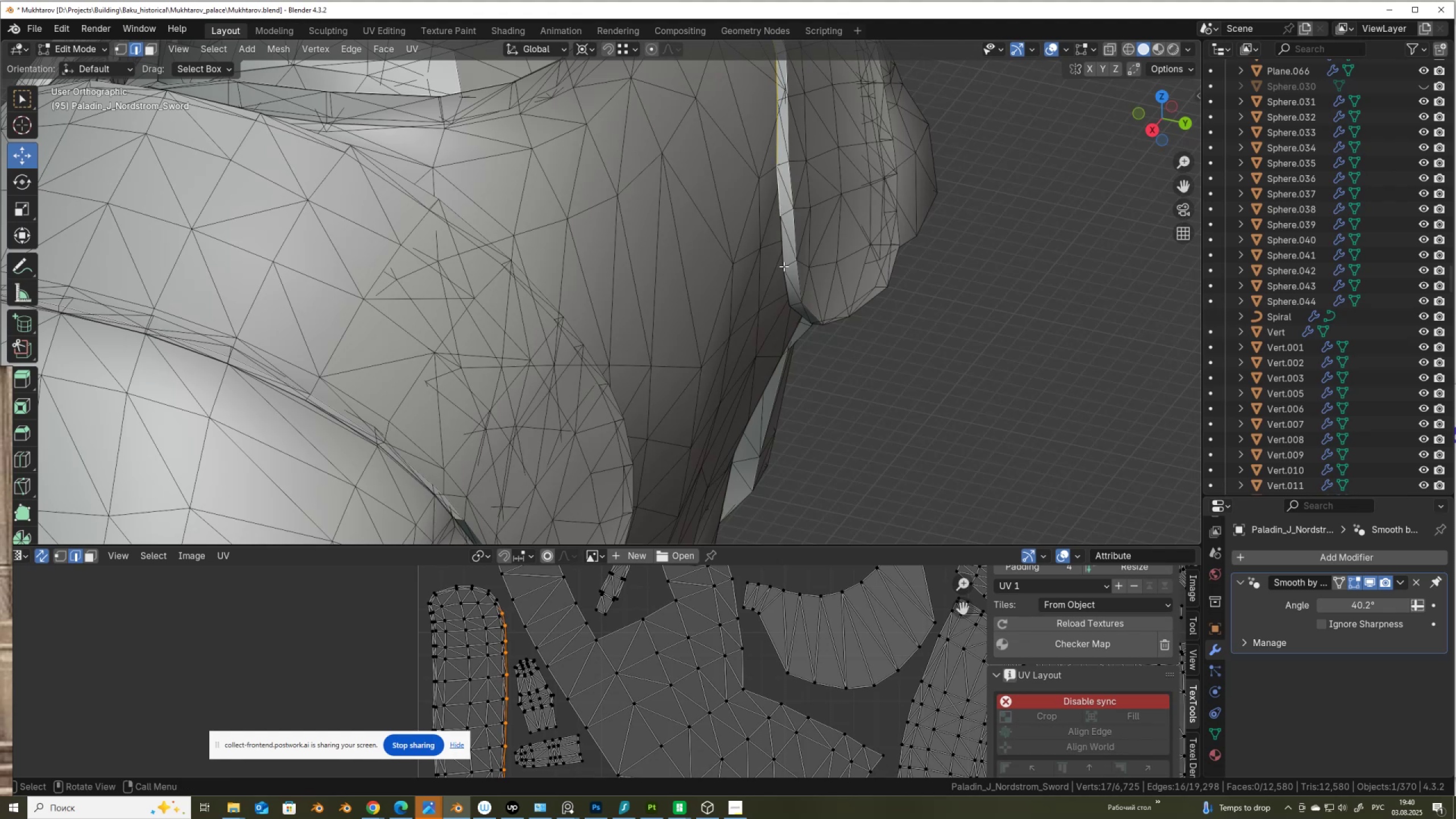 
key(Shift+ShiftLeft)
 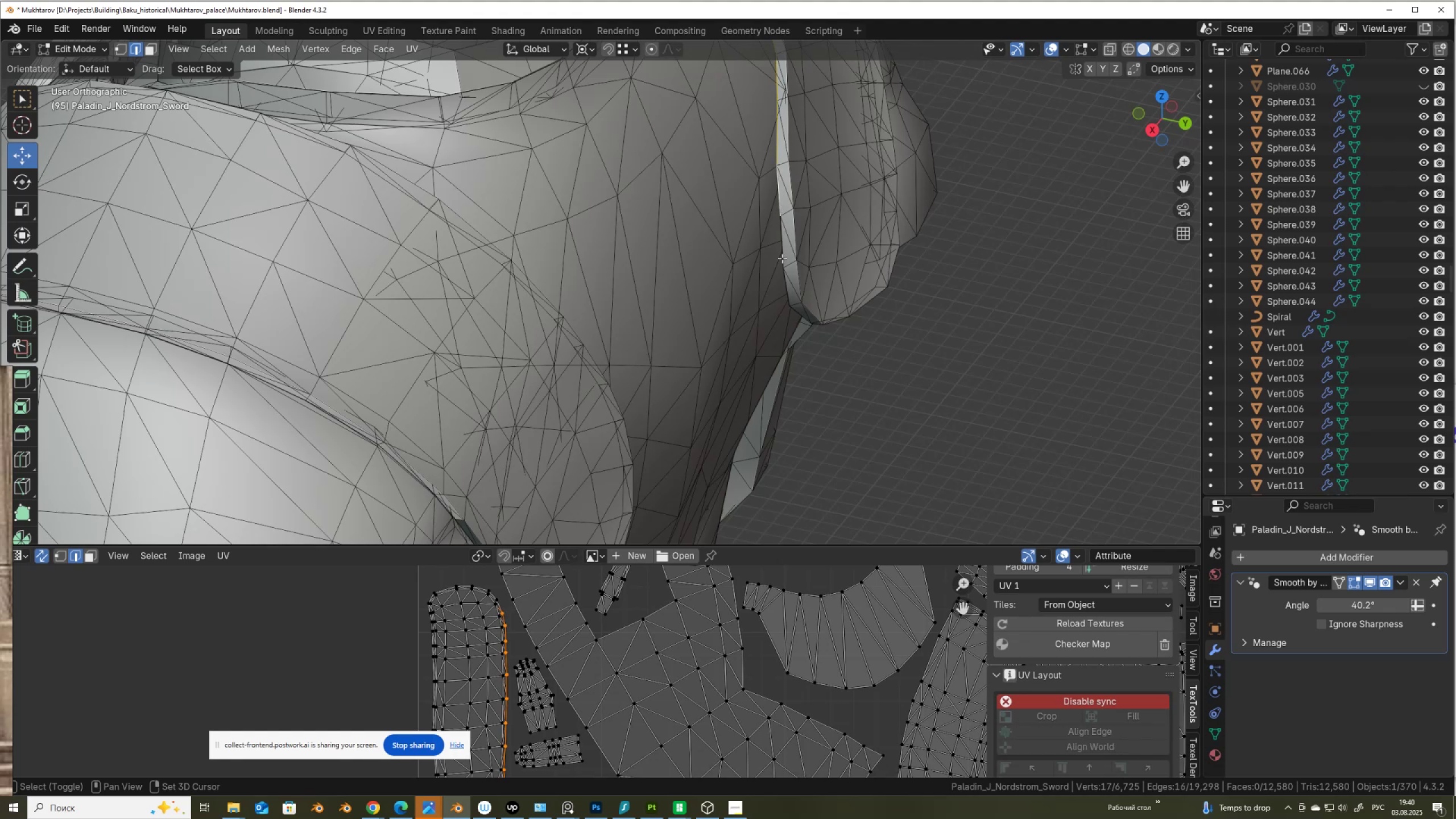 
key(Shift+ShiftLeft)
 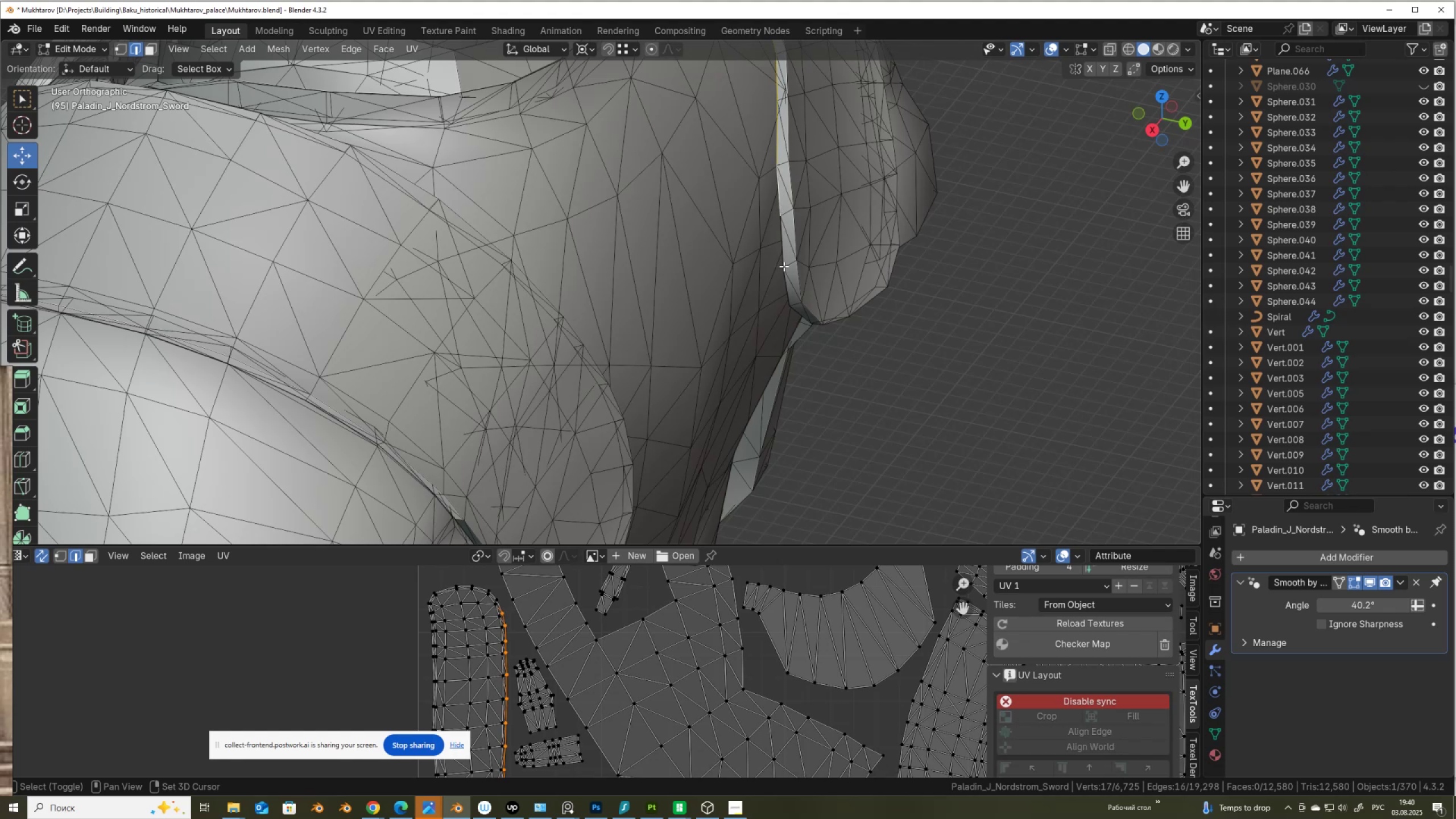 
key(Shift+ShiftLeft)
 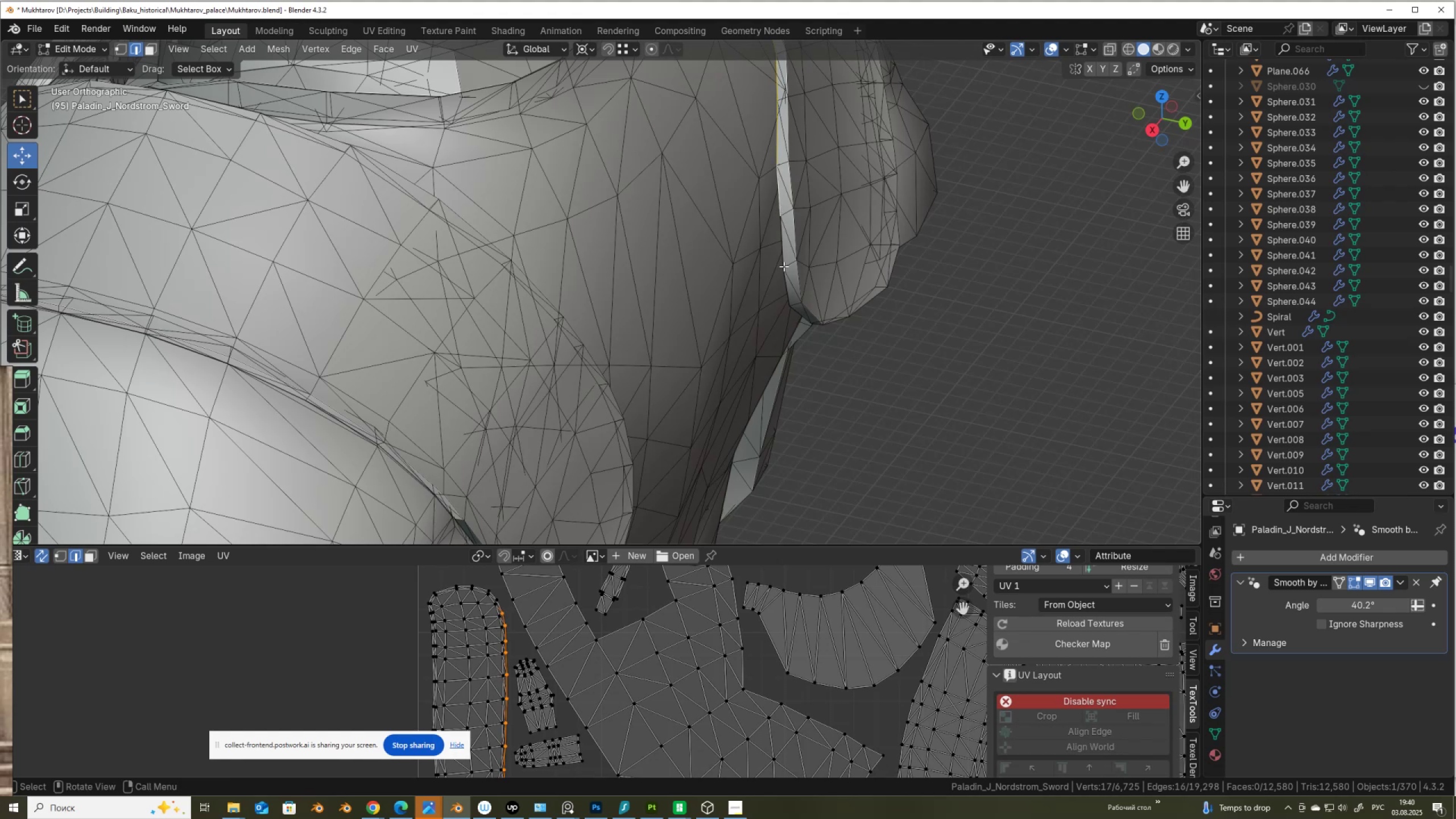 
key(Shift+ShiftLeft)
 